 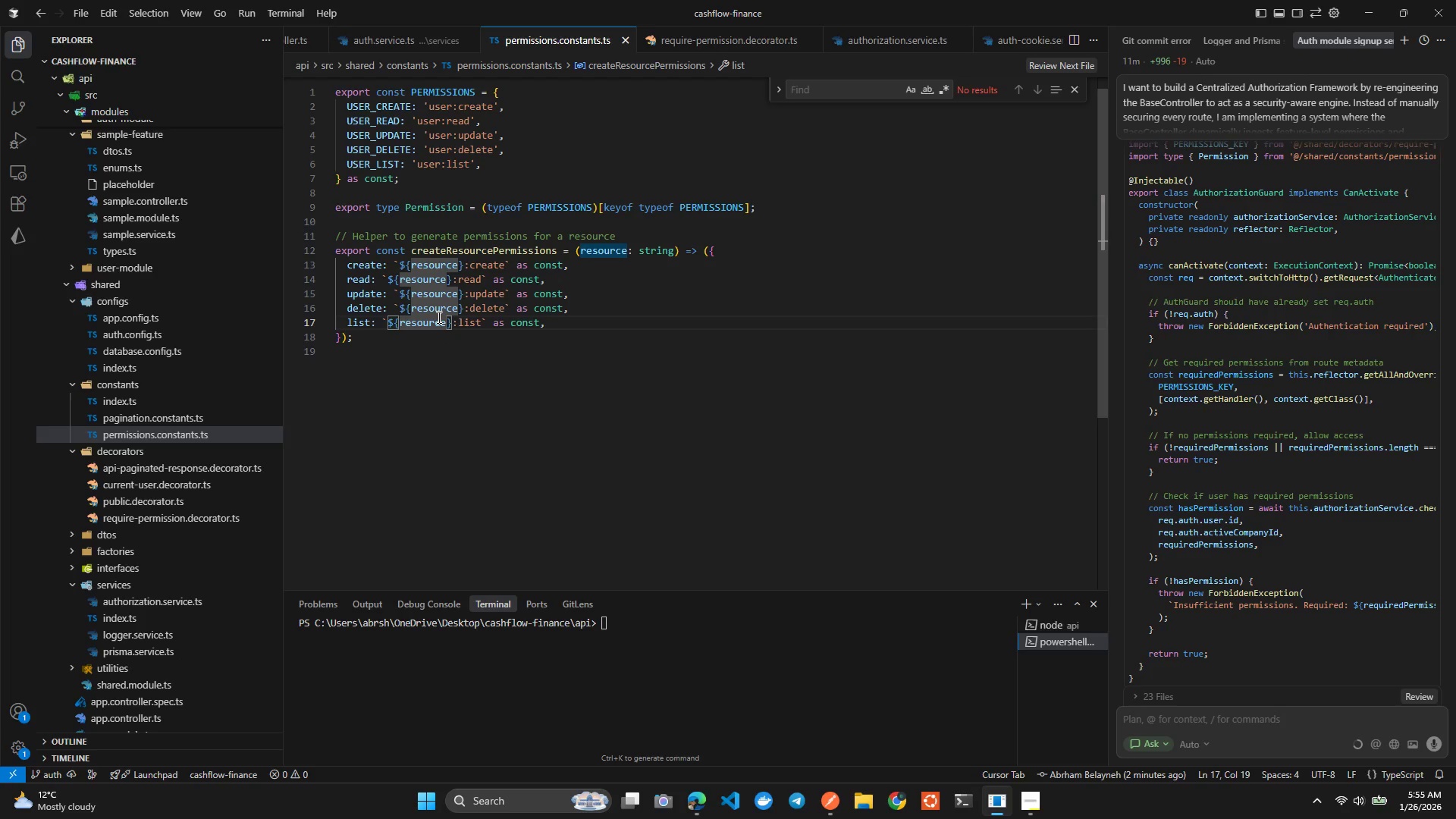 
left_click([595, 367])
 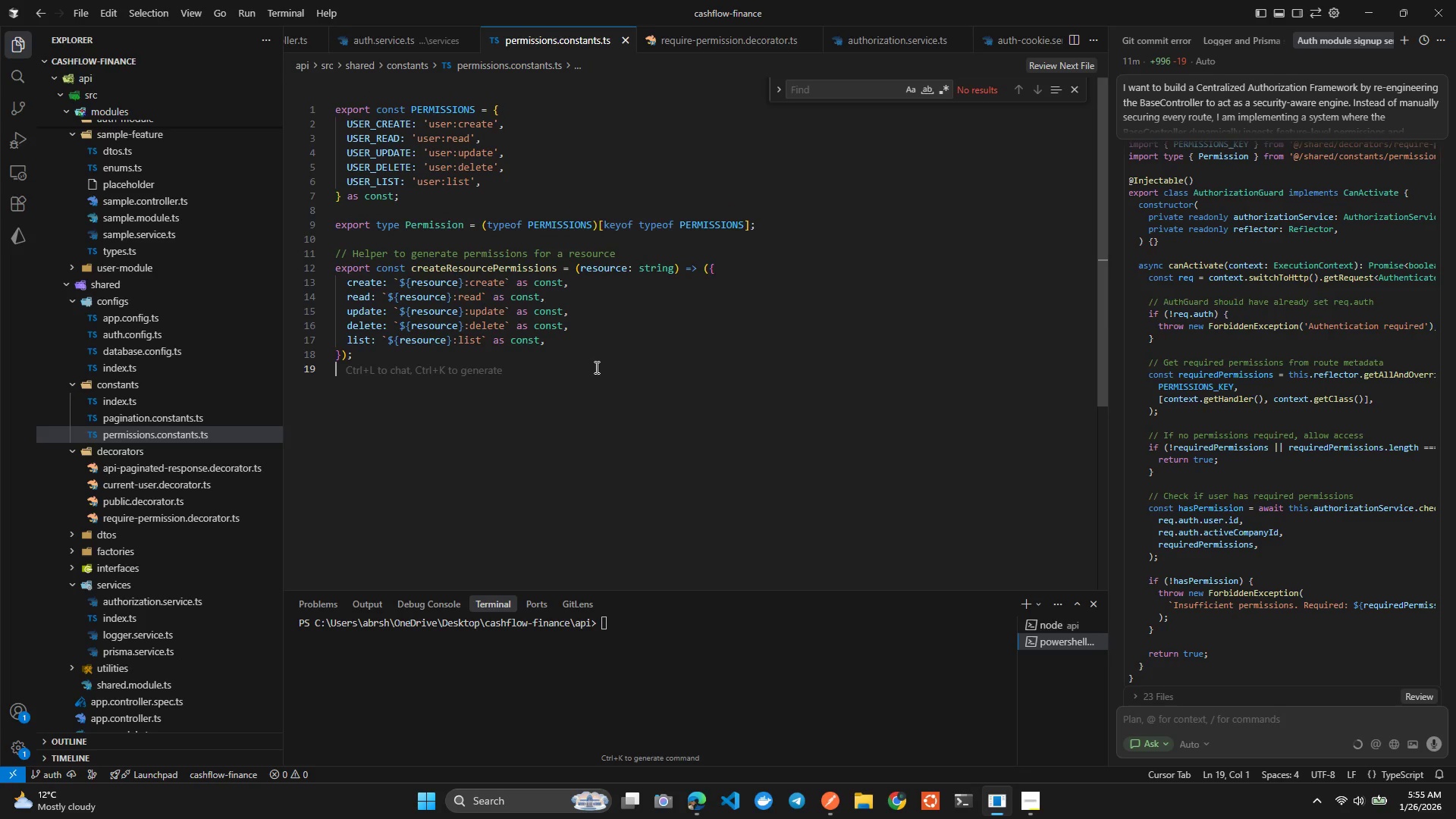 
key(Control+ControlLeft)
 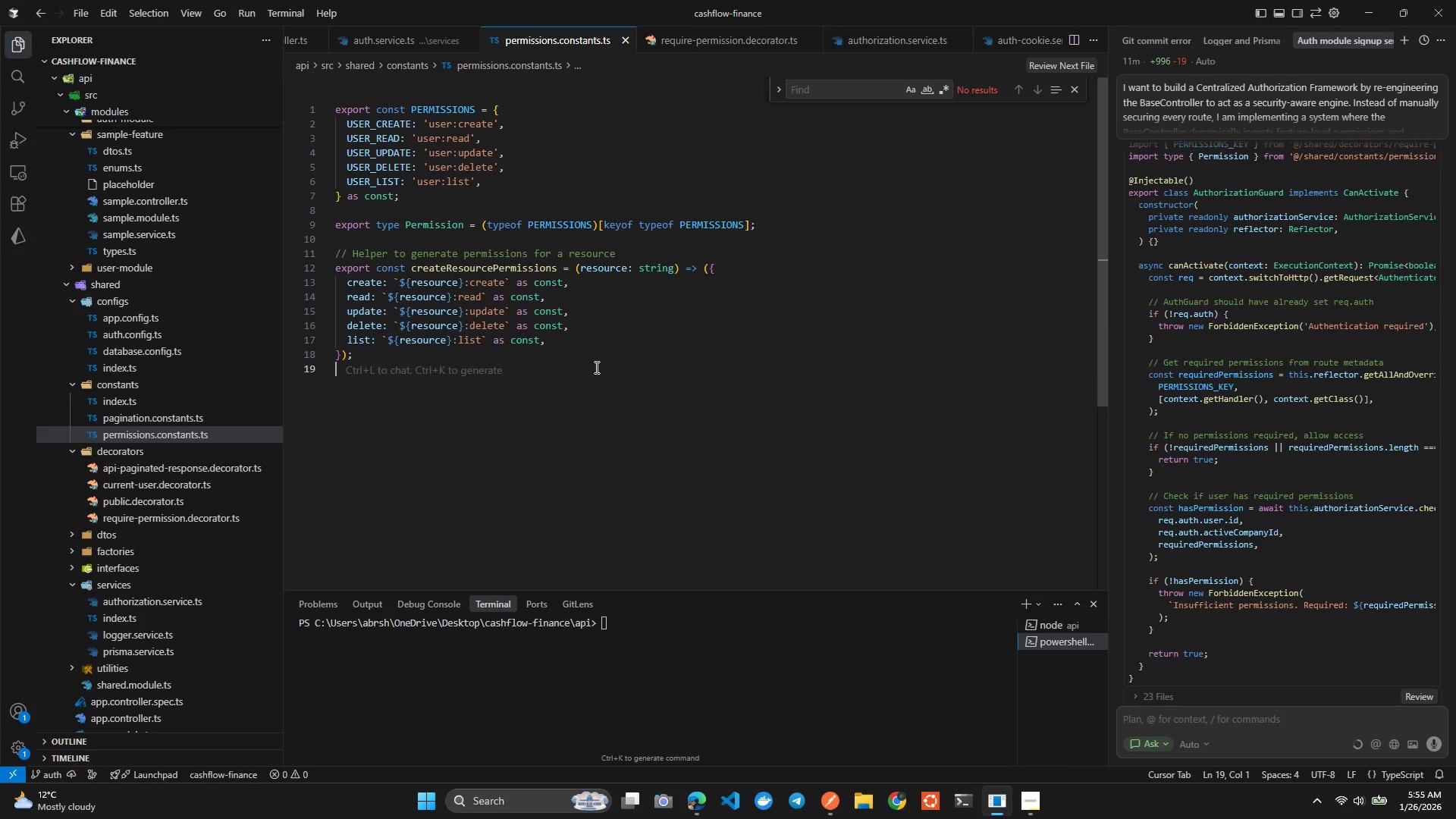 
key(Control+Tab)
 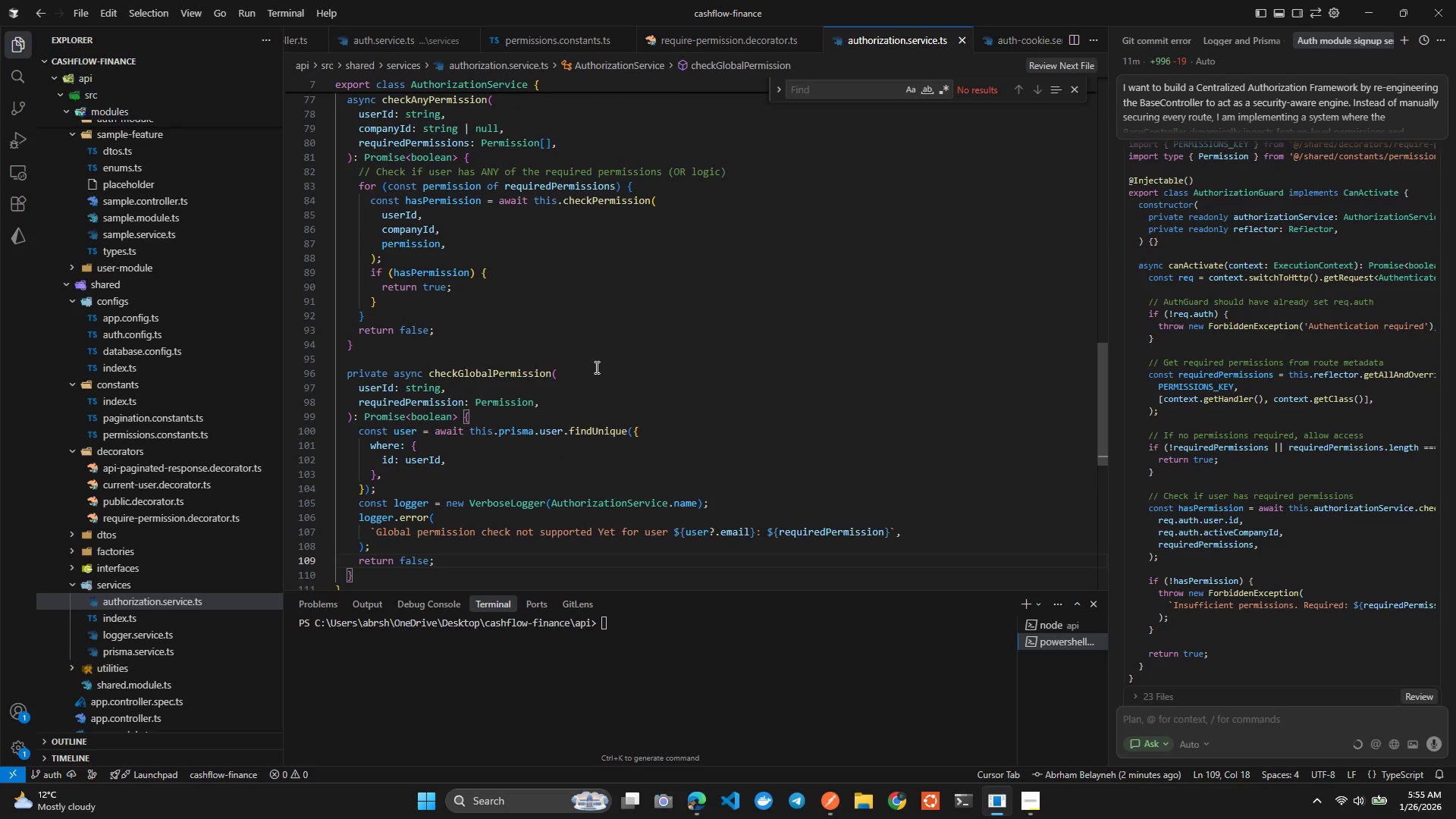 
wait(8.05)
 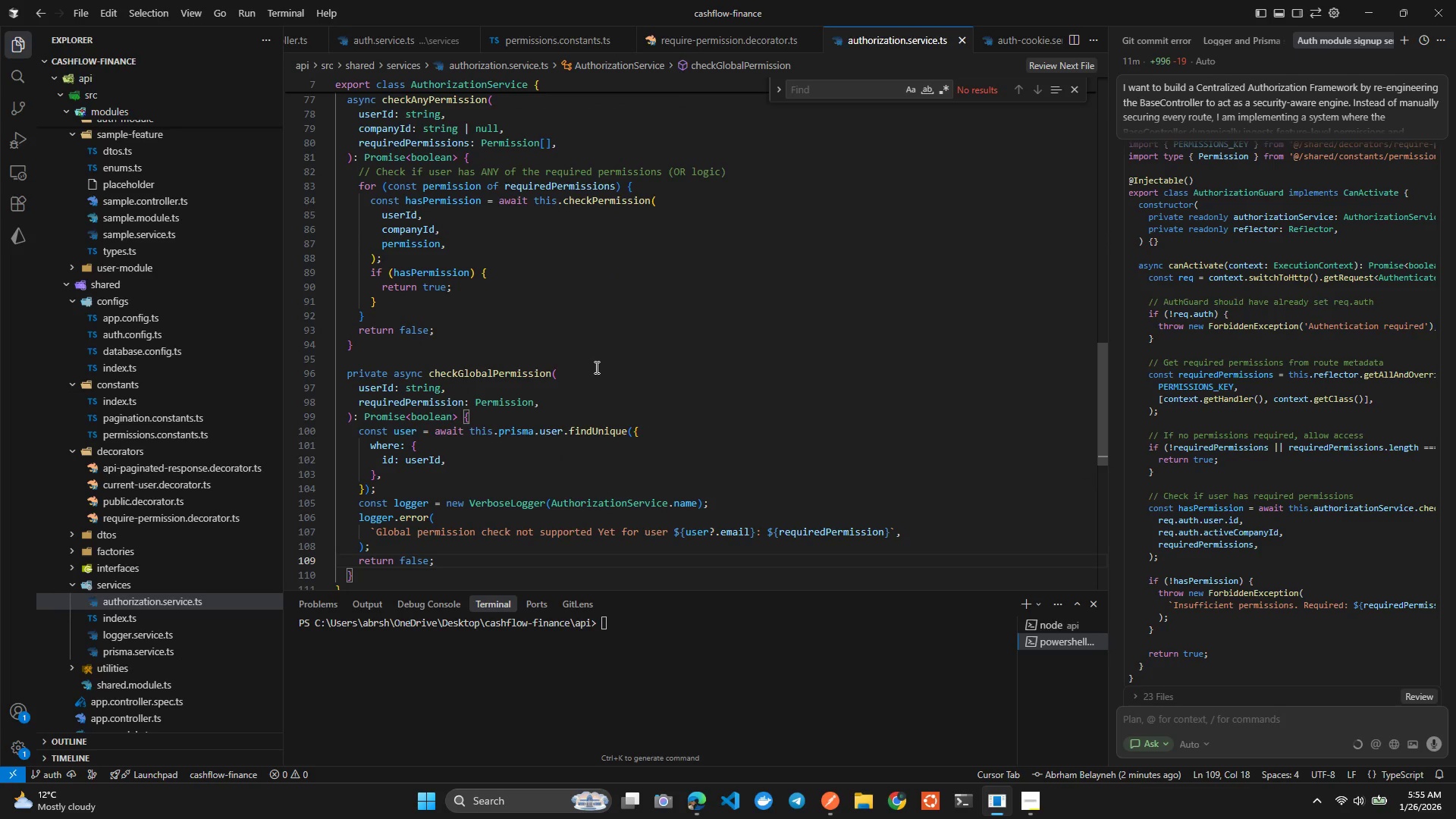 
left_click_drag(start_coordinate=[1106, 318], to_coordinate=[756, 396])
 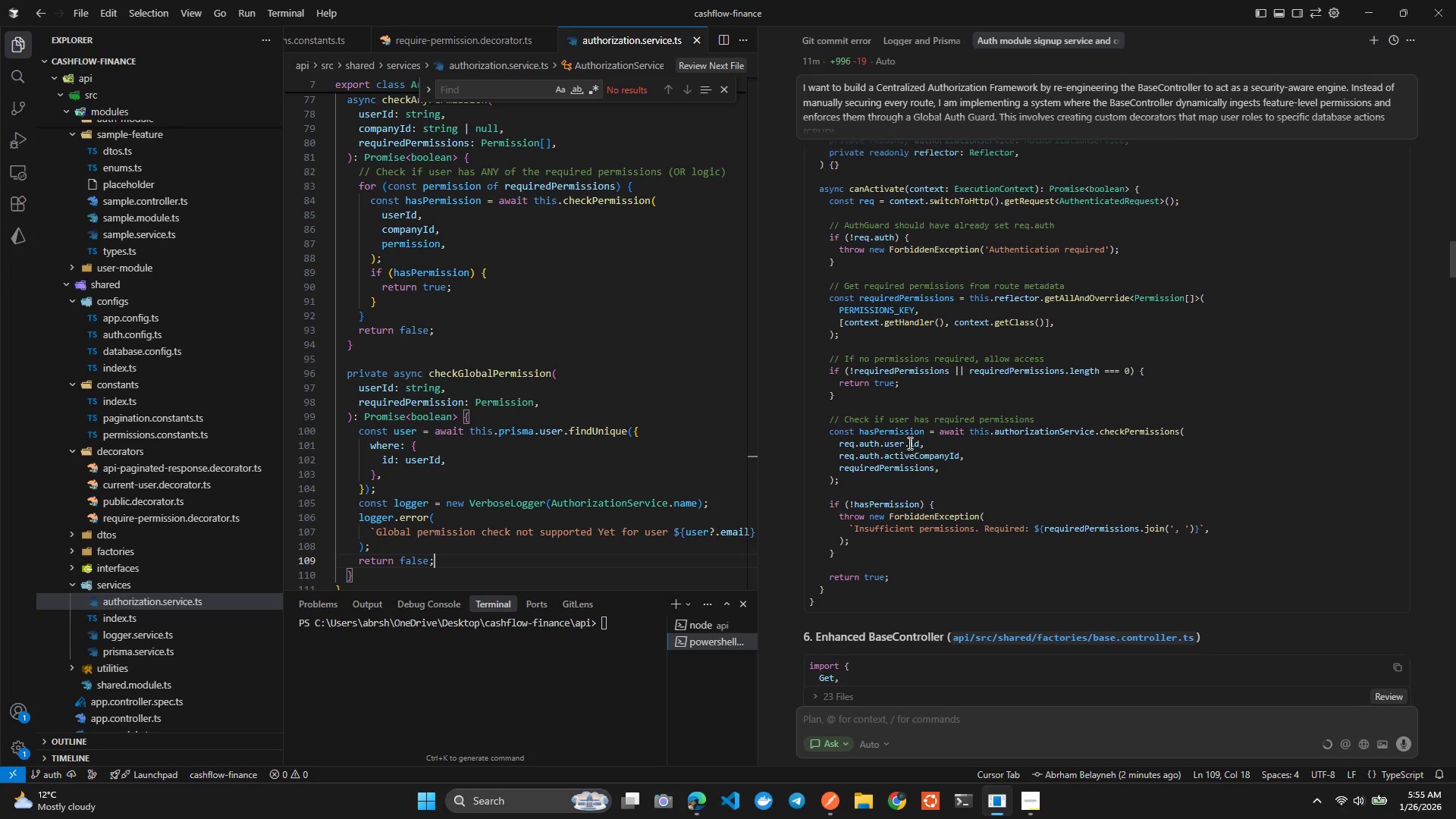 
wait(9.25)
 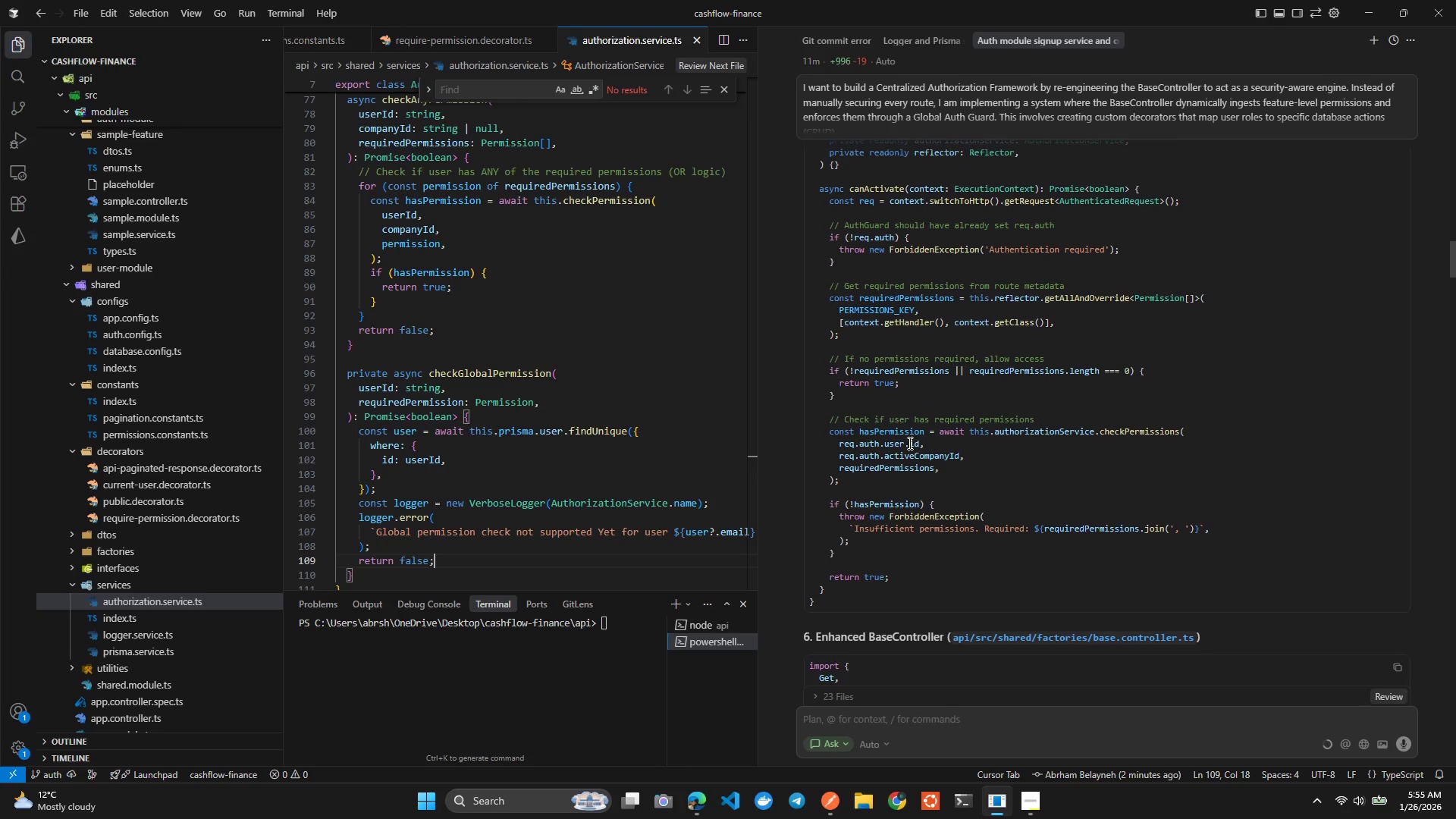 
left_click([485, 339])
 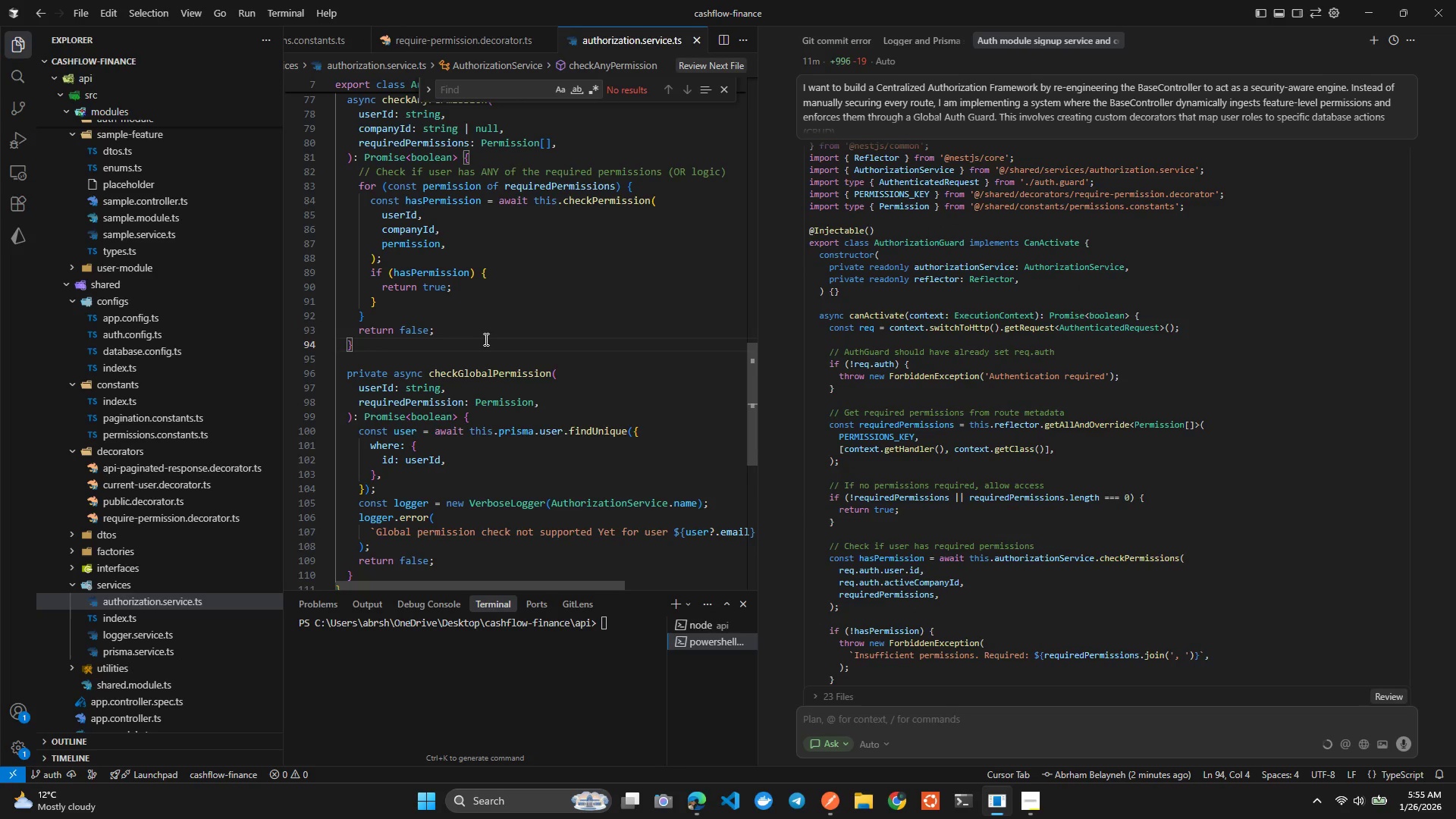 
key(Control+Tab)
 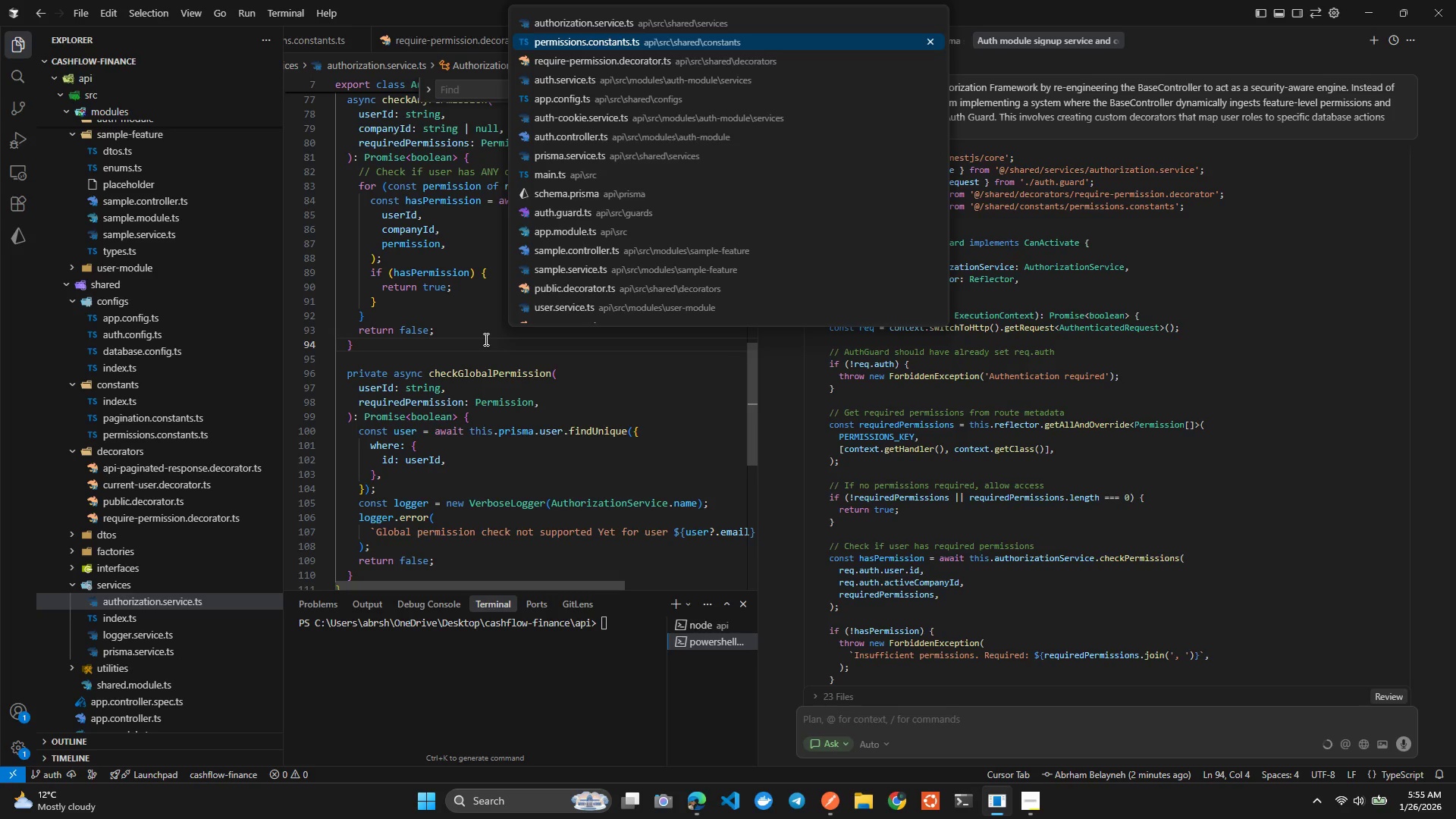 
key(Control+ArrowUp)
 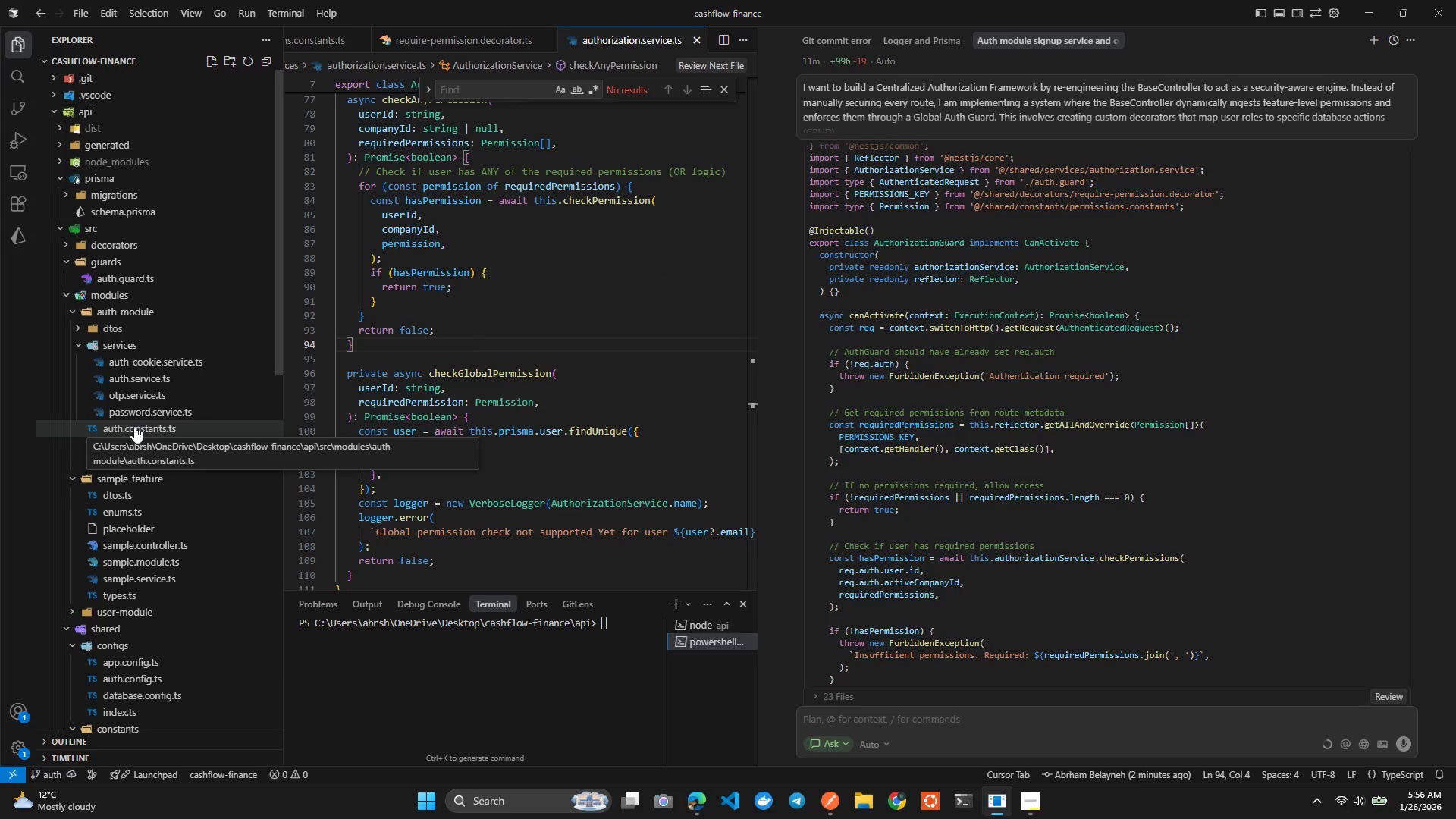 
left_click([143, 282])
 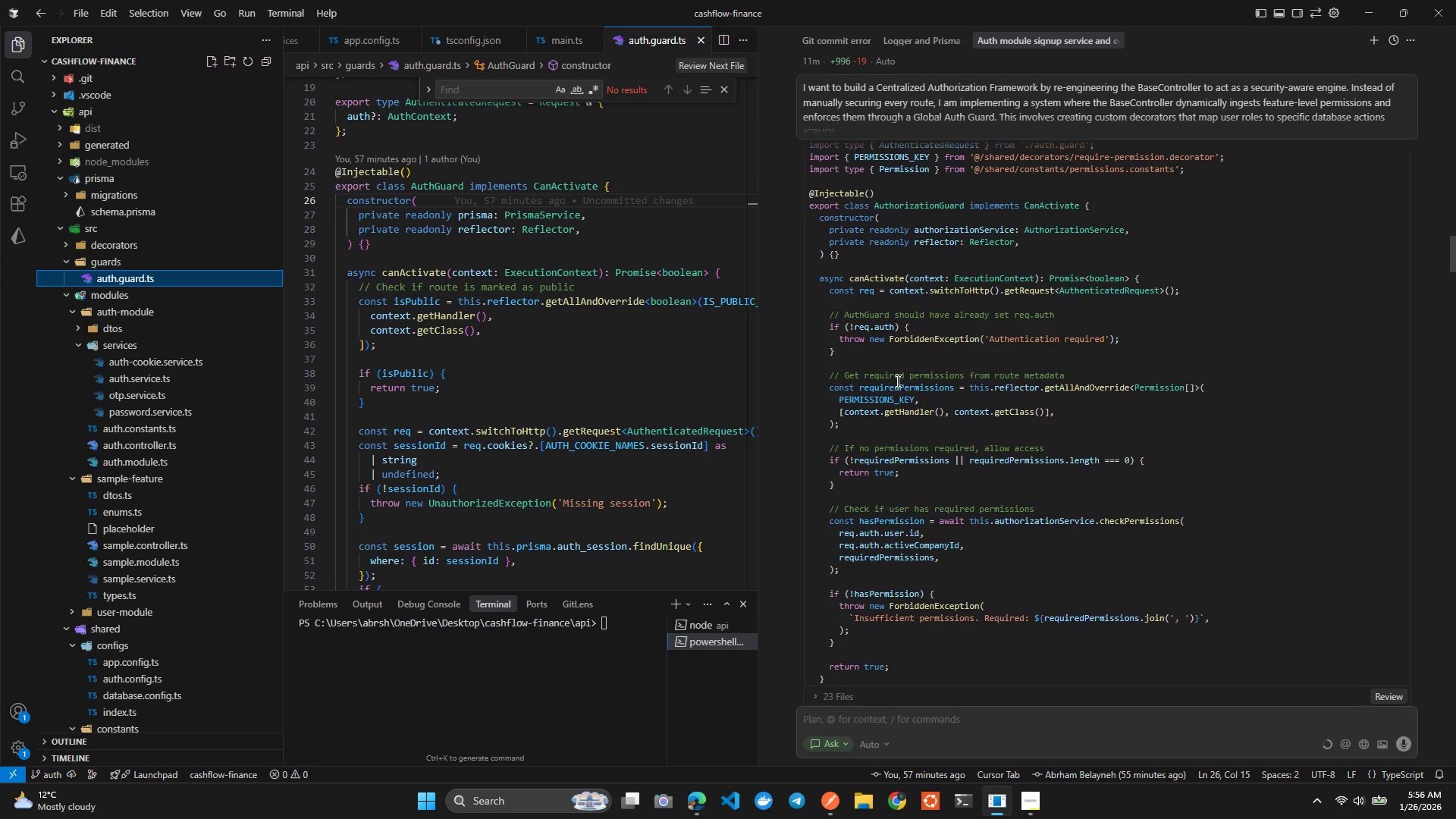 
wait(17.08)
 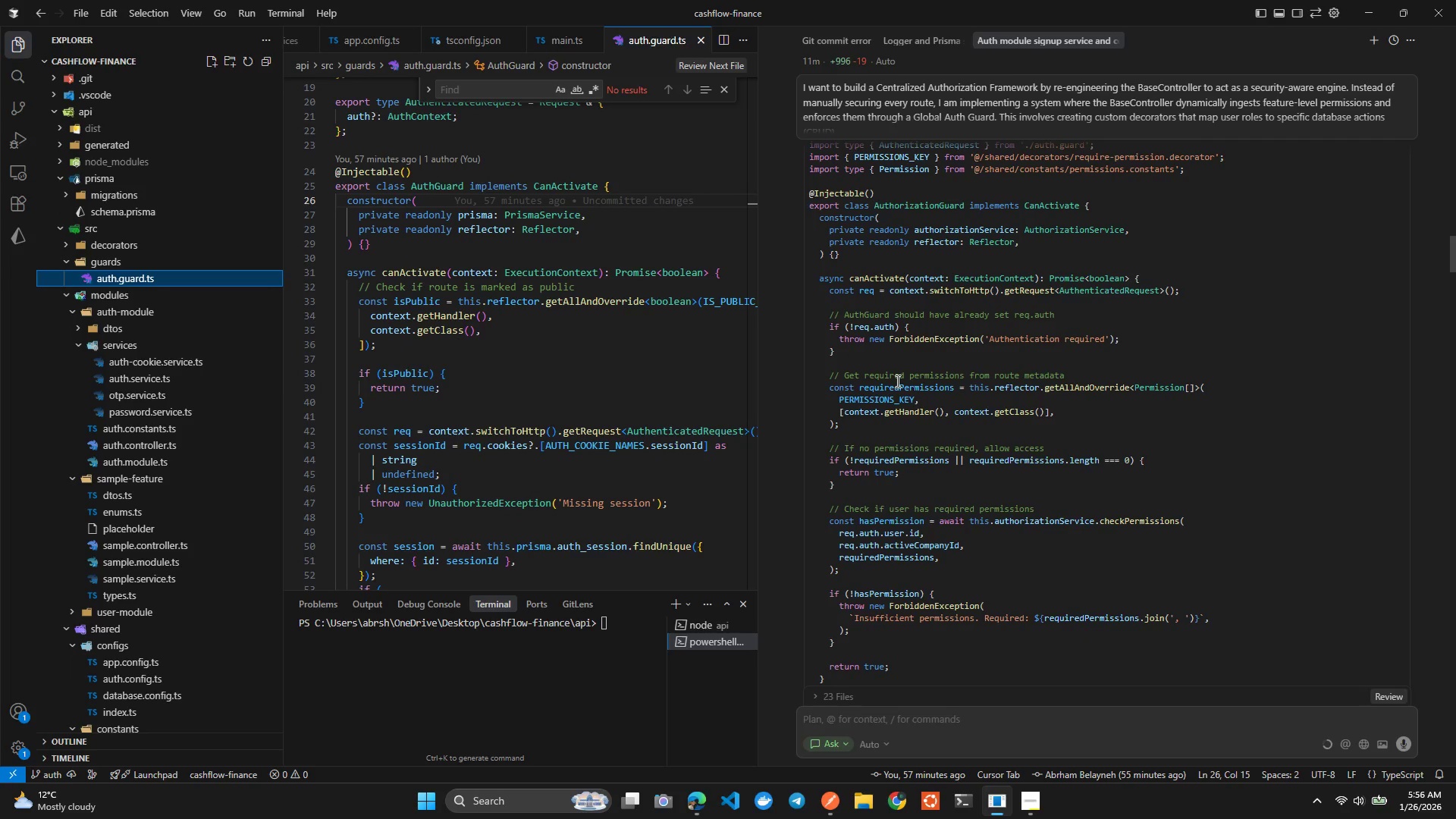 
left_click([869, 328])
 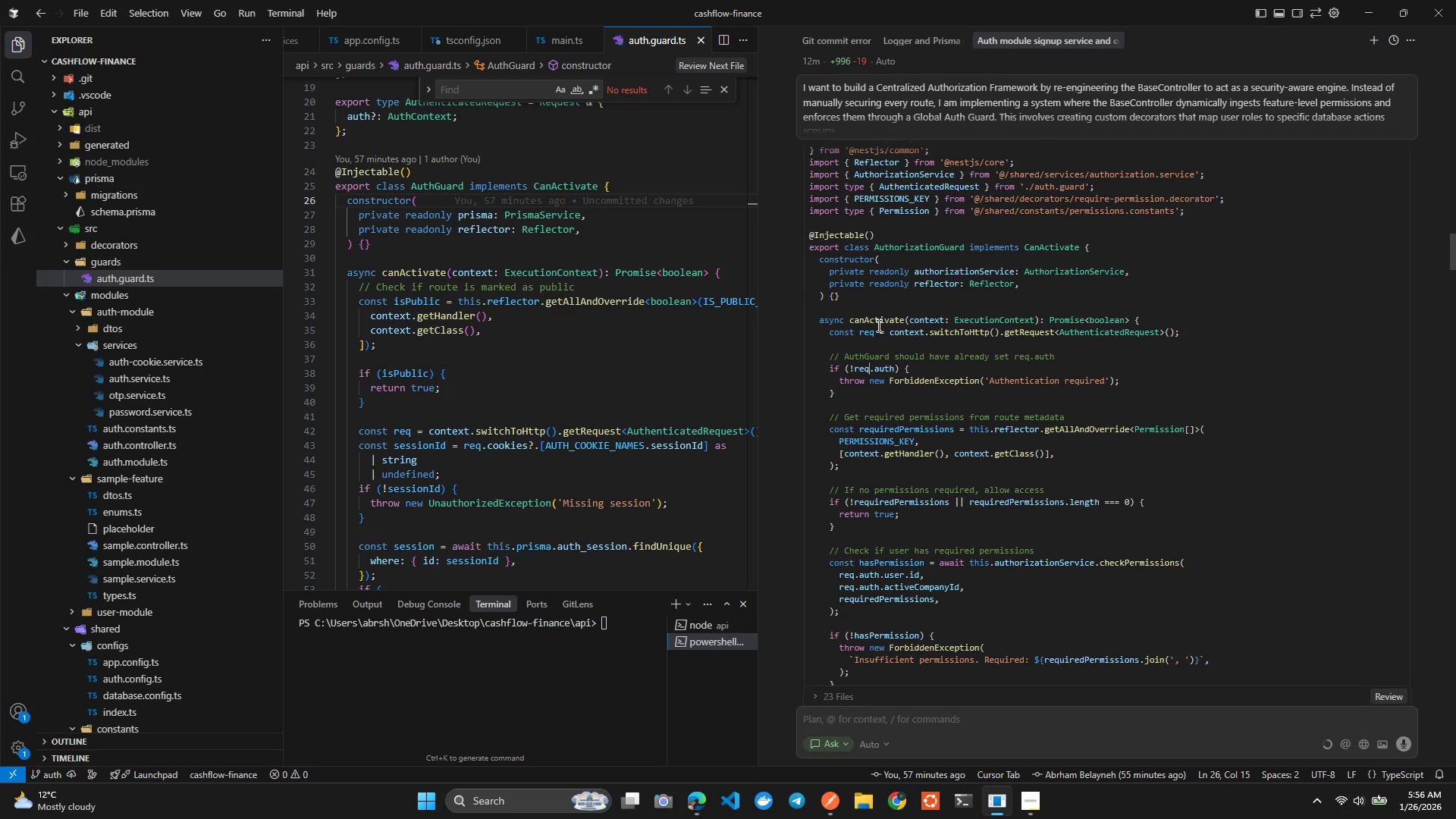 
wait(13.48)
 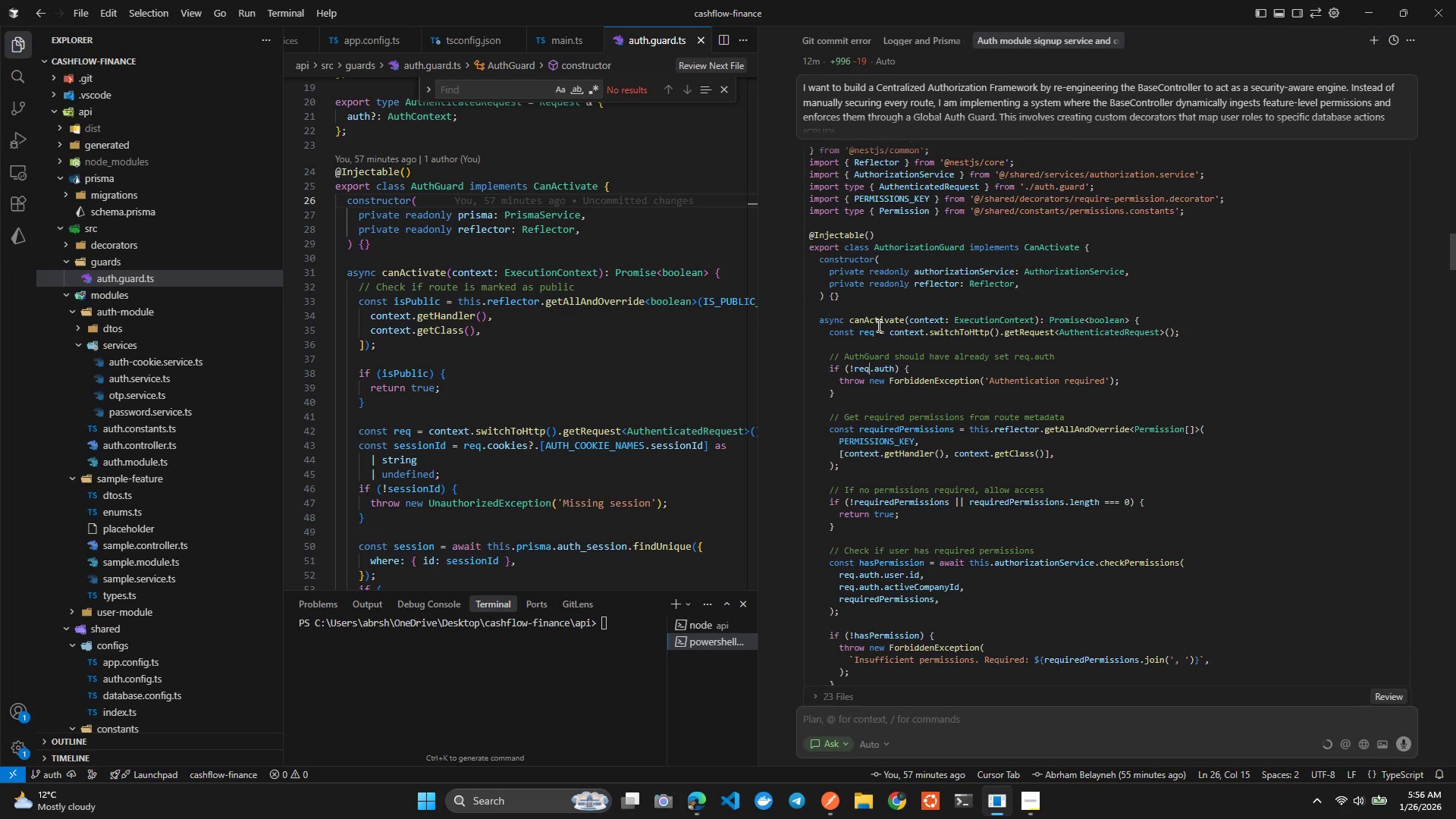 
left_click([430, 312])
 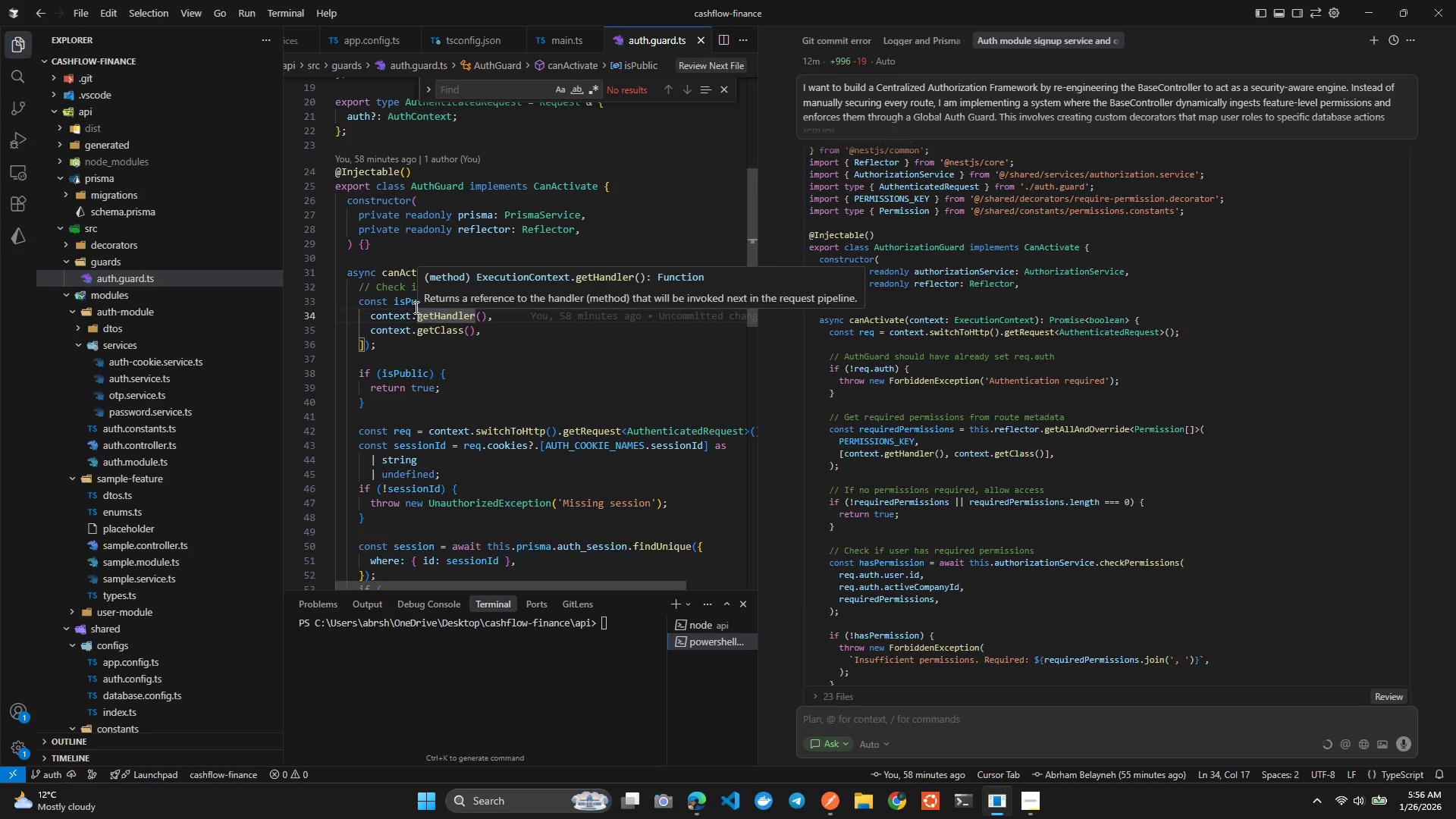 
left_click([406, 302])
 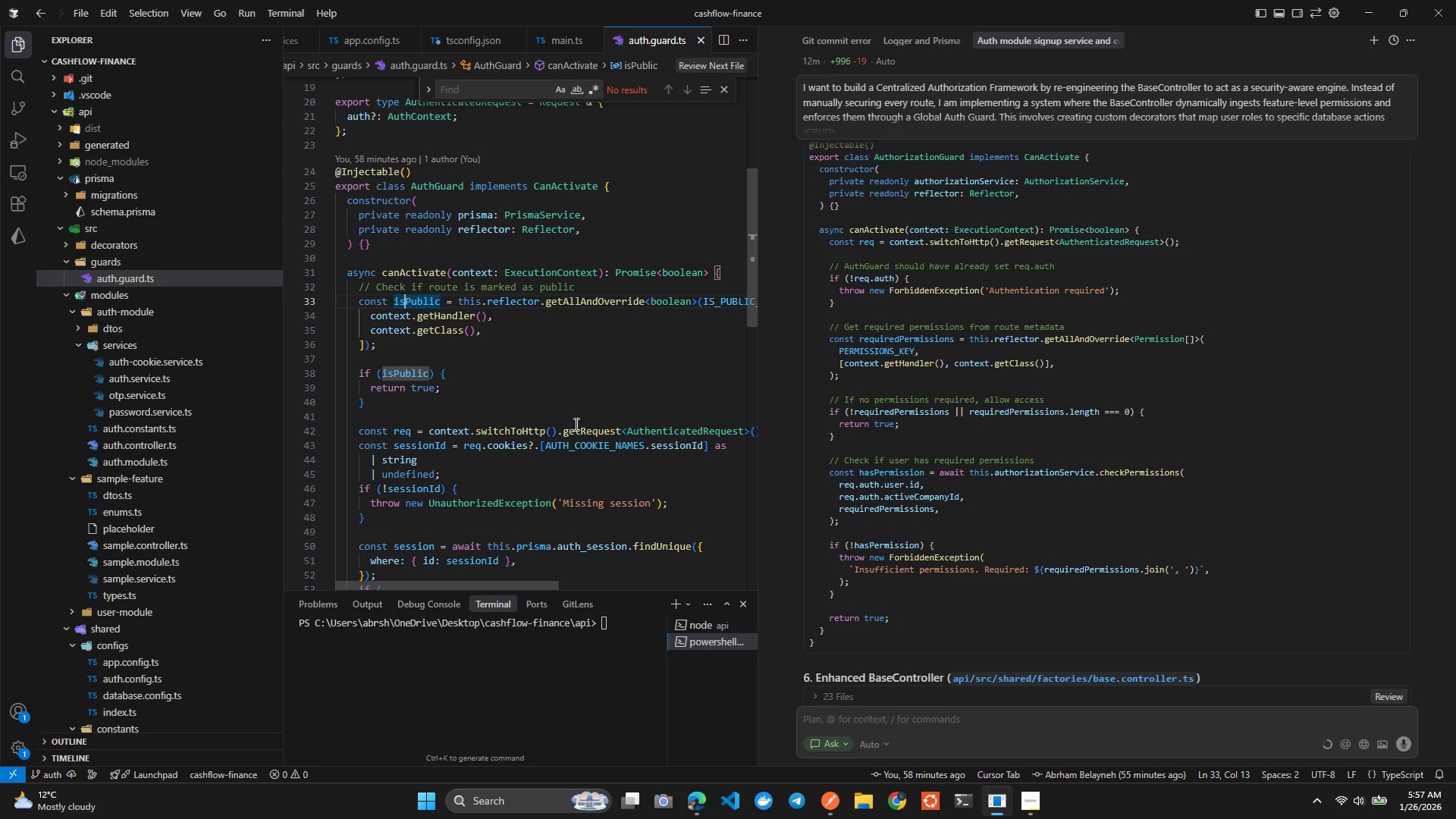 
wait(35.27)
 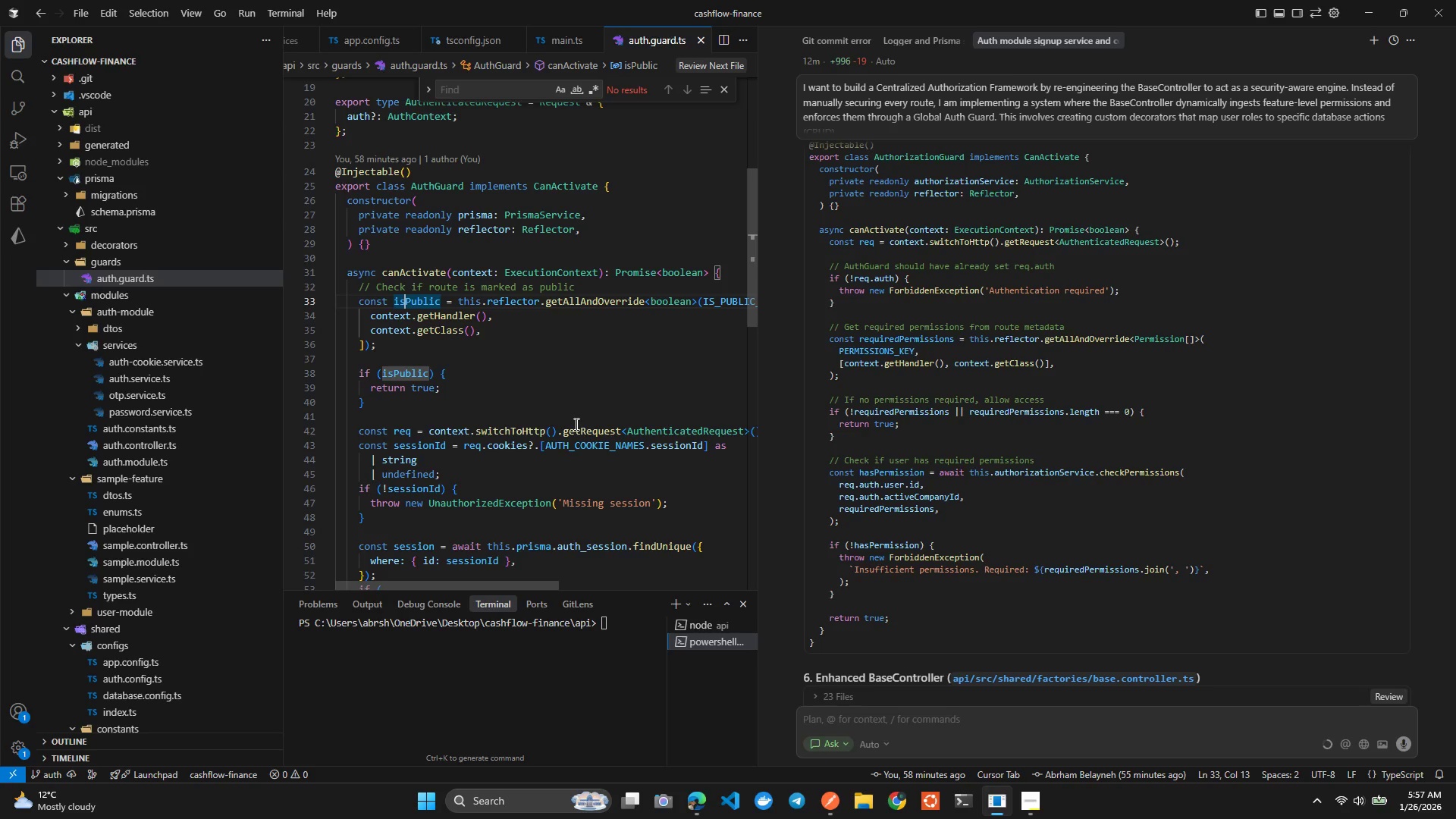 
left_click([611, 332])
 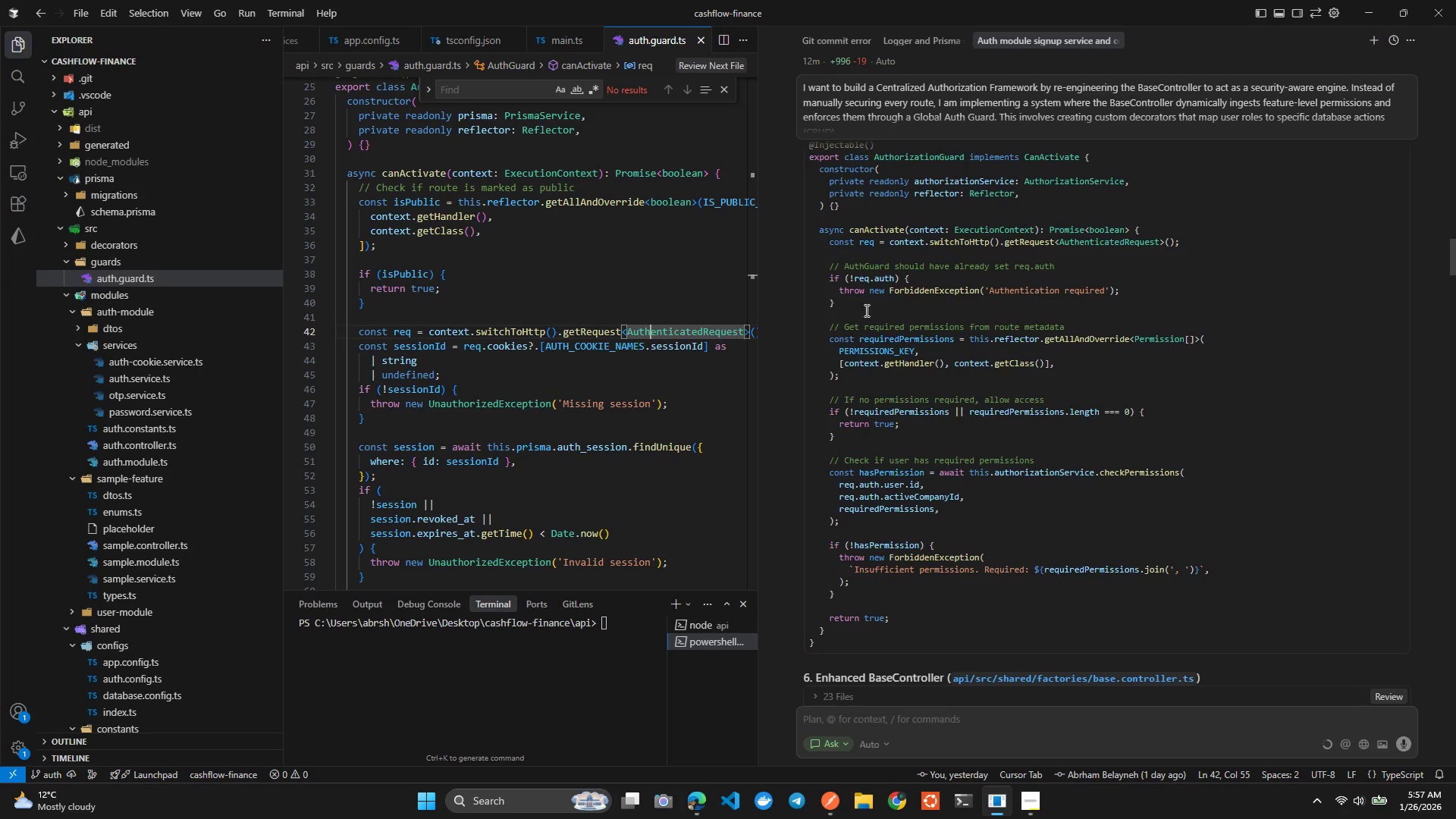 
left_click([861, 244])
 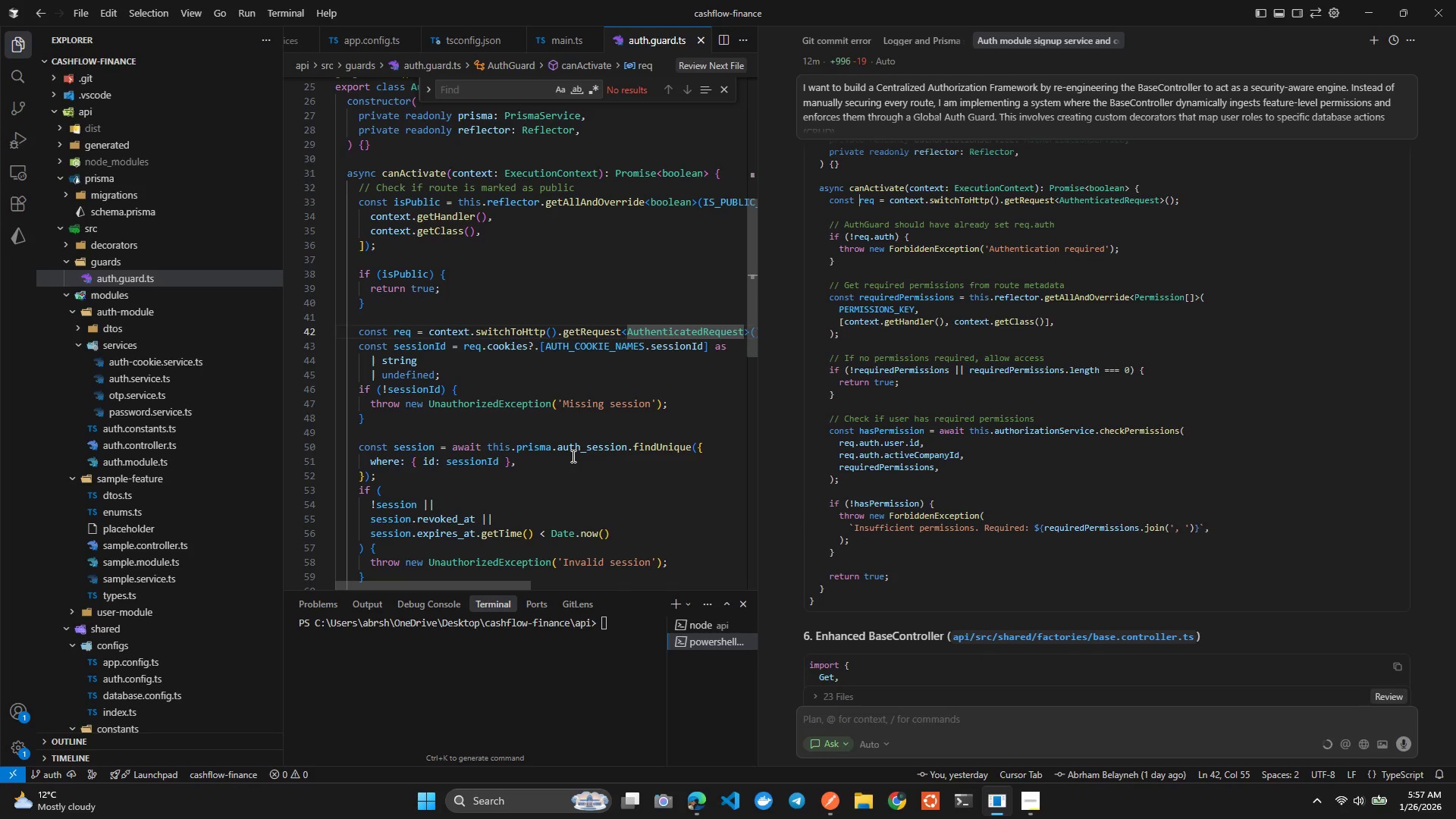 
wait(18.44)
 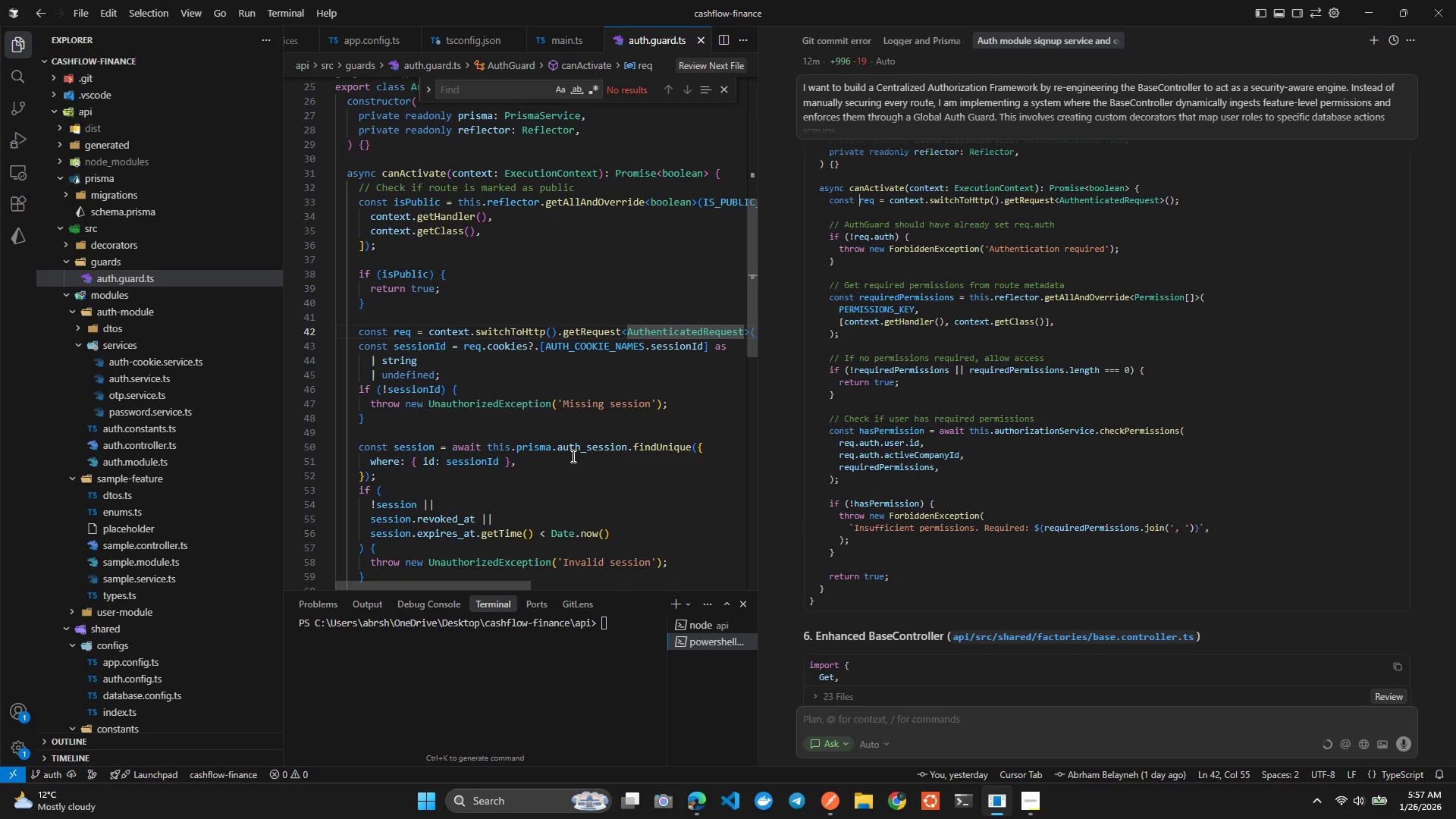 
left_click([577, 415])
 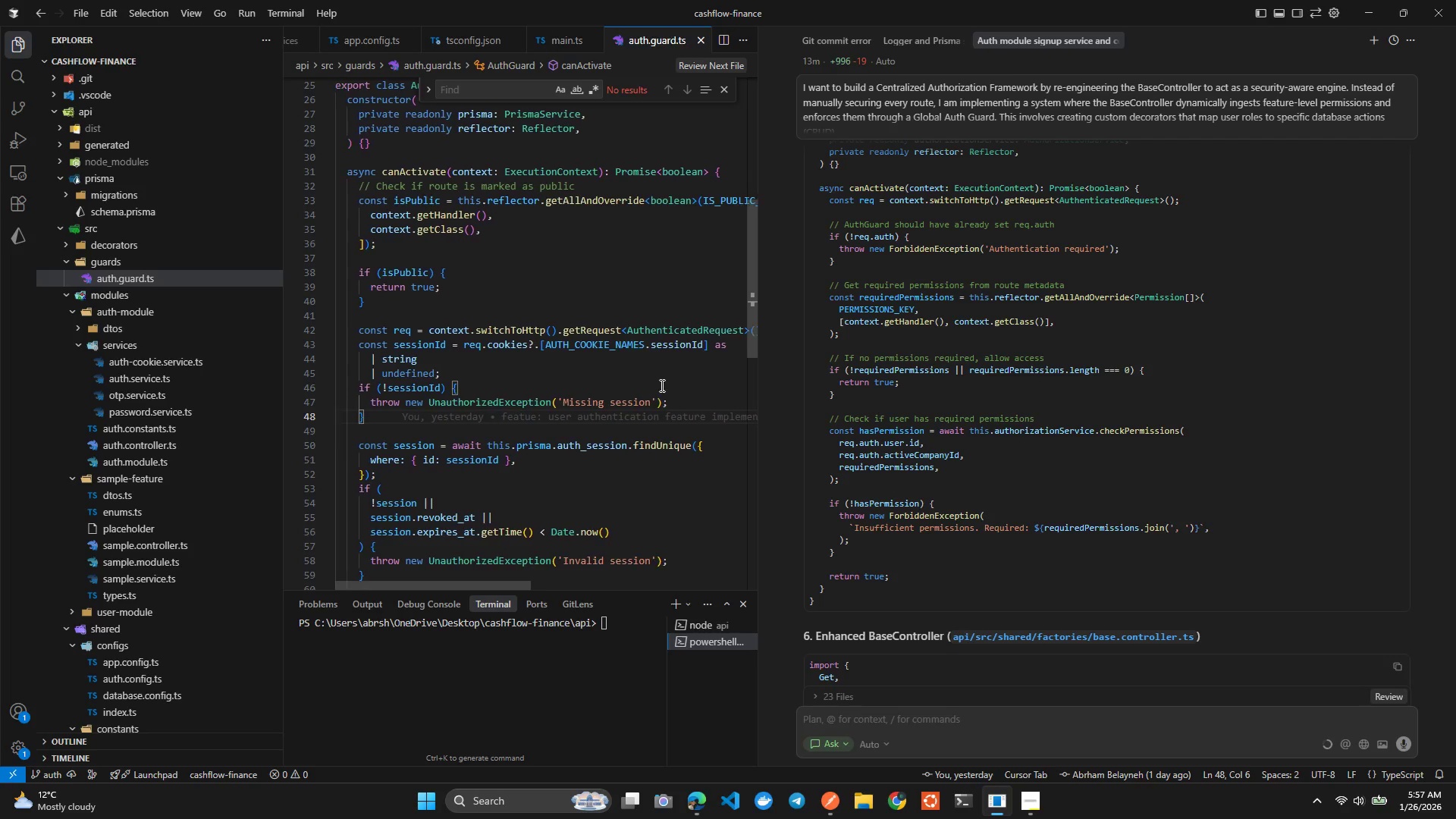 
wait(7.91)
 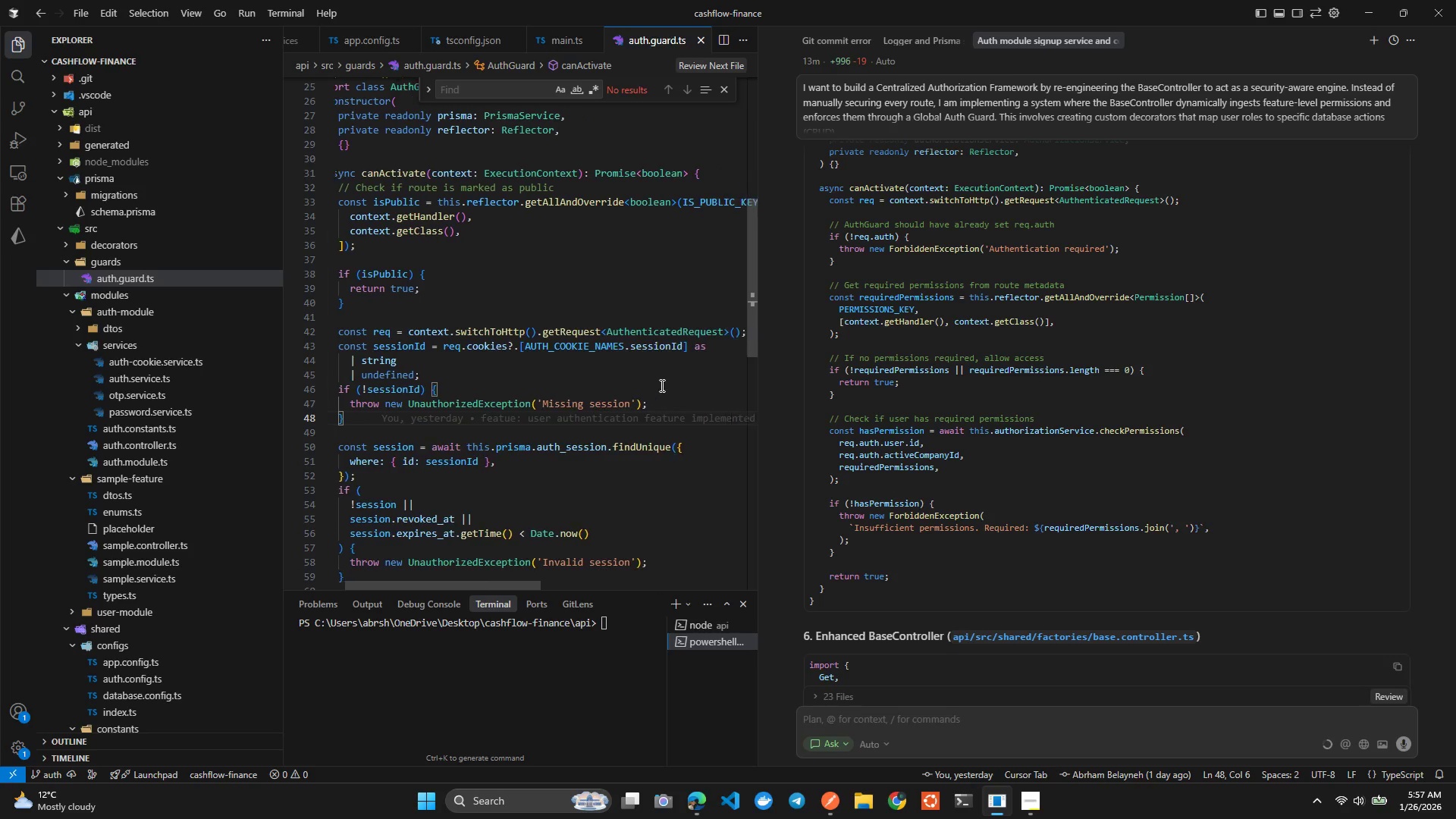 
left_click([596, 409])
 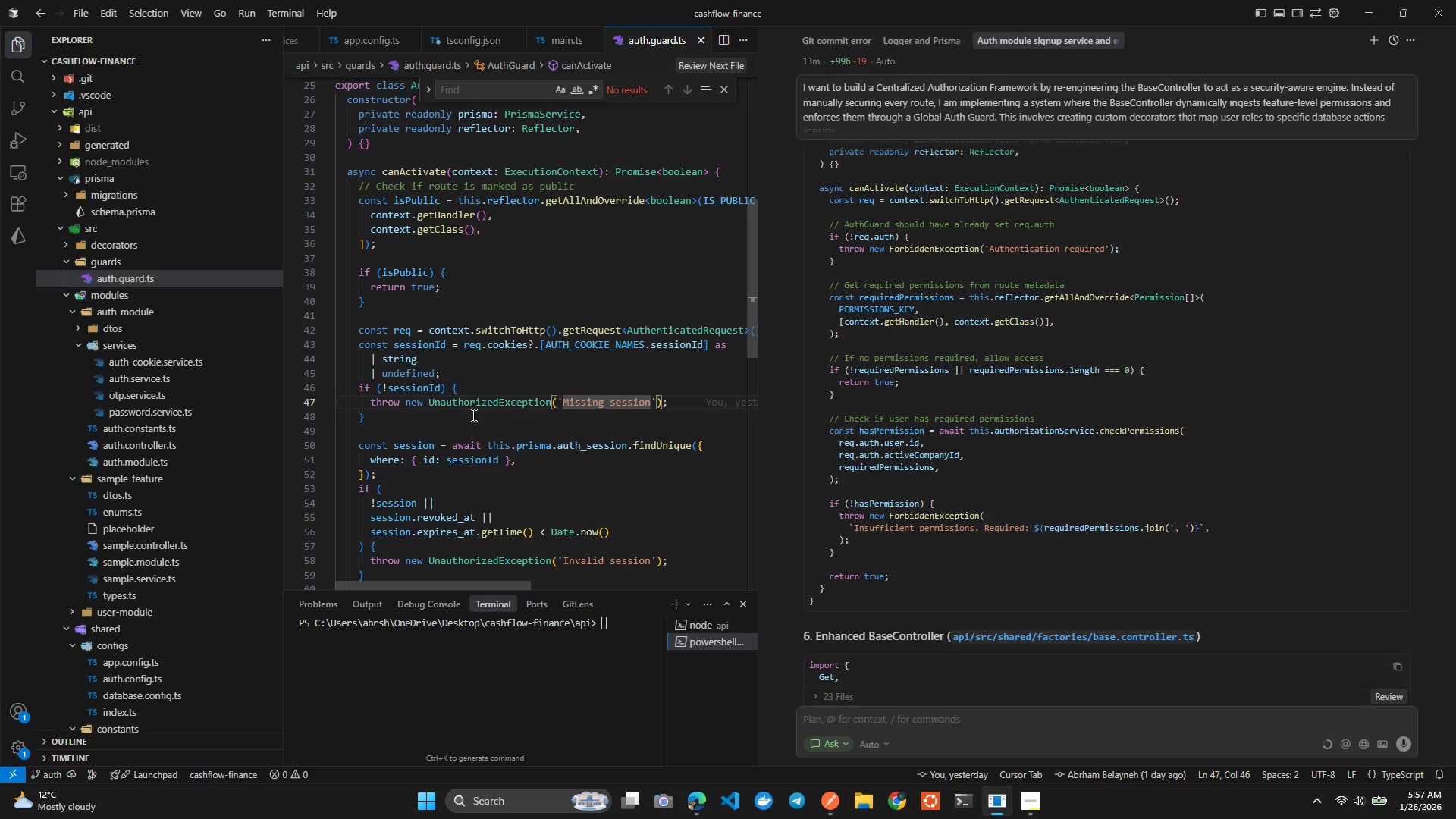 
left_click([469, 414])
 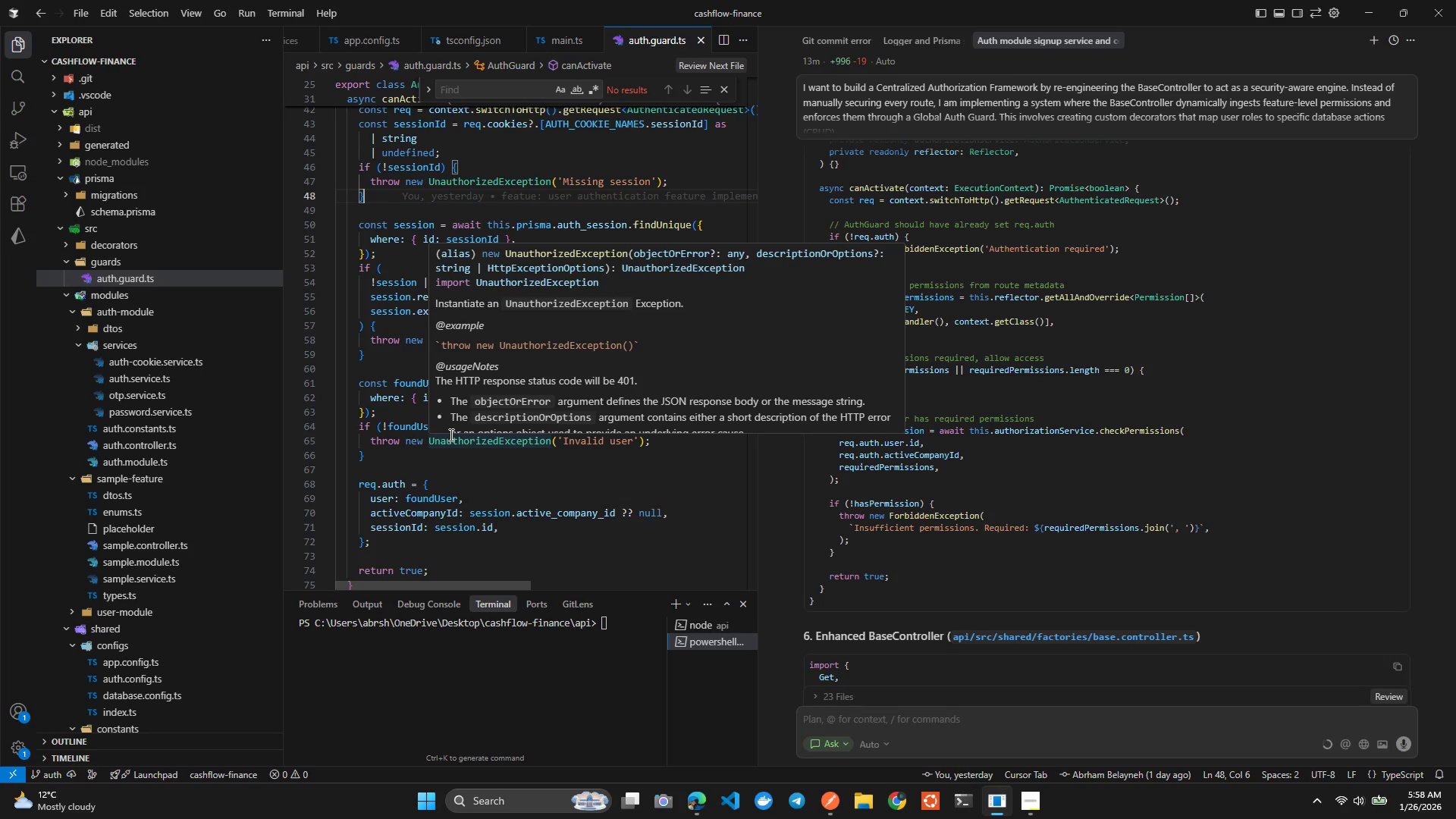 
wait(43.39)
 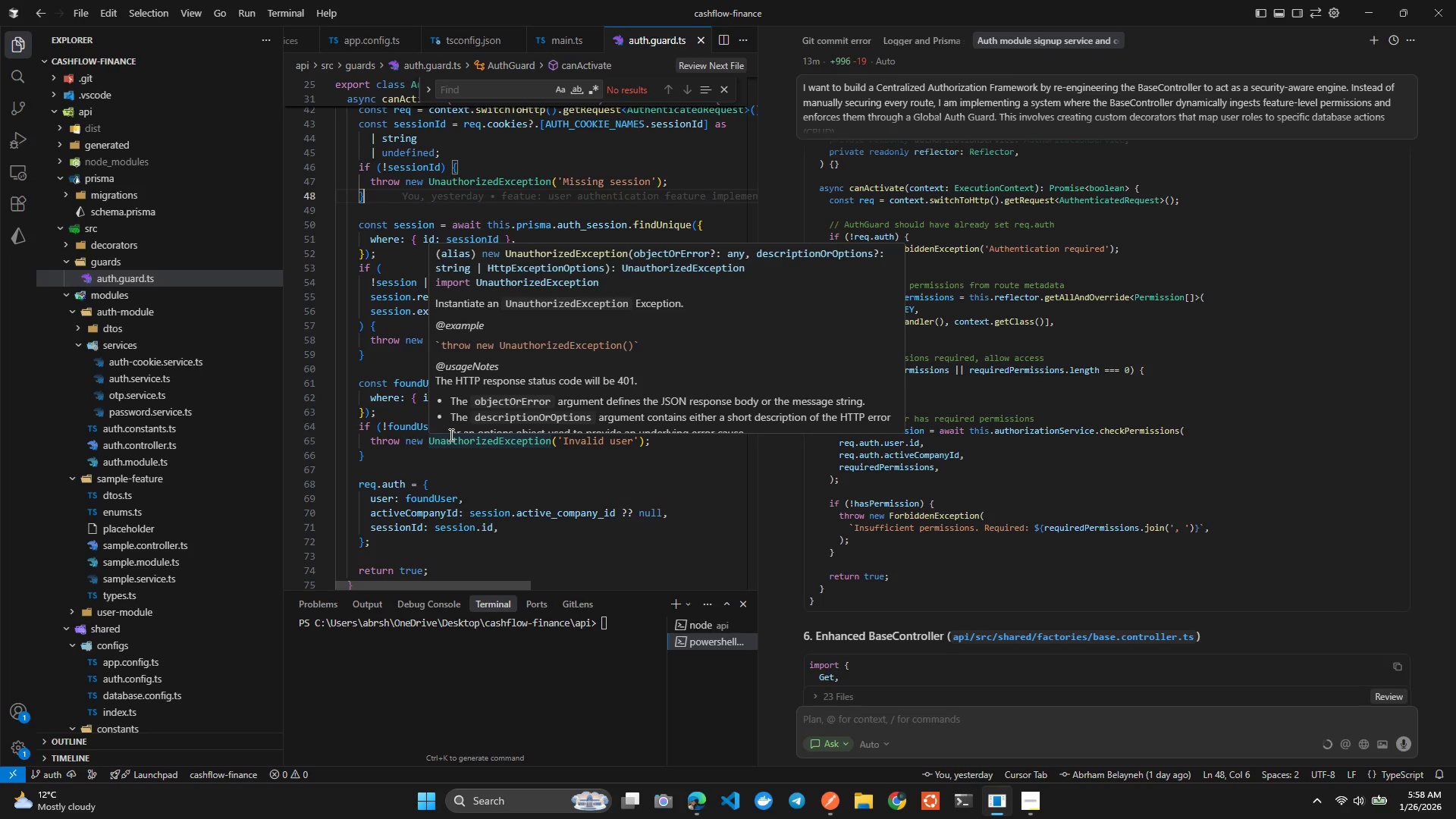 
left_click([908, 519])
 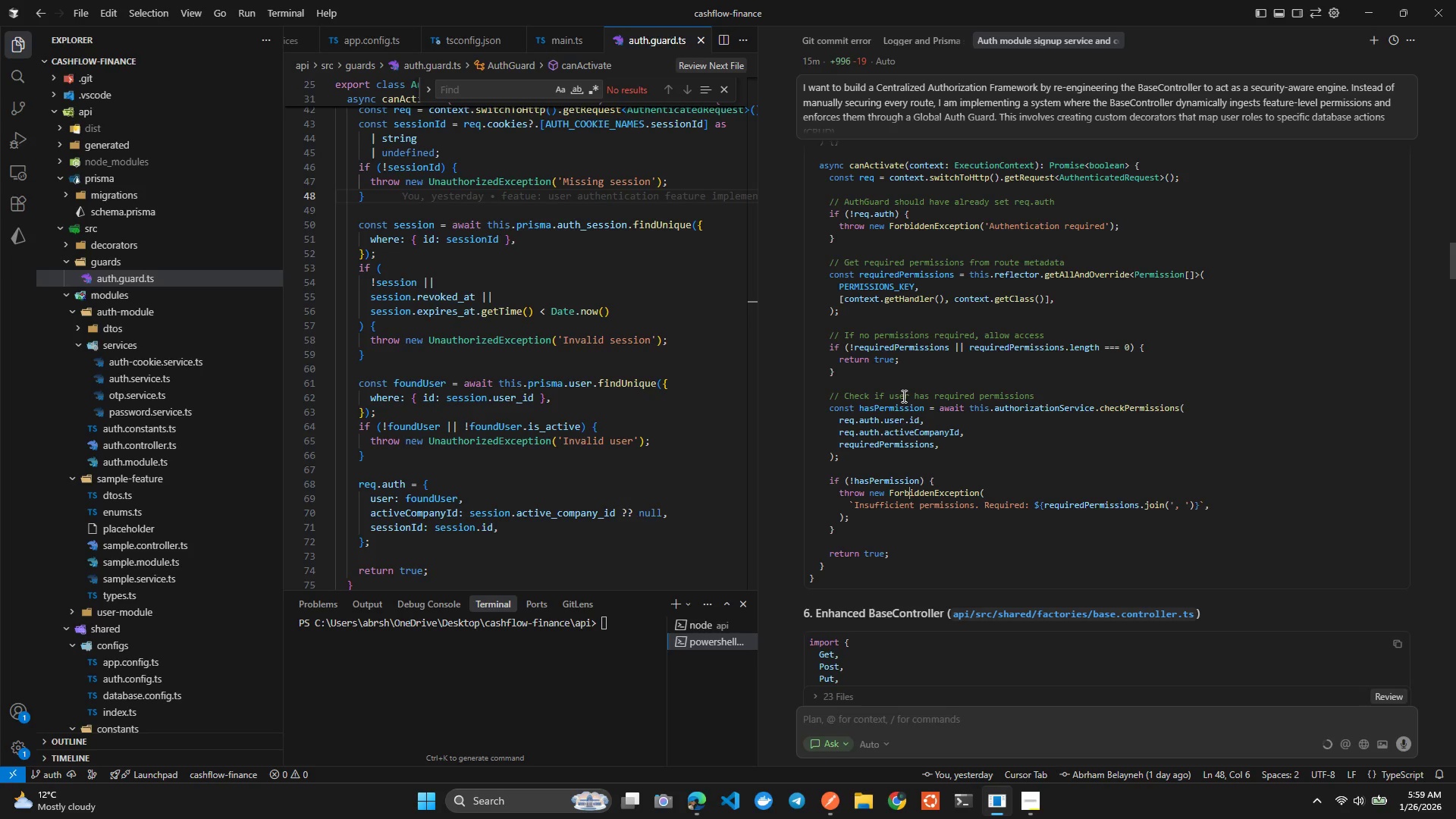 
wait(94.22)
 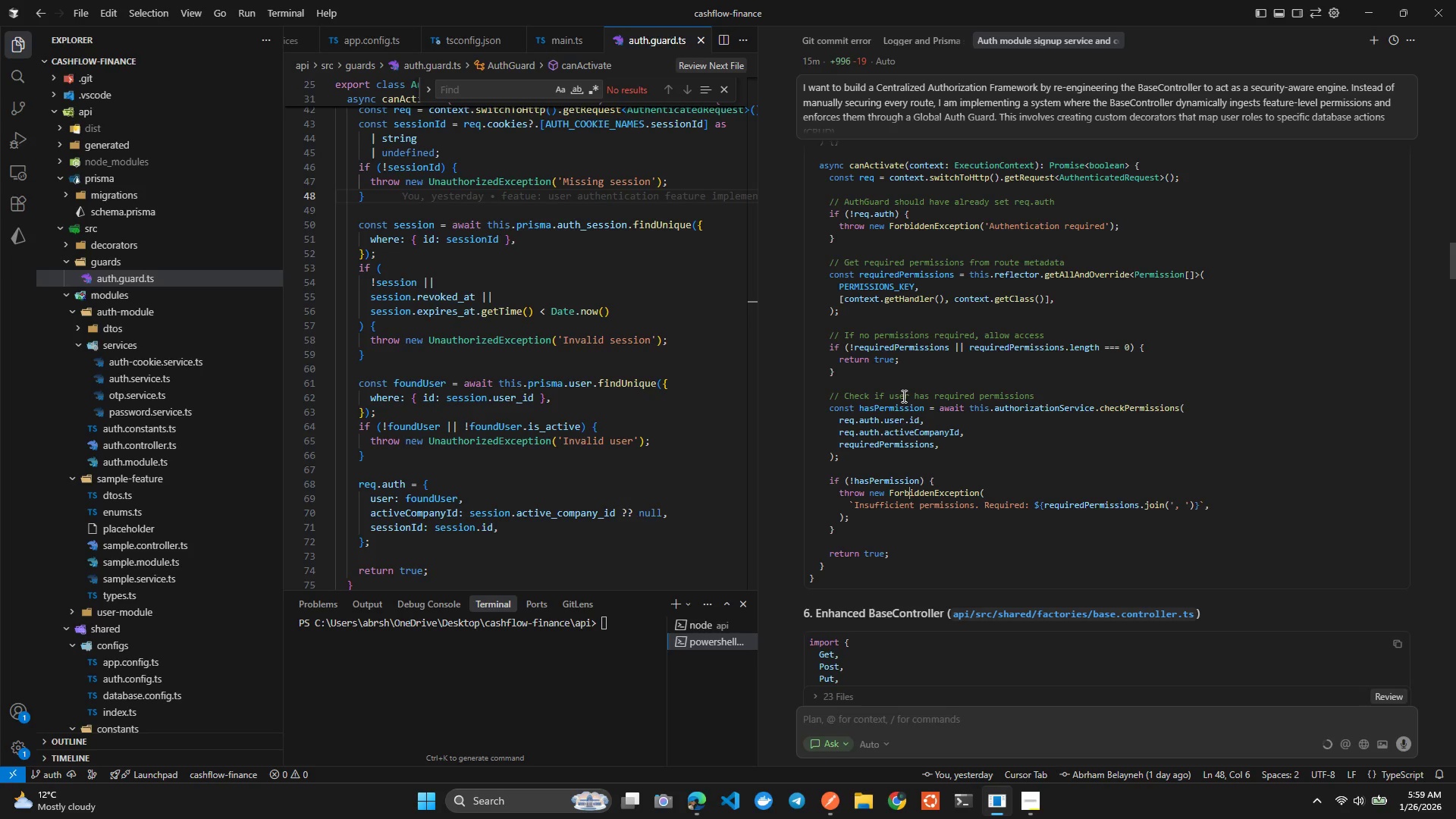 
left_click([790, 256])
 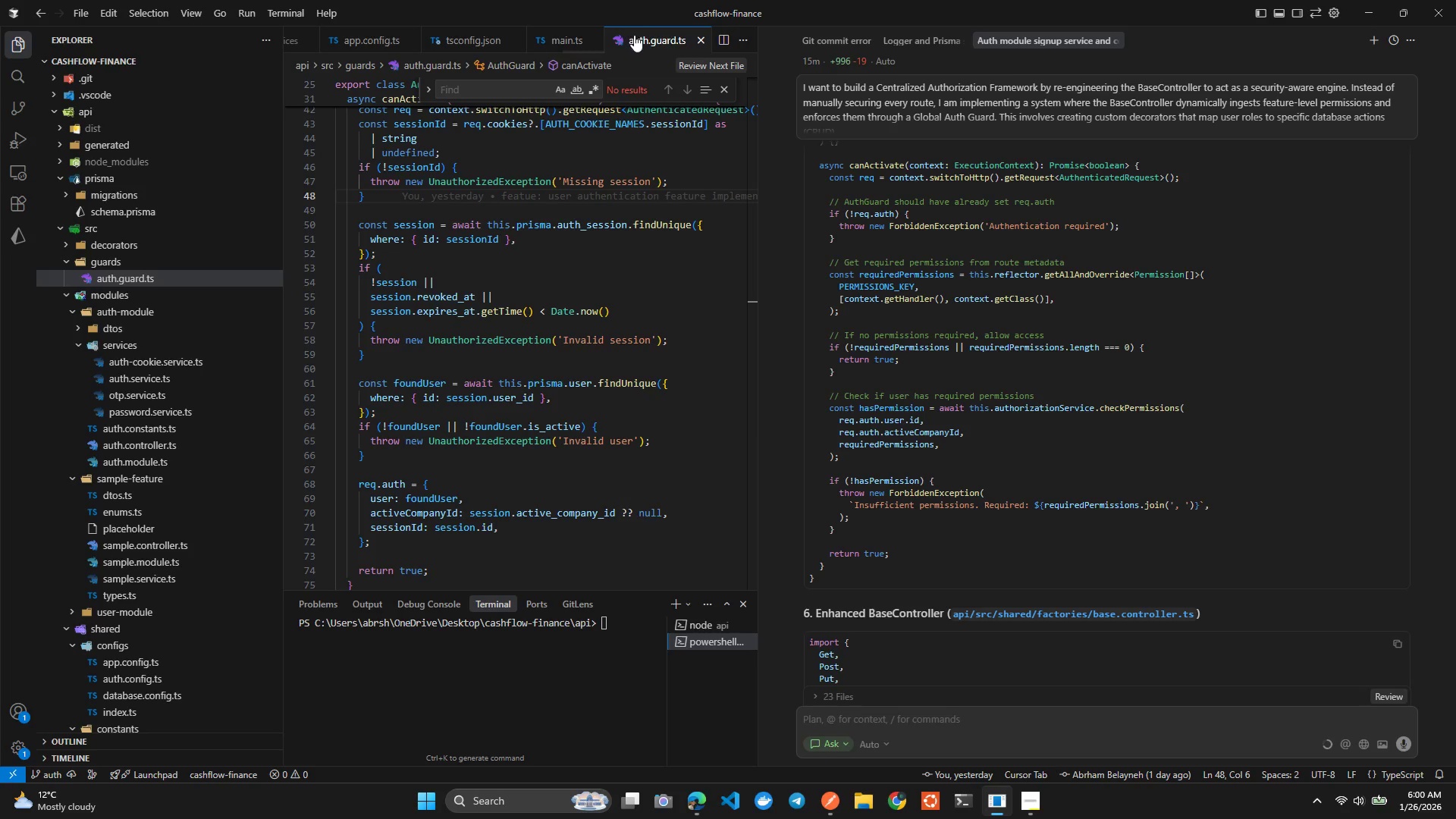 
left_click_drag(start_coordinate=[635, 39], to_coordinate=[873, 722])
 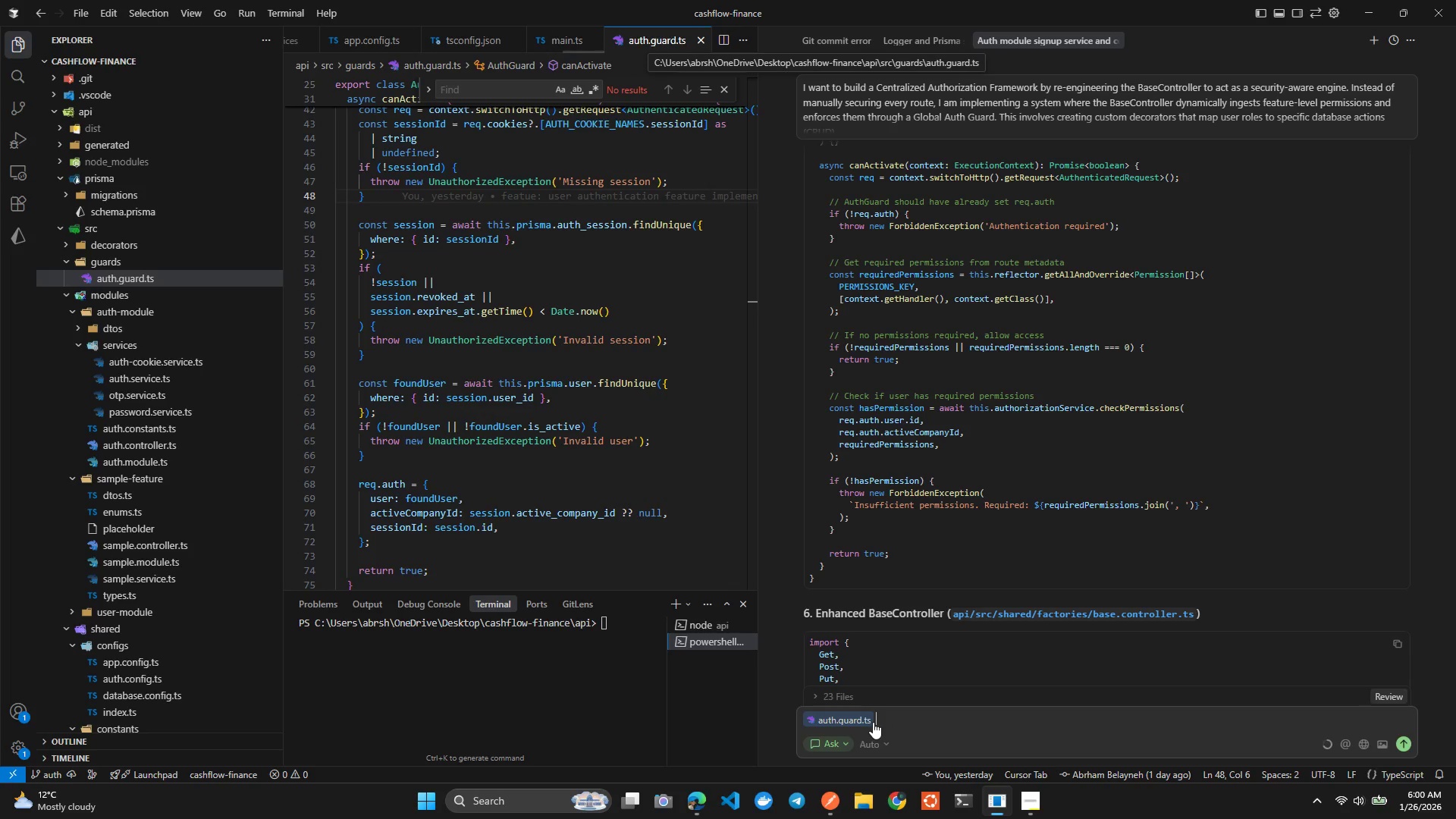 
key(Control+Space)
 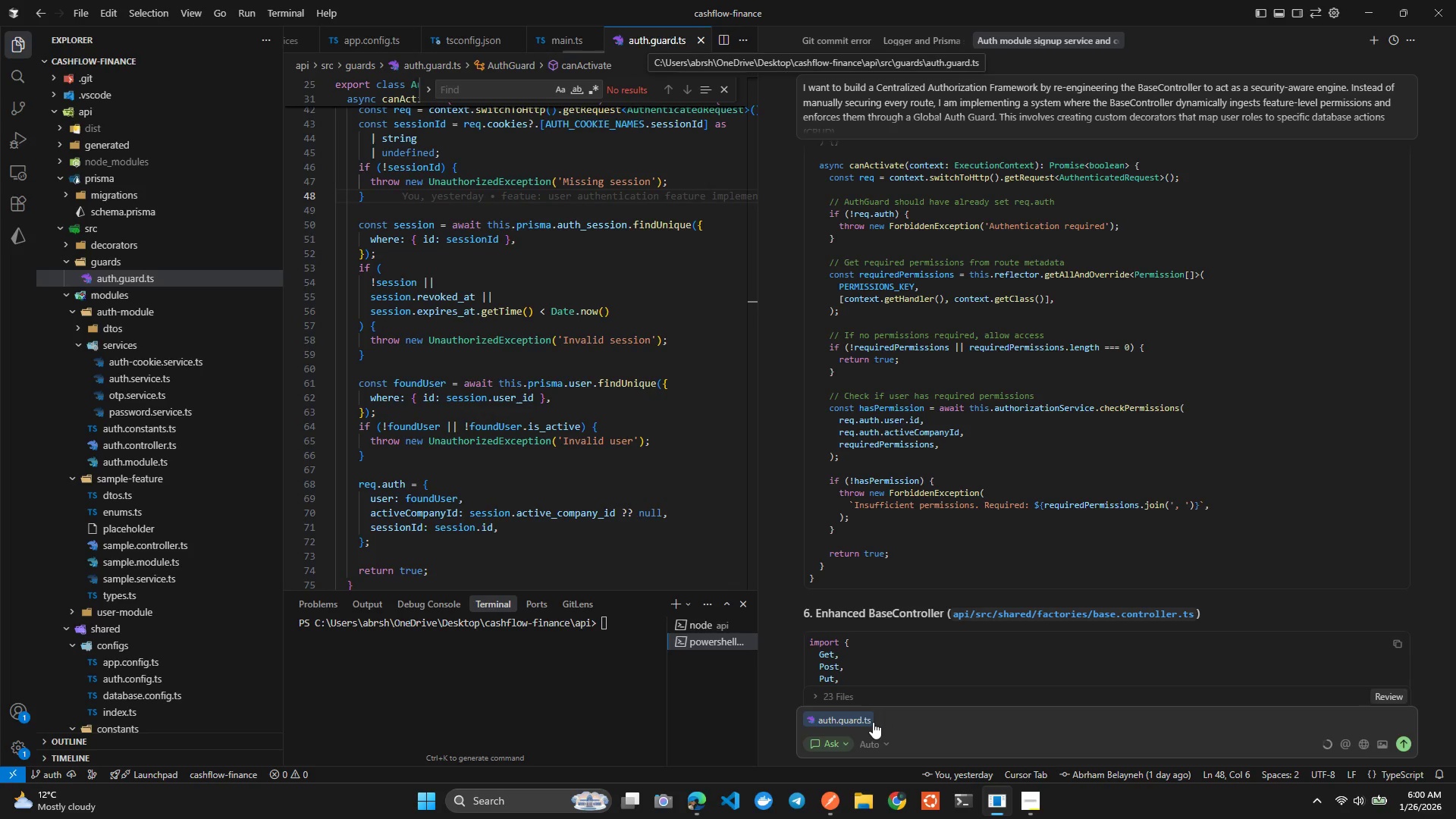 
wait(7.89)
 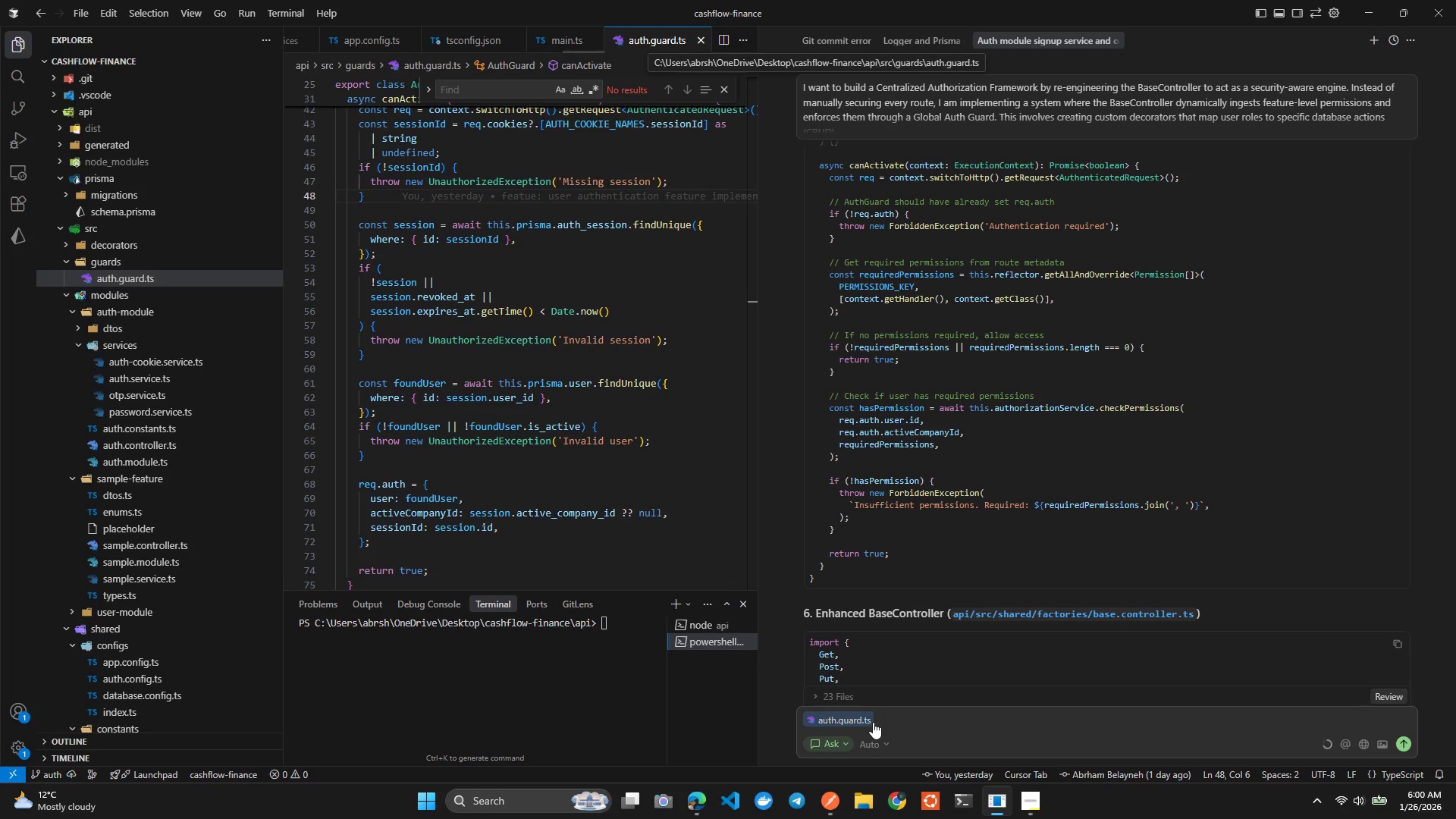 
key(Control+S)
 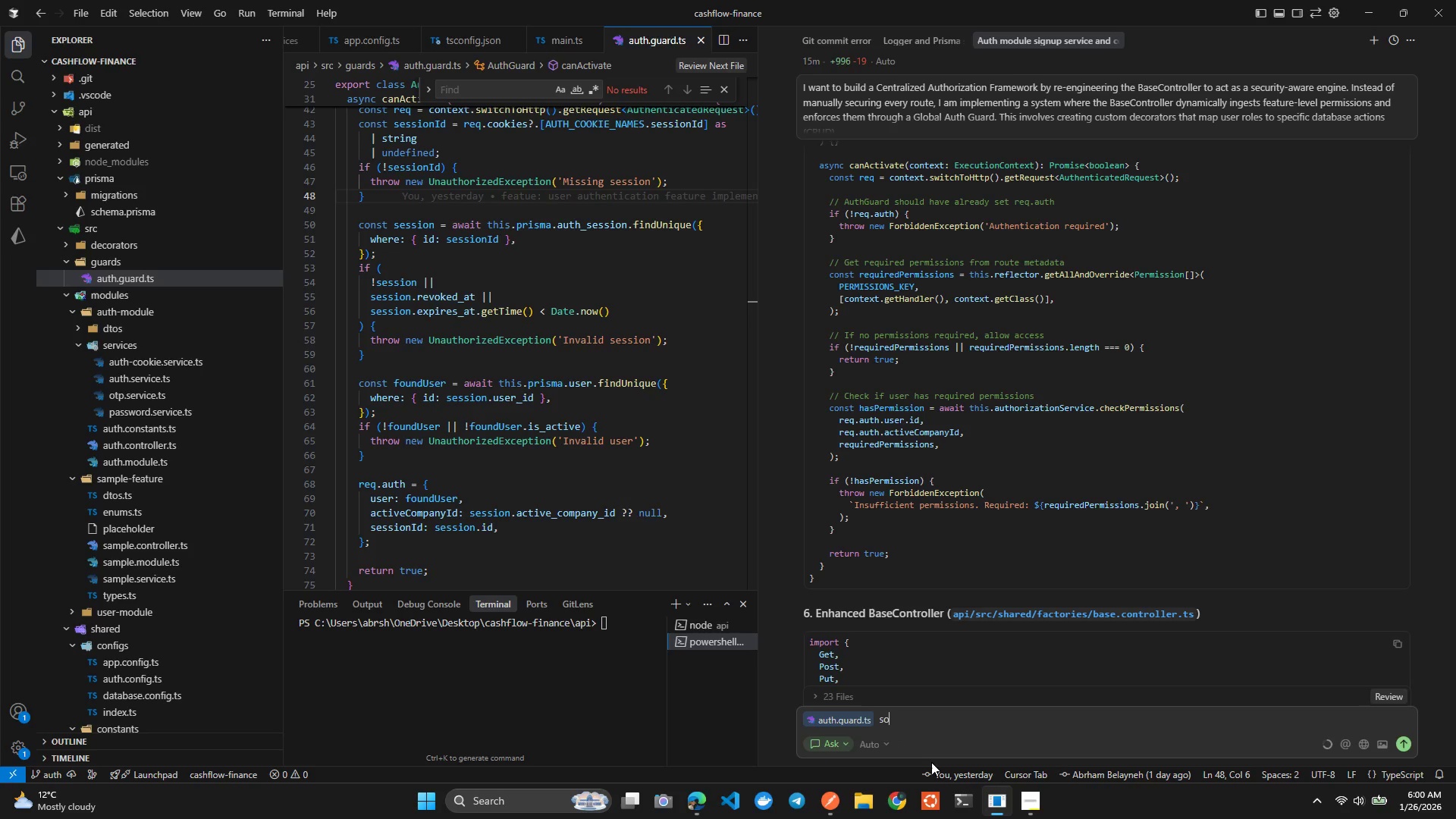 
key(Control+O)
 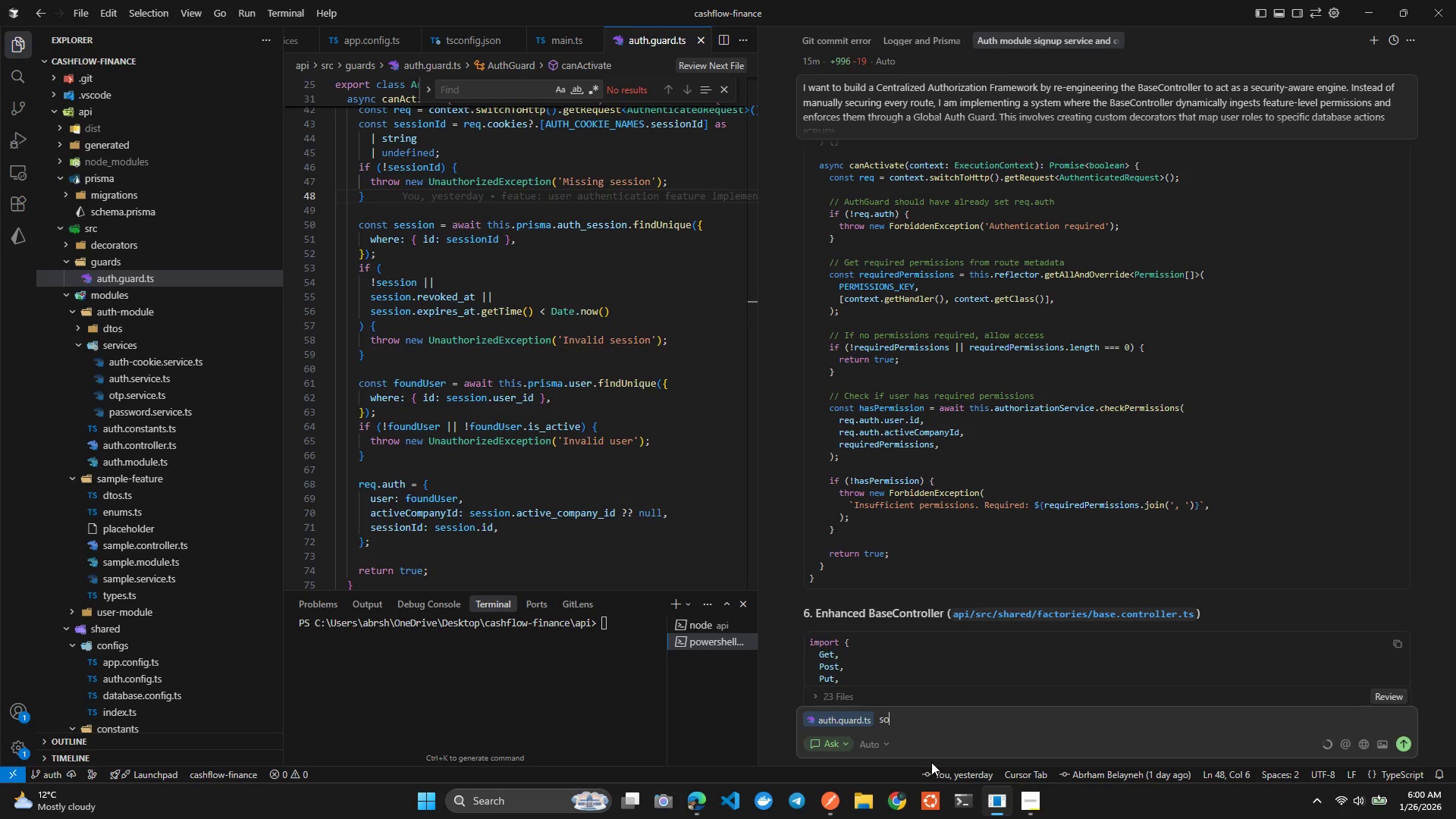 
key(Control+Space)
 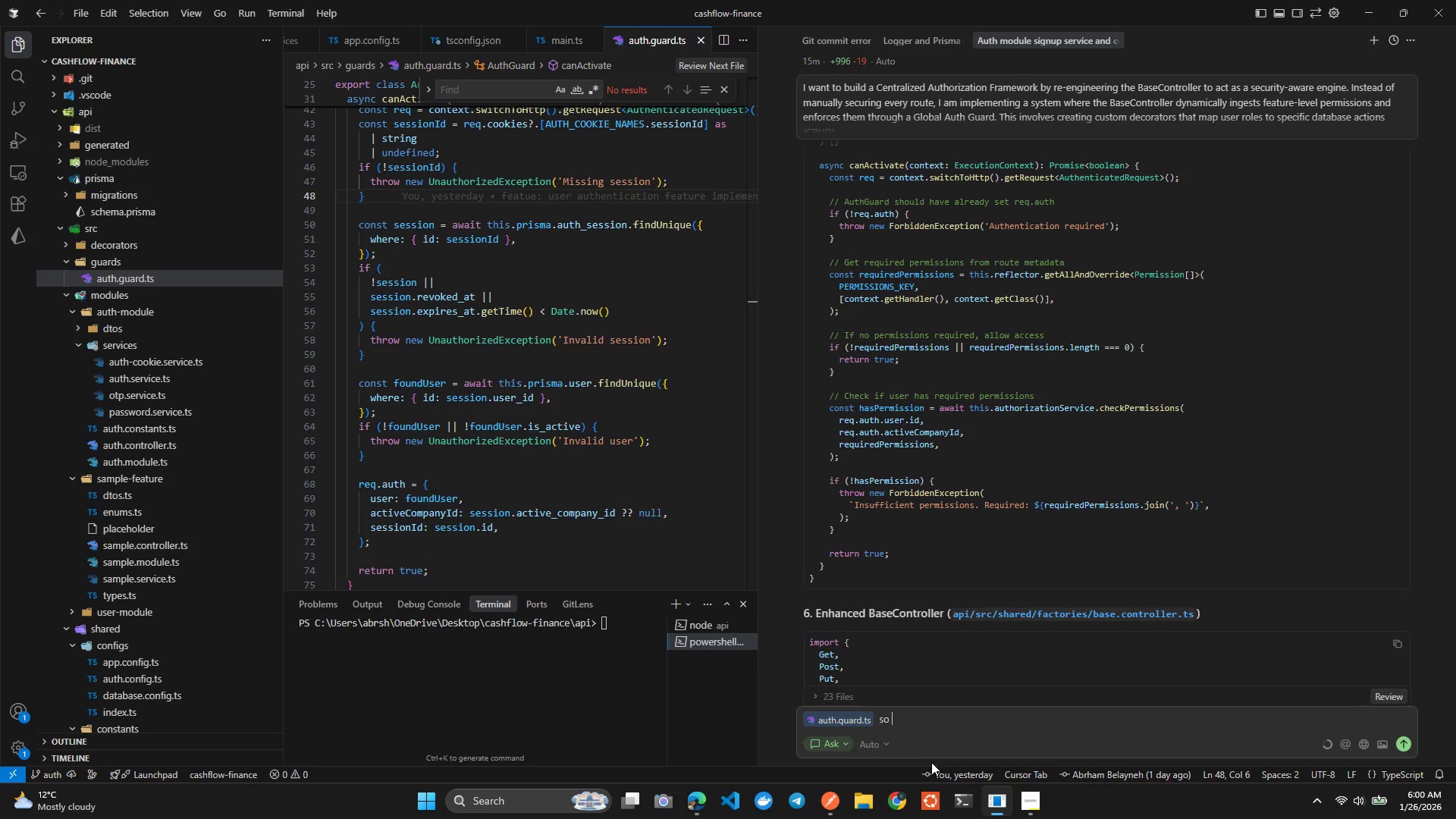 
key(Control+H)
 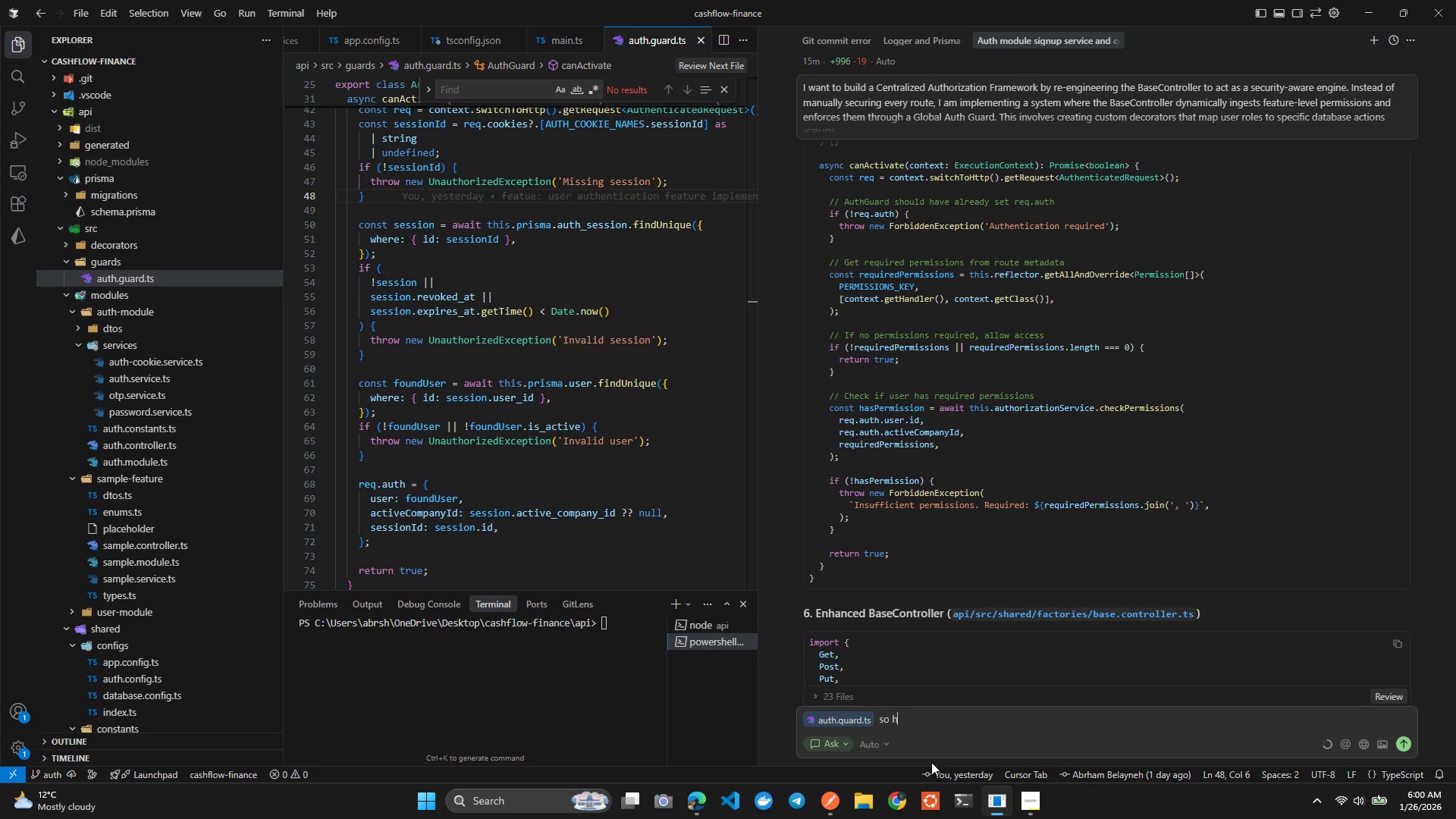 
key(Control+O)
 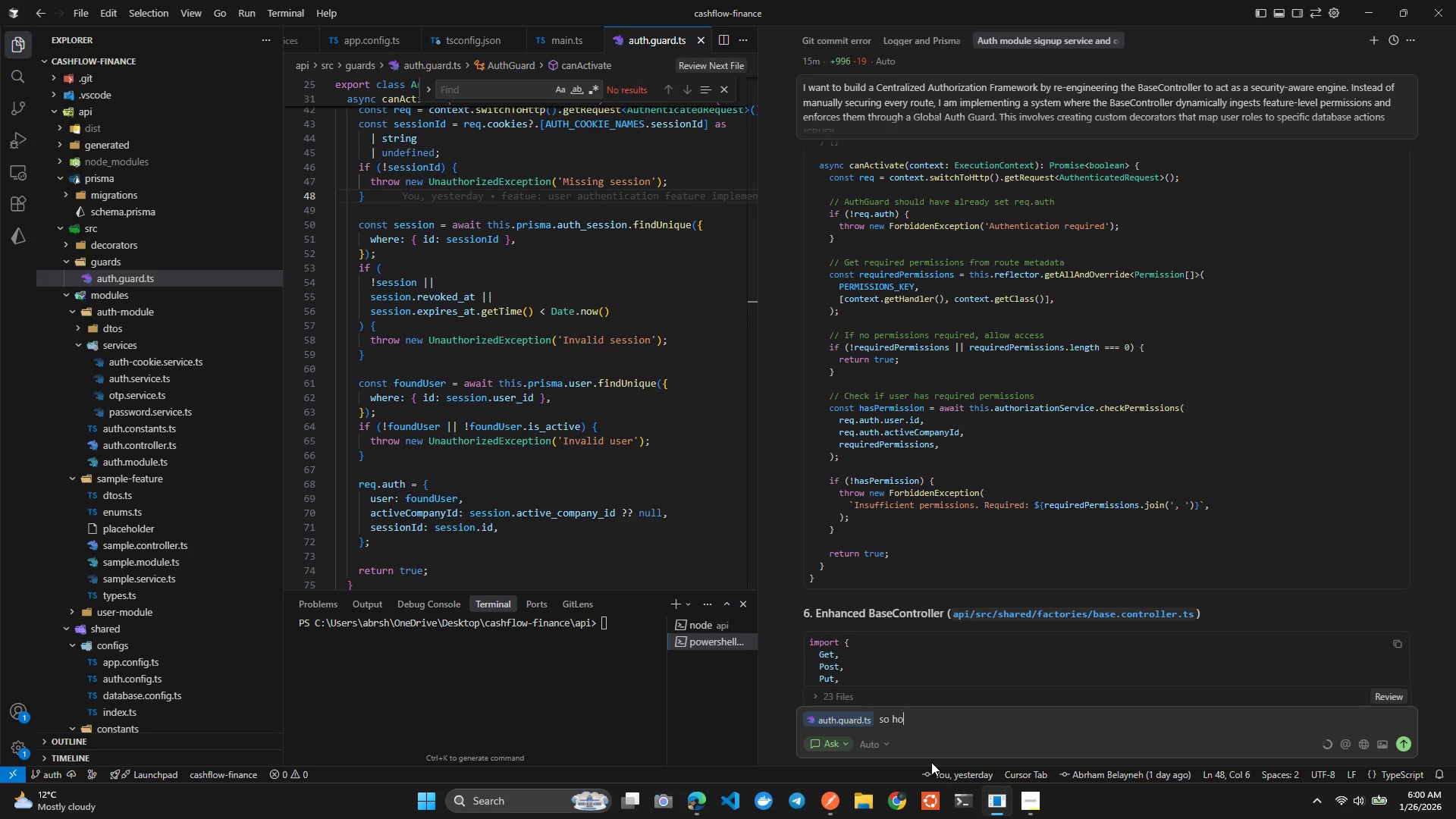 
key(Control+Space)
 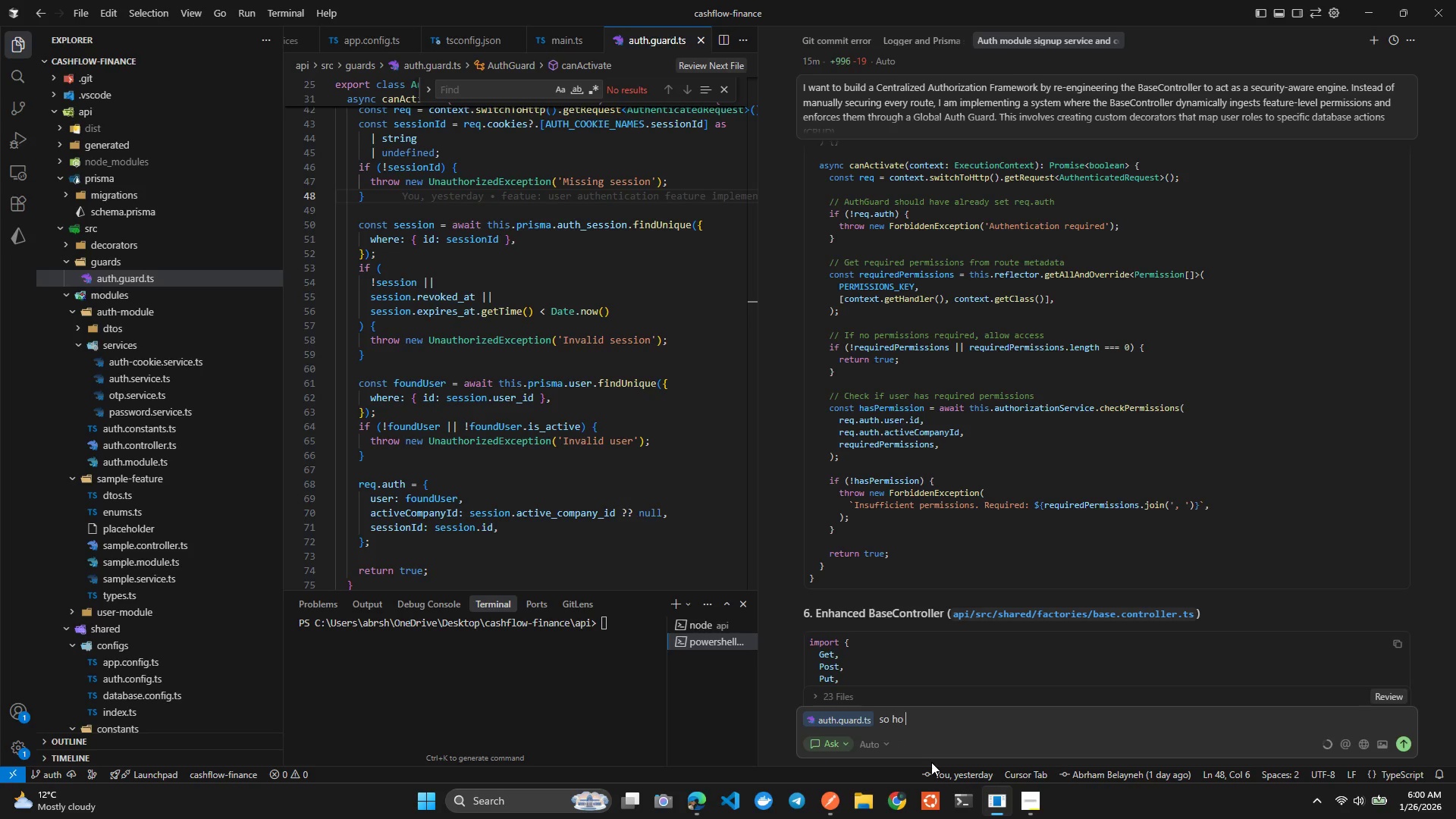 
key(Control+Backspace)
 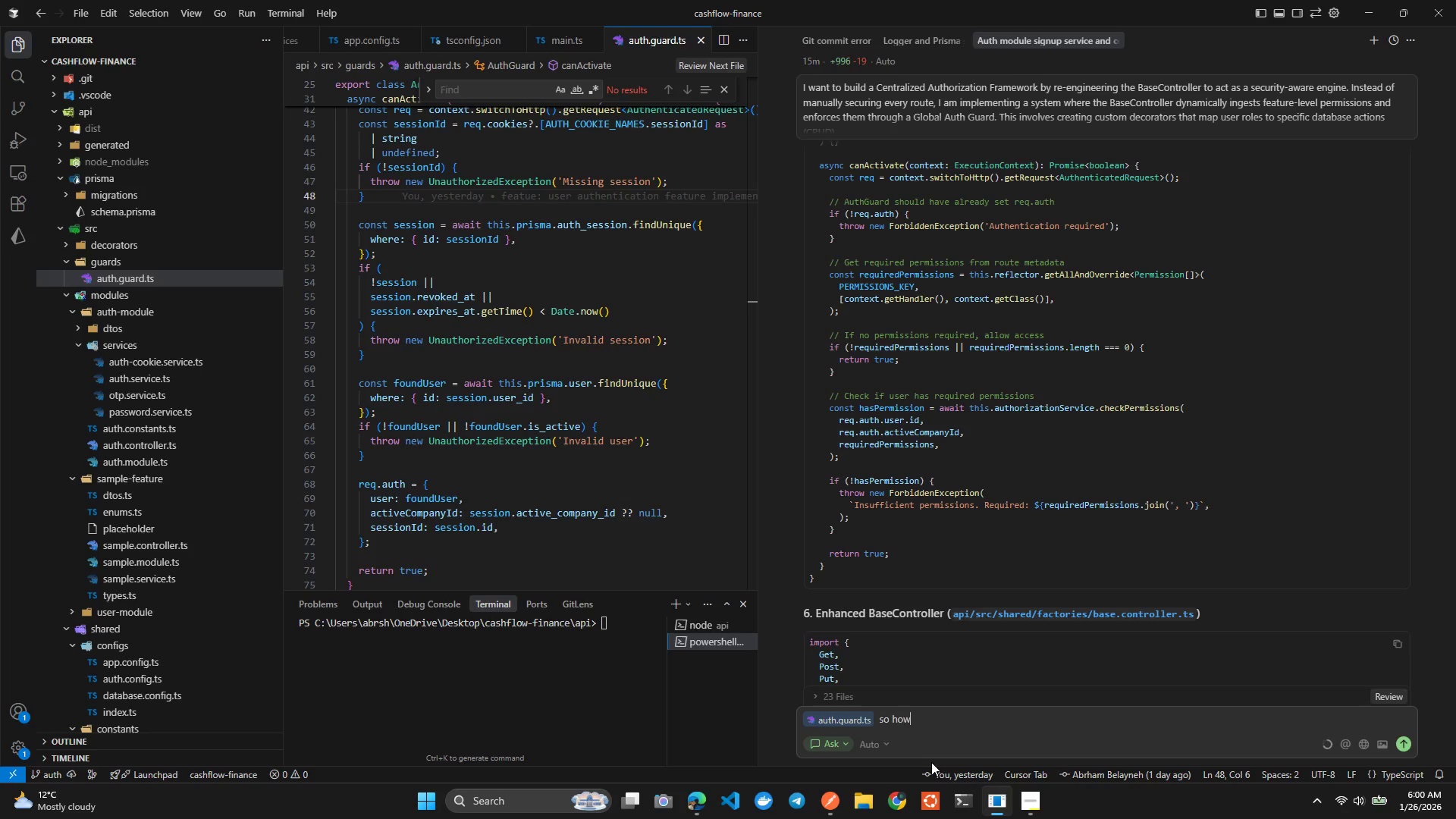 
key(Control+W)
 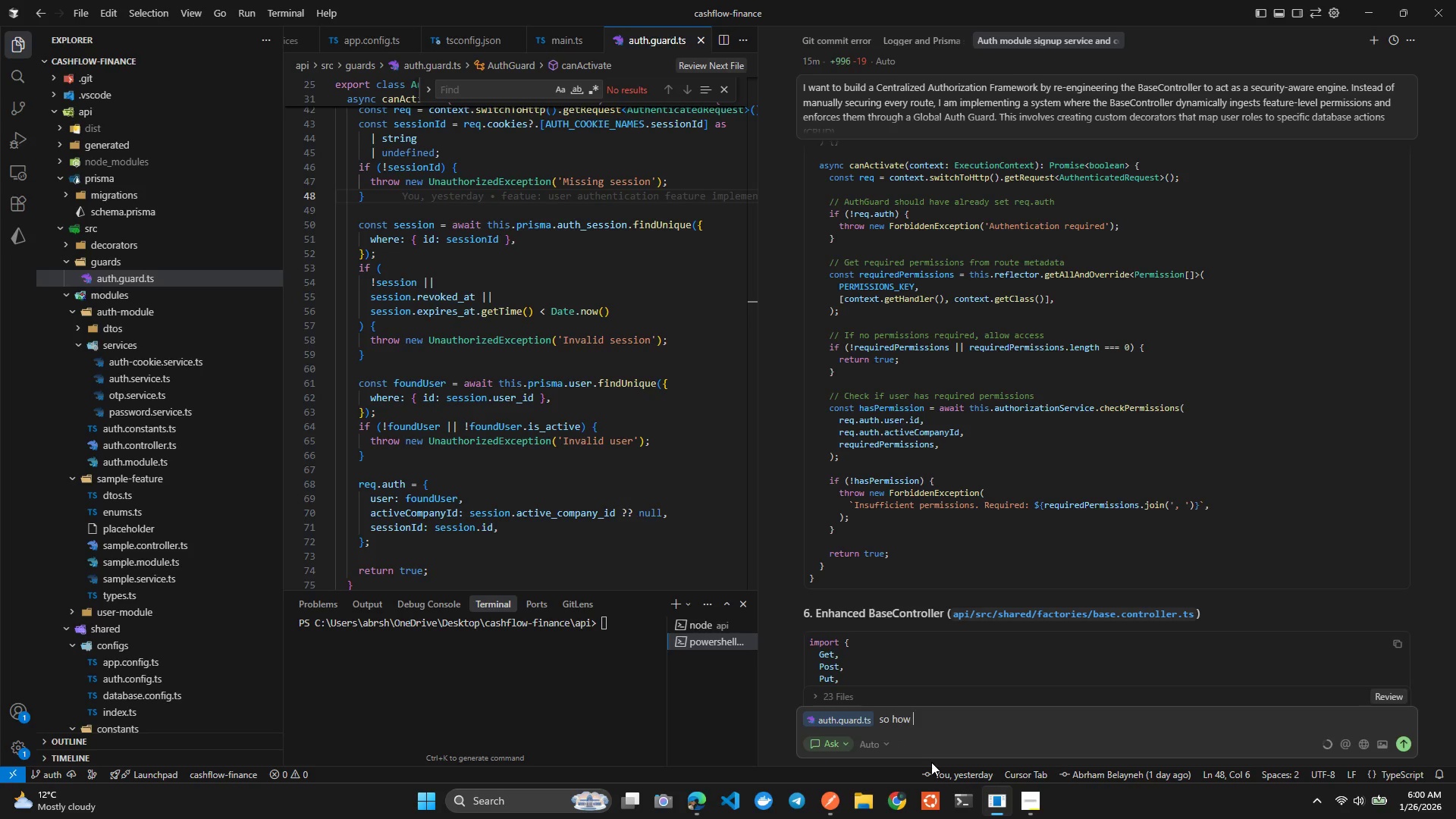 
key(Control+Space)
 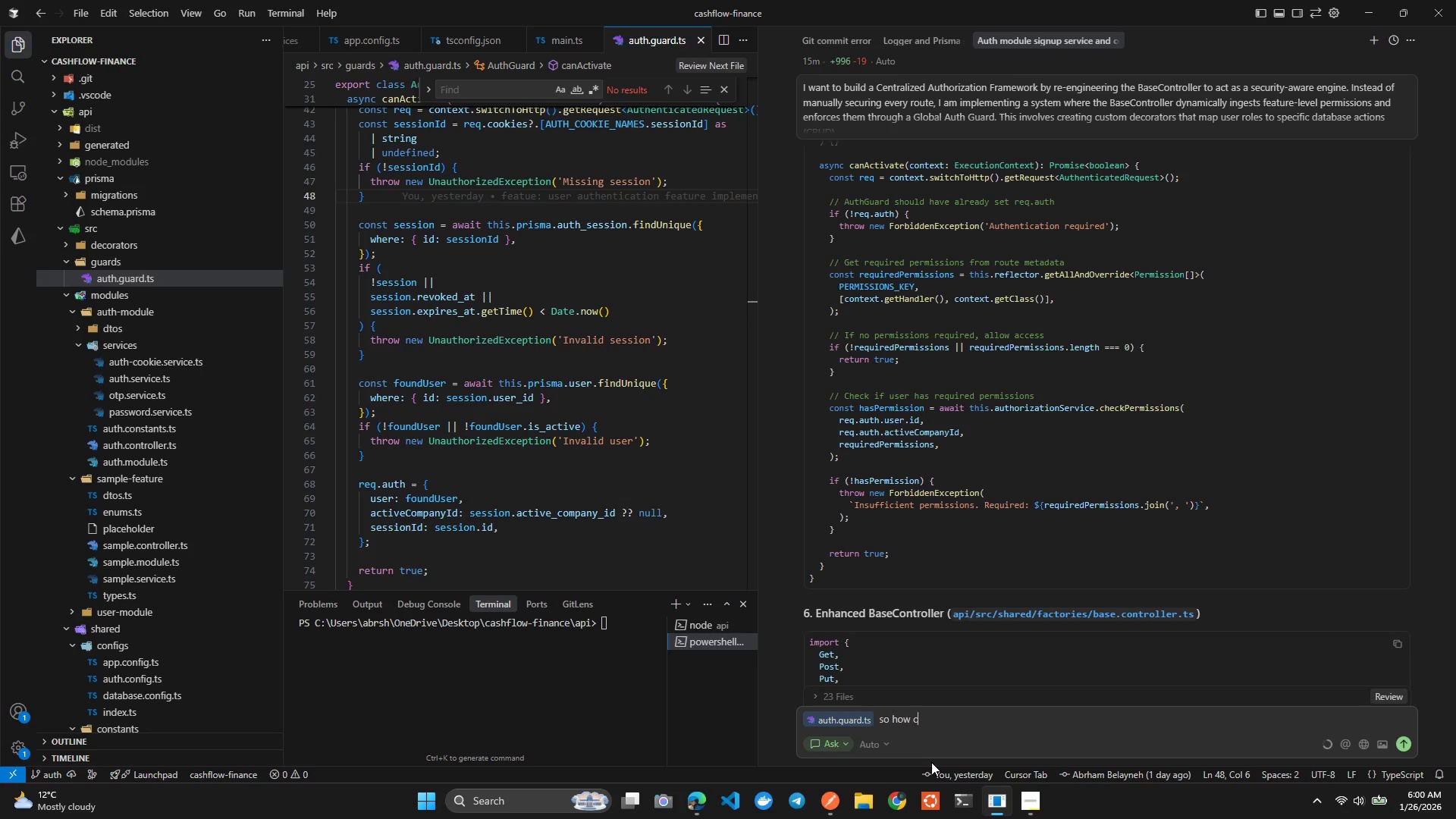 
key(Control+C)
 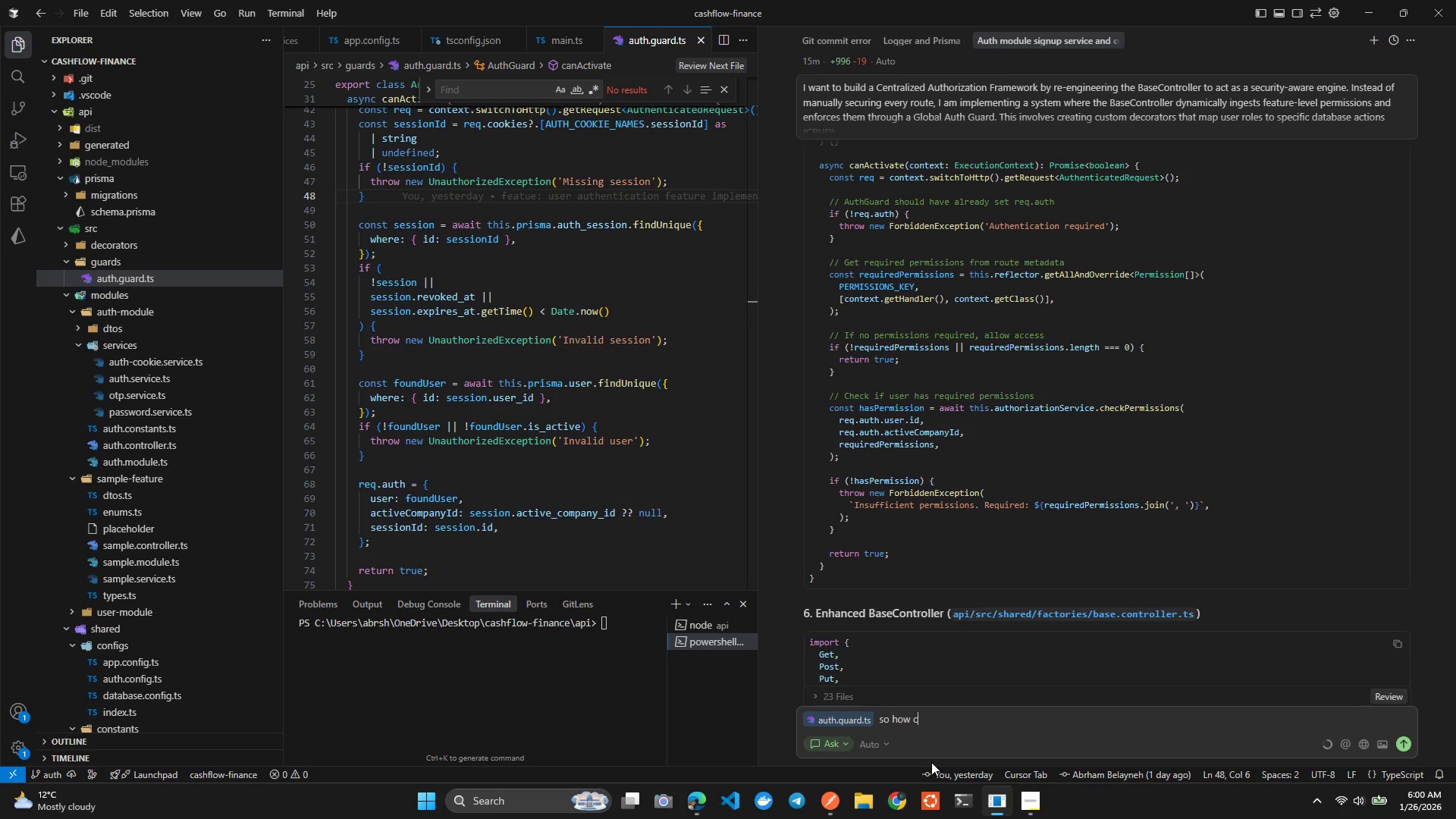 
key(Control+A)
 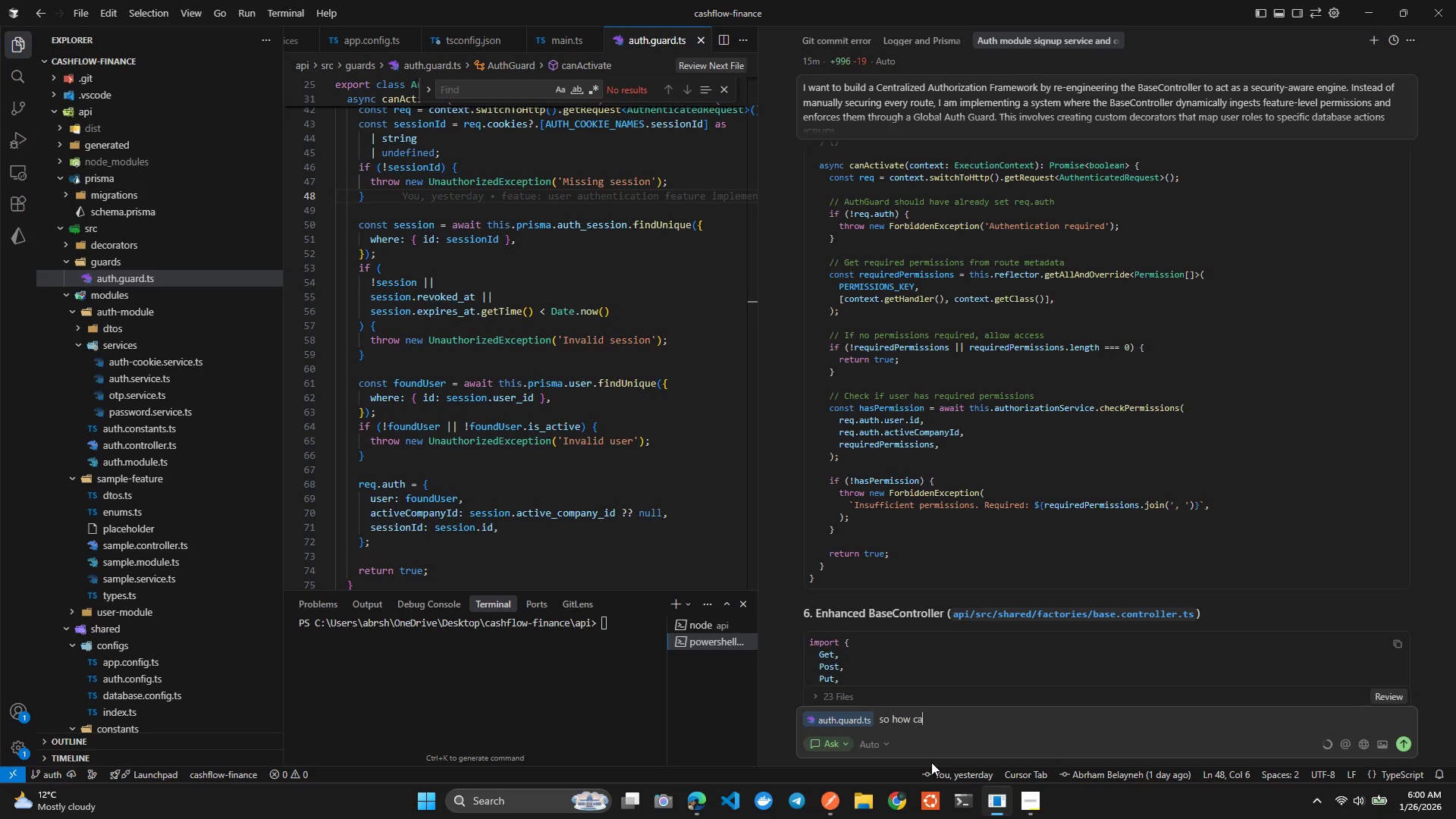 
key(Control+N)
 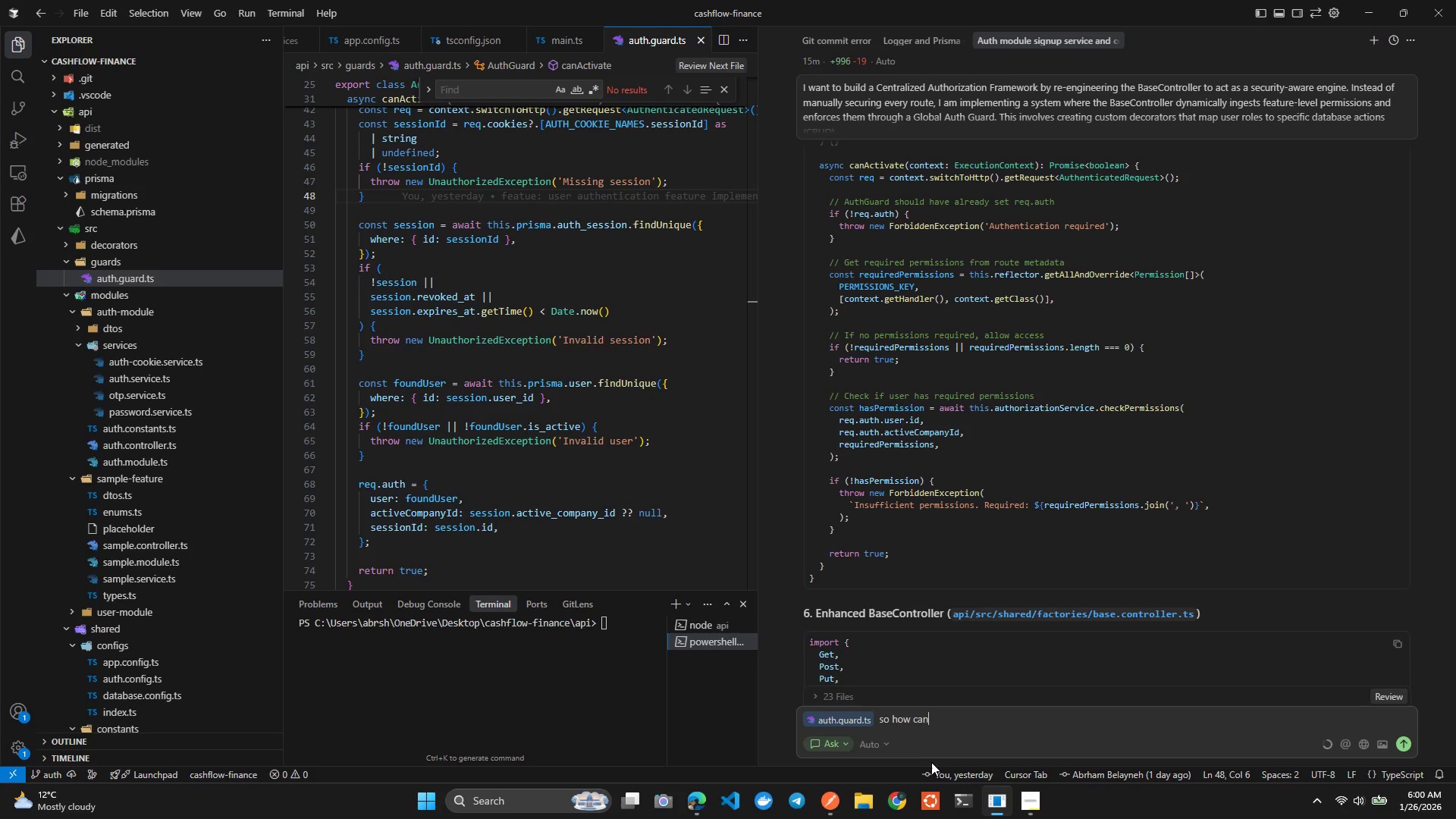 
key(Control+Space)
 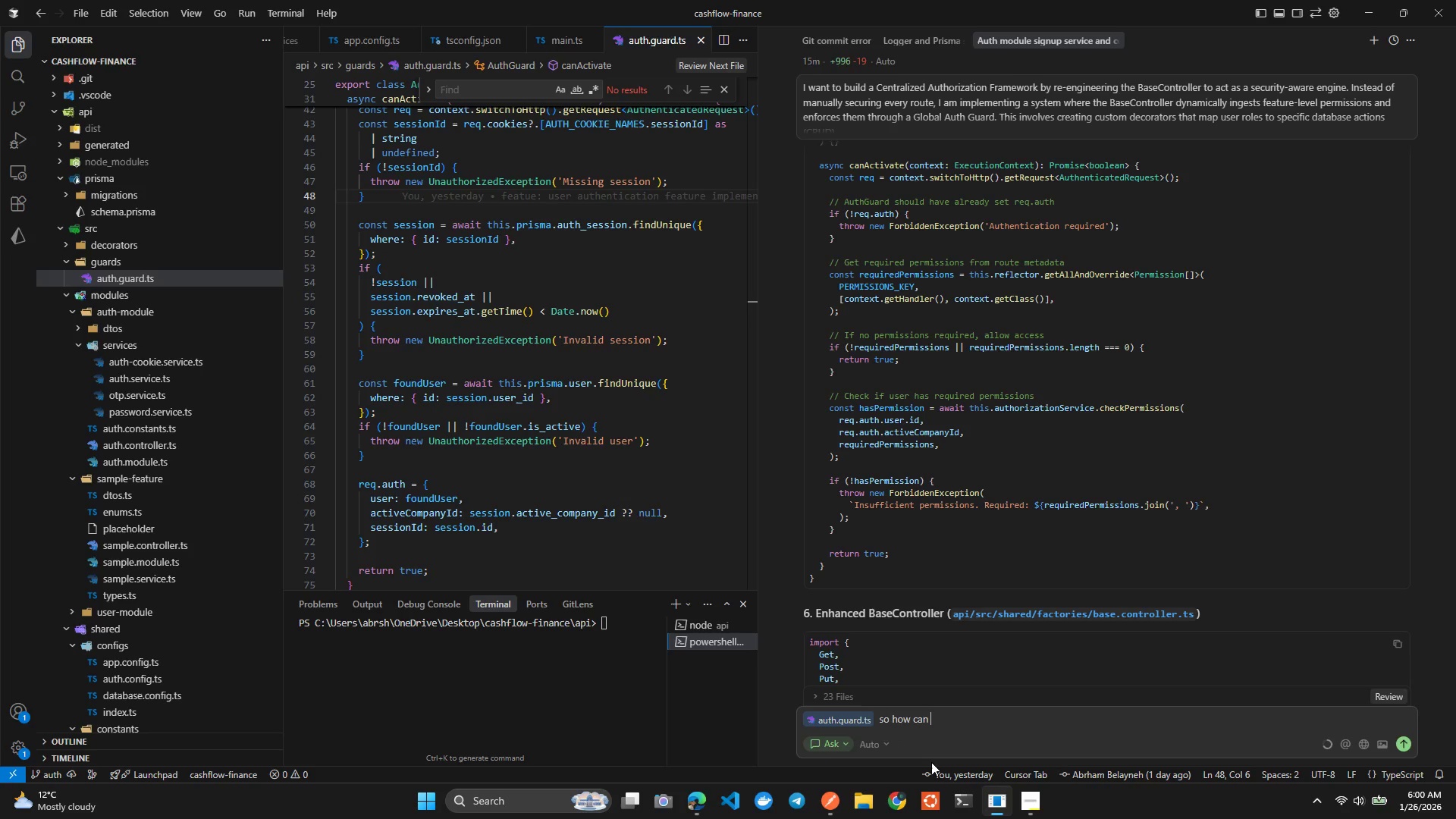 
key(Control+I)
 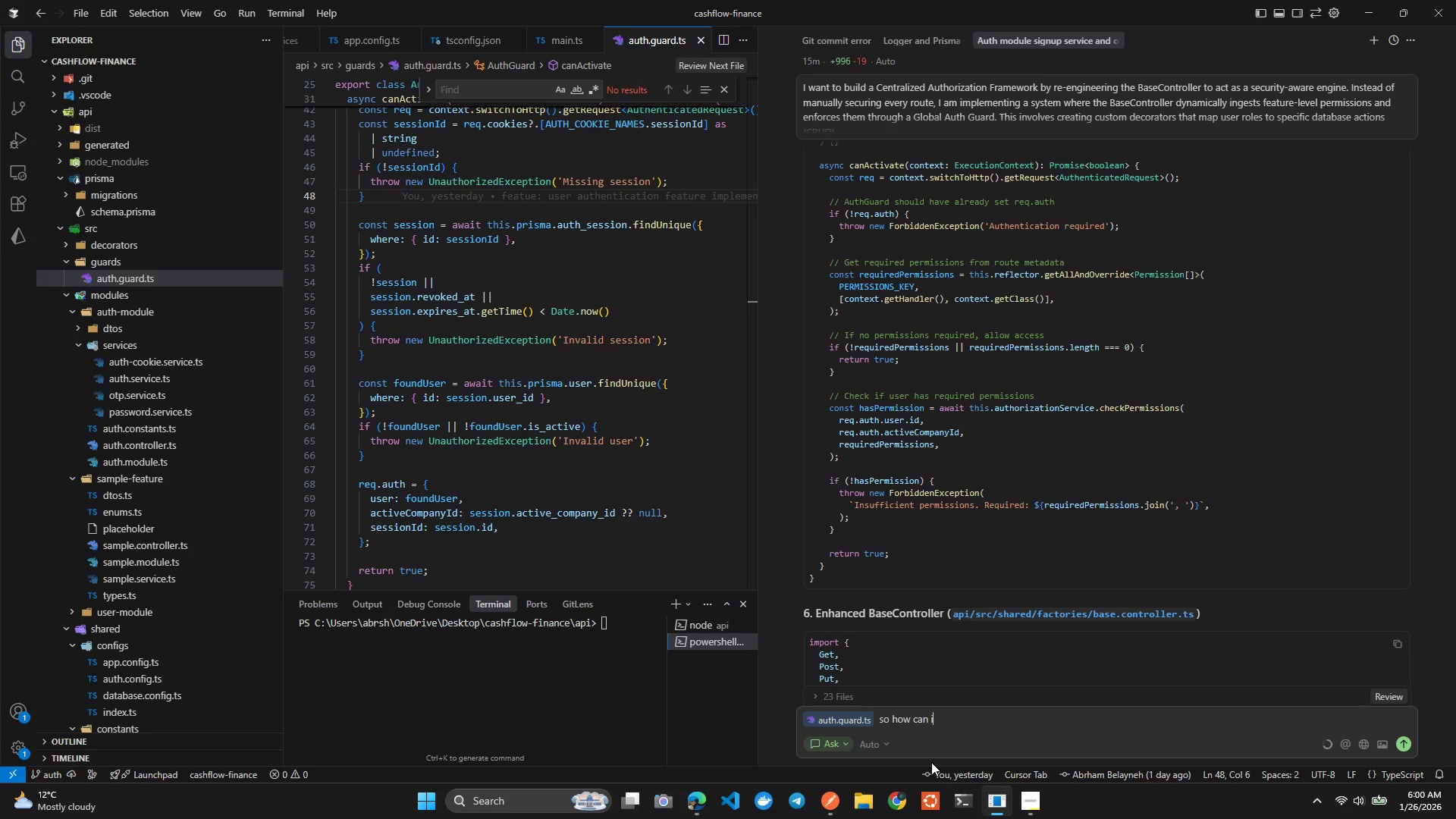 
key(Control+Space)
 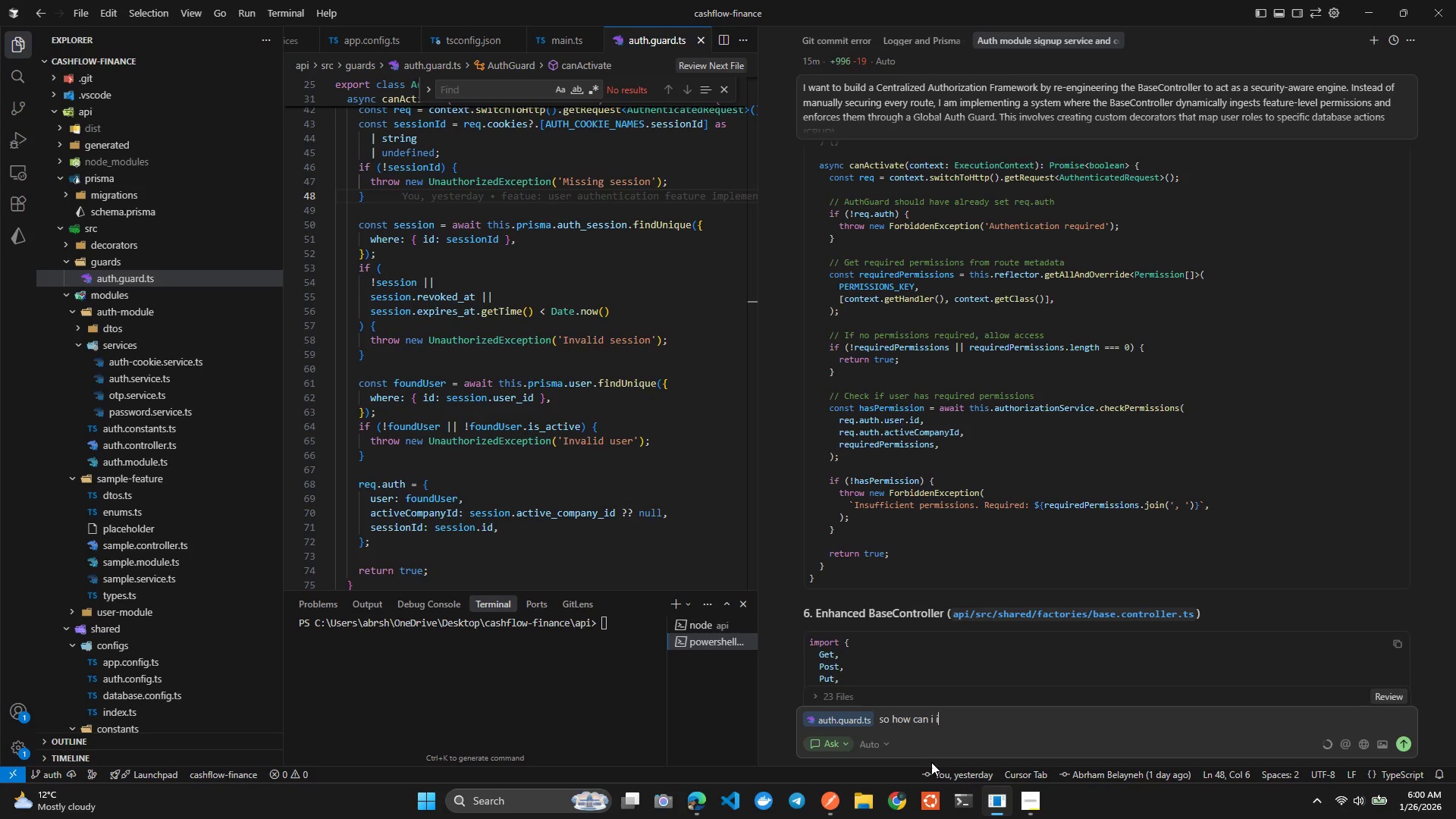 
key(Control+I)
 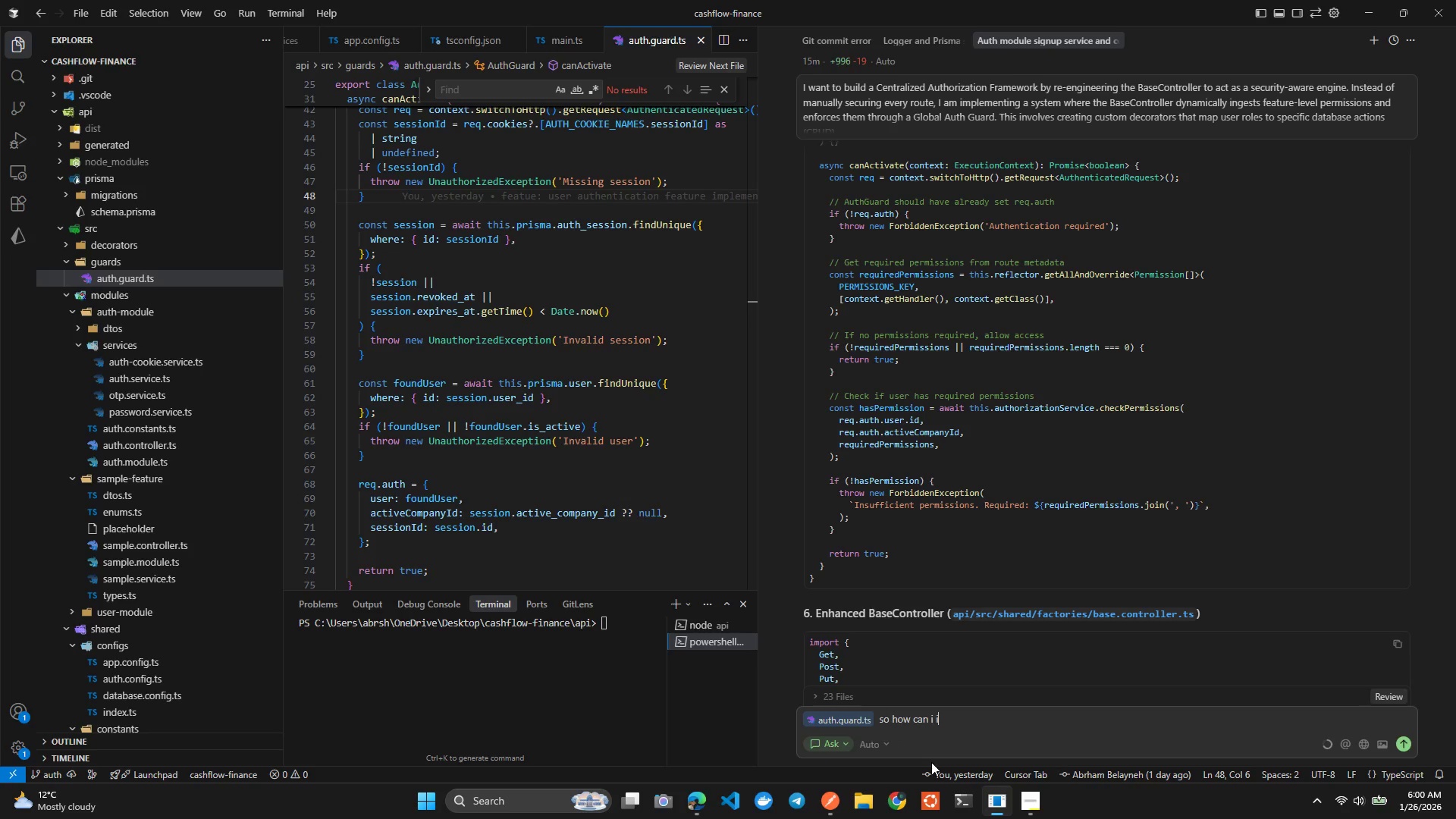 
key(Control+M)
 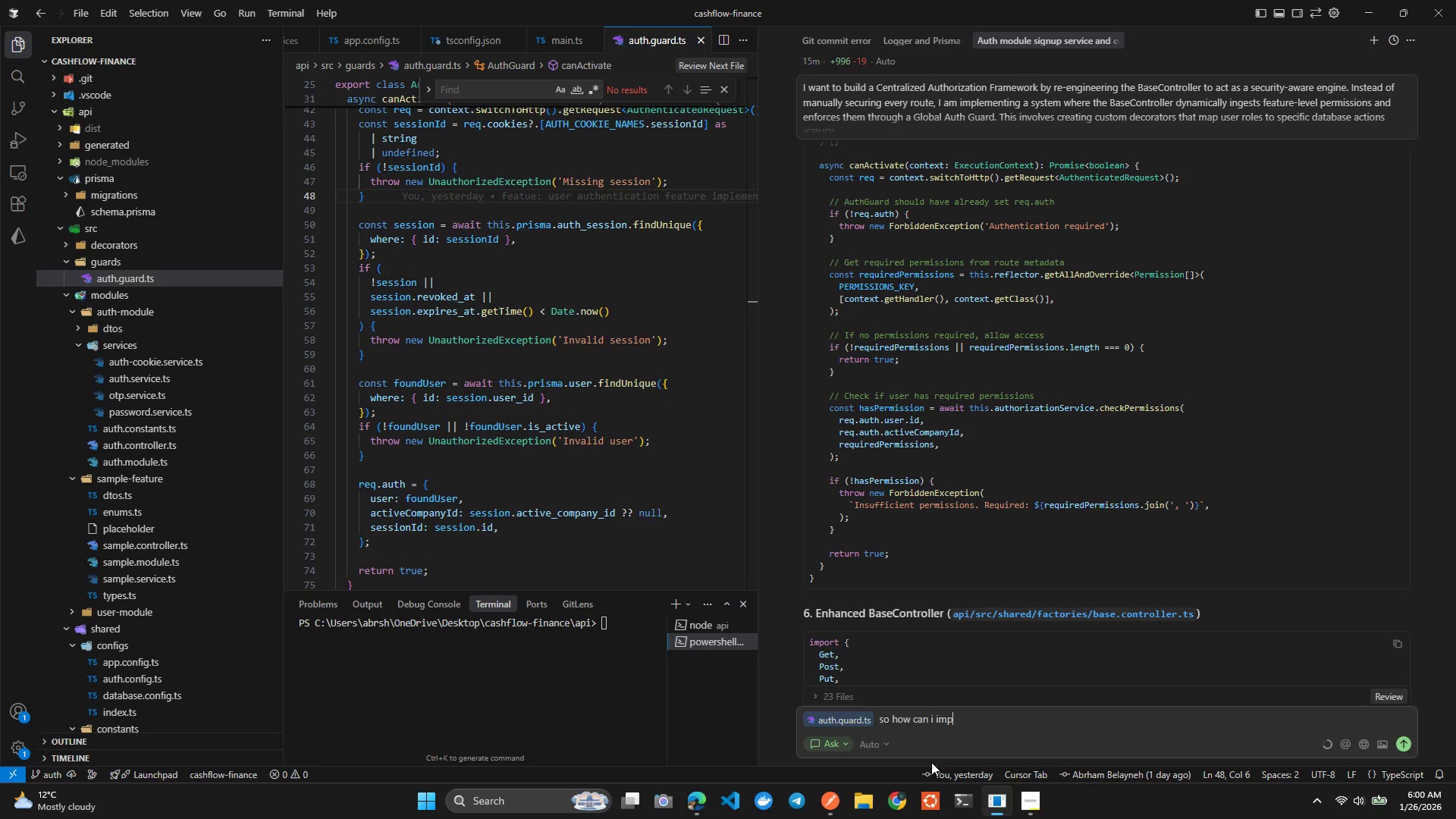 
key(Control+P)
 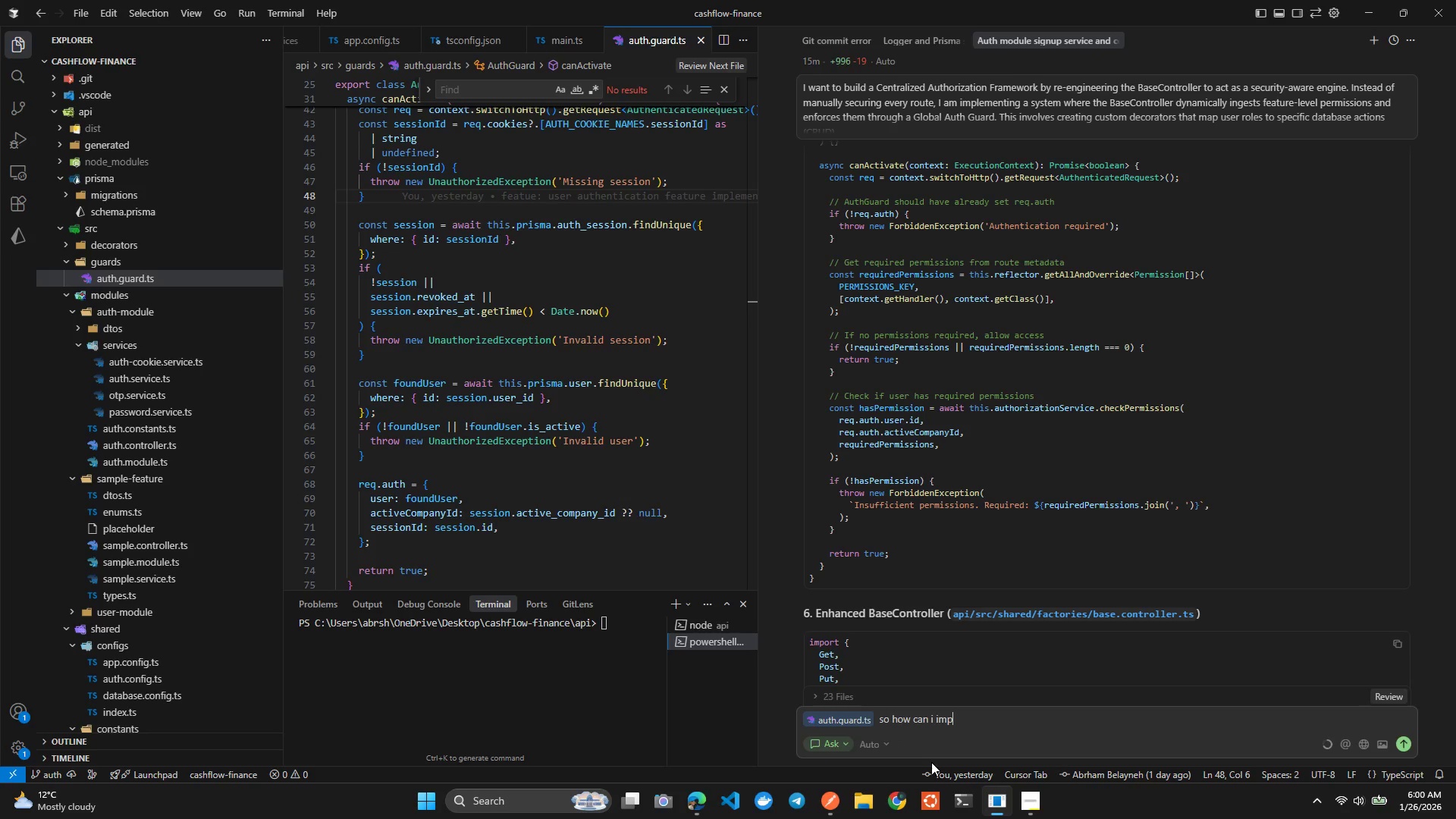 
key(Control+L)
 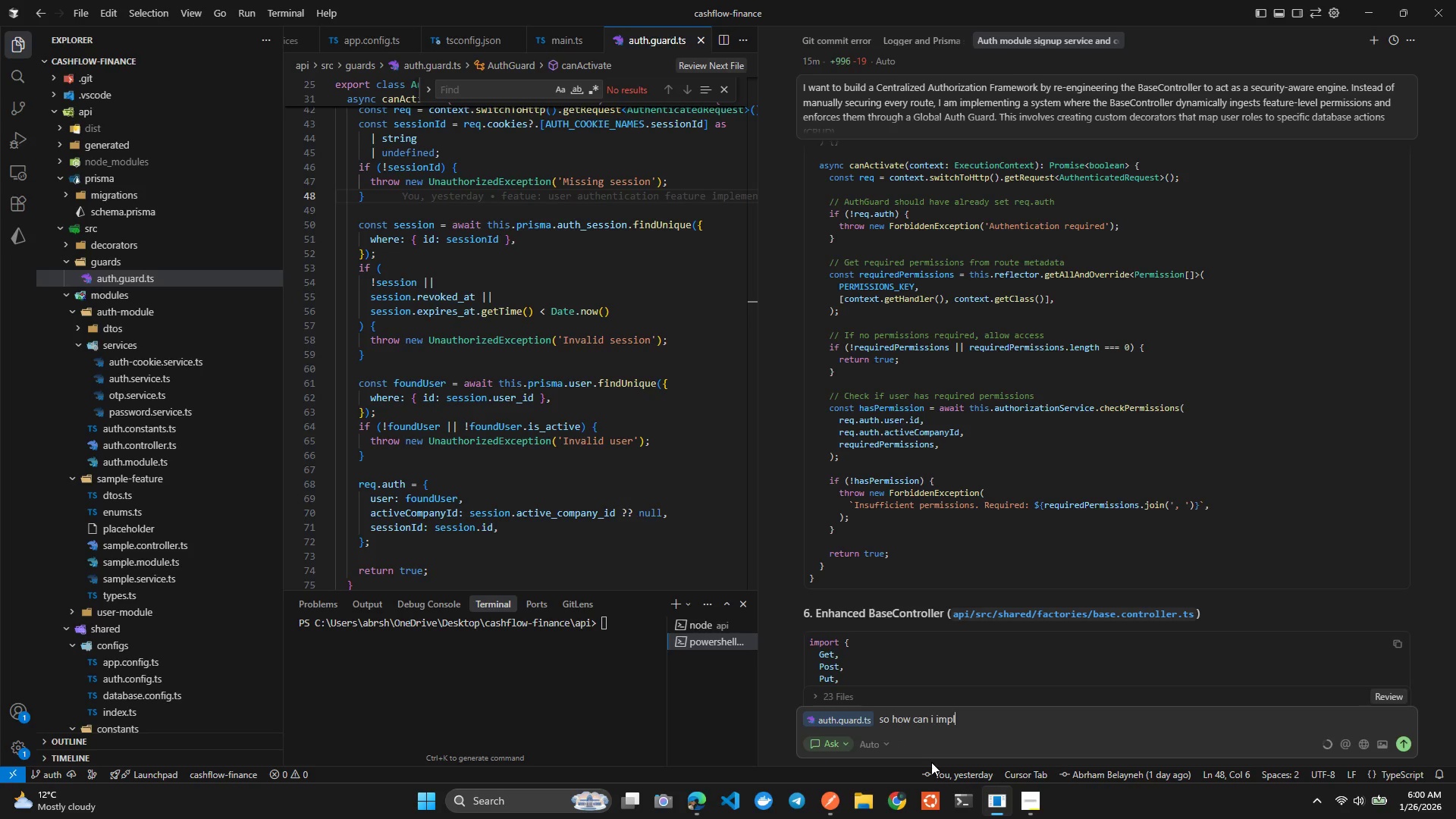 
key(Control+E)
 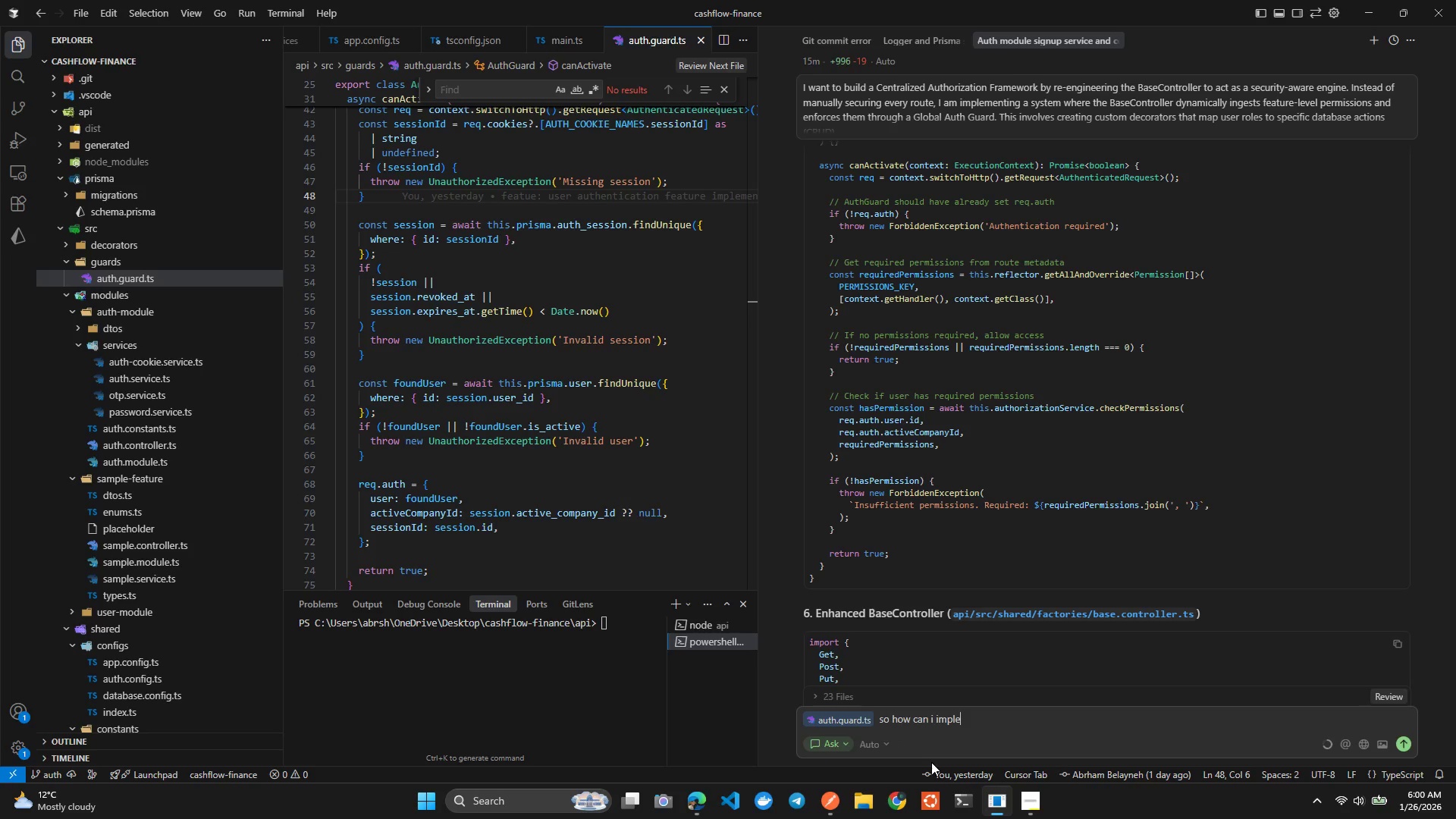 
hold_key(key=M, duration=0.36)
 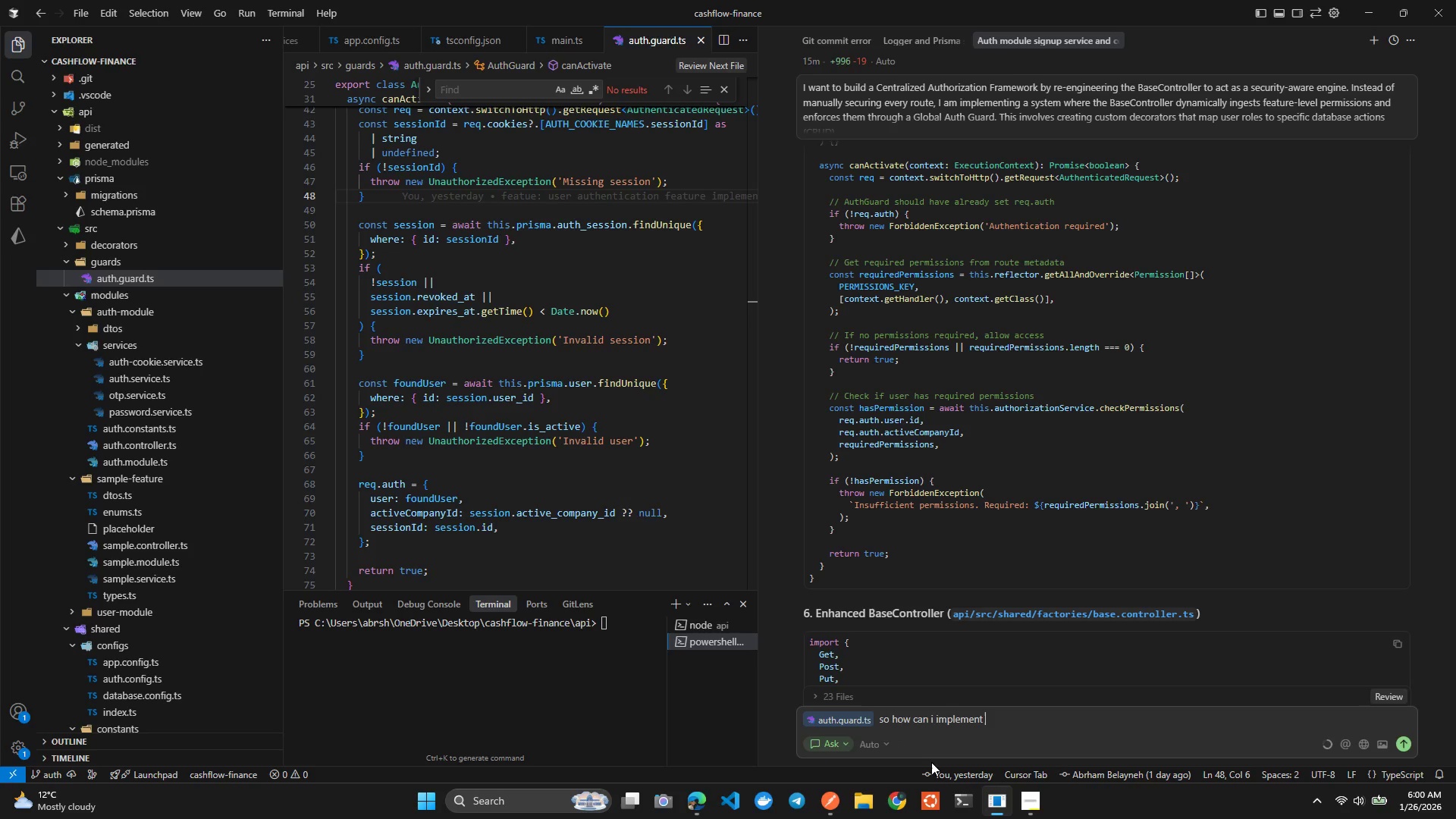 
key(Control+E)
 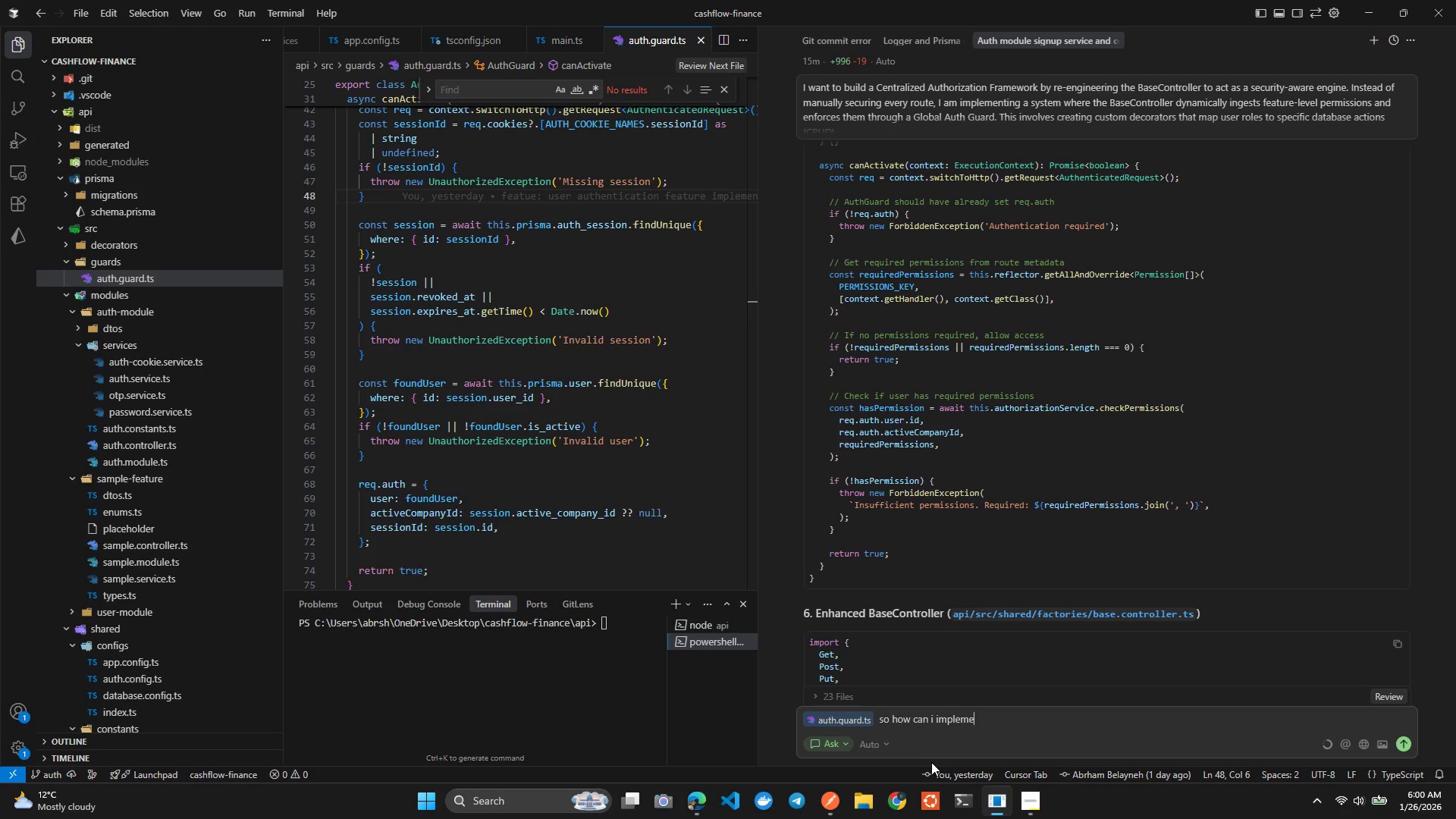 
key(Control+N)
 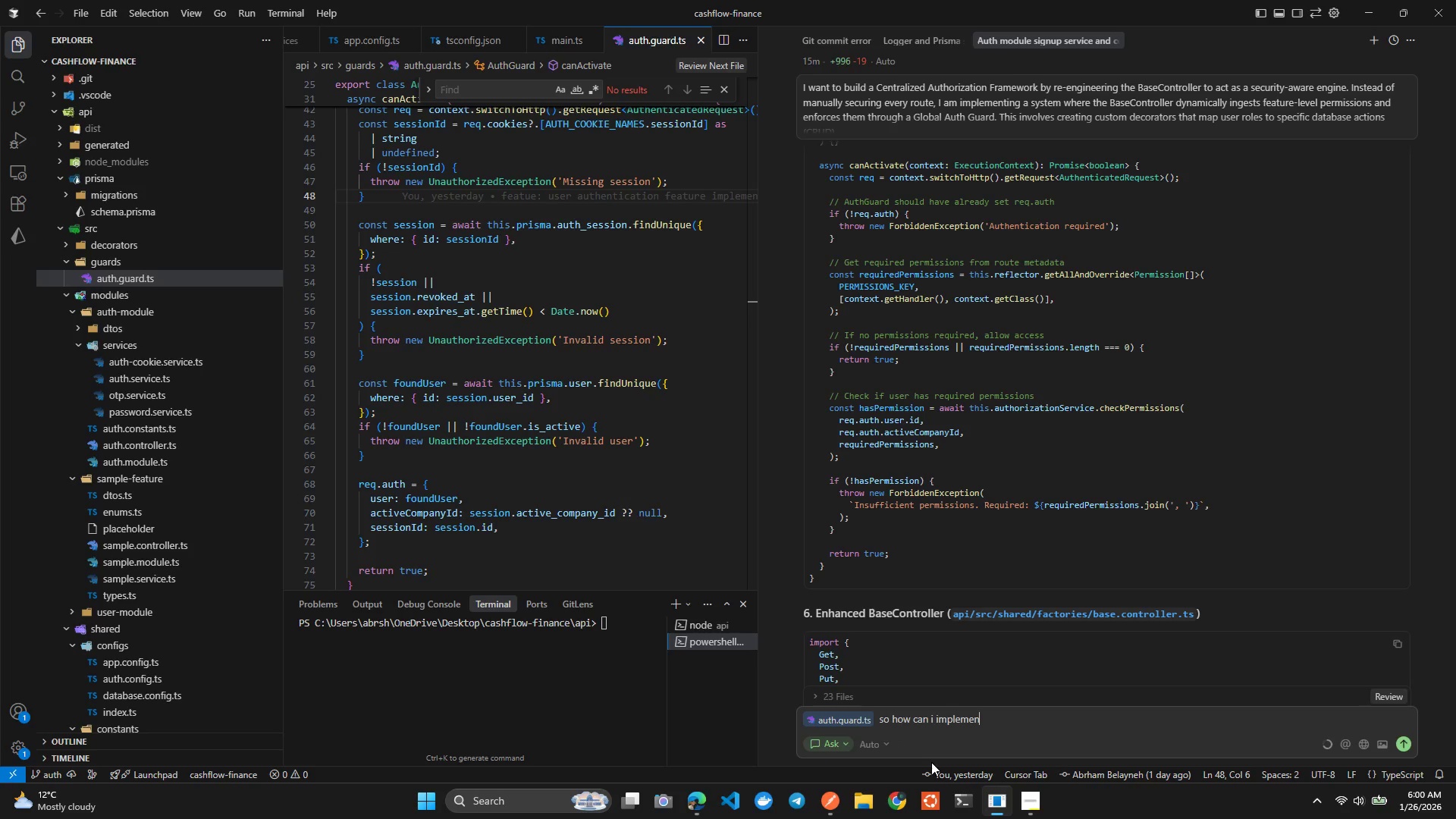 
key(Control+T)
 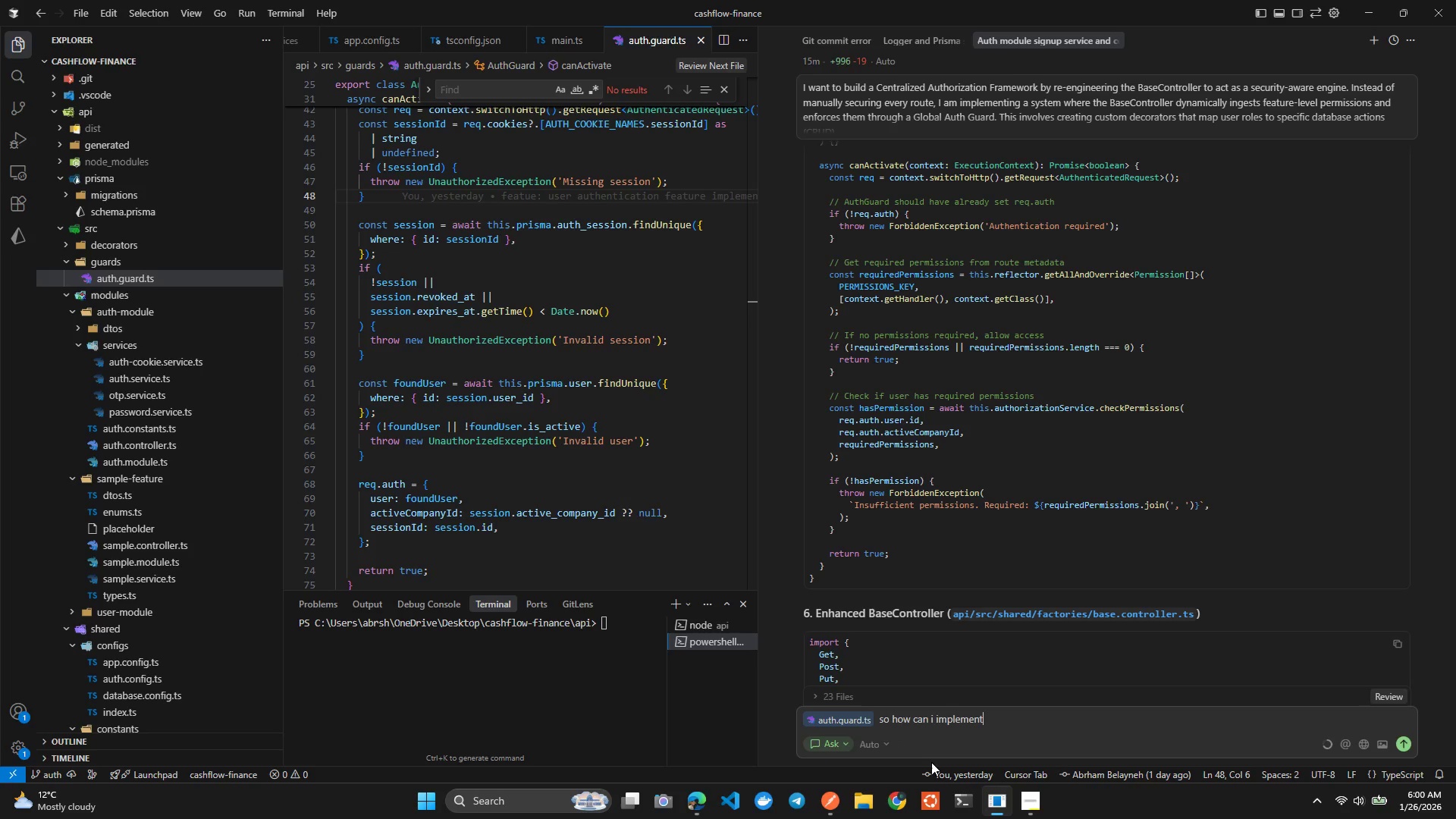 
key(Control+Space)
 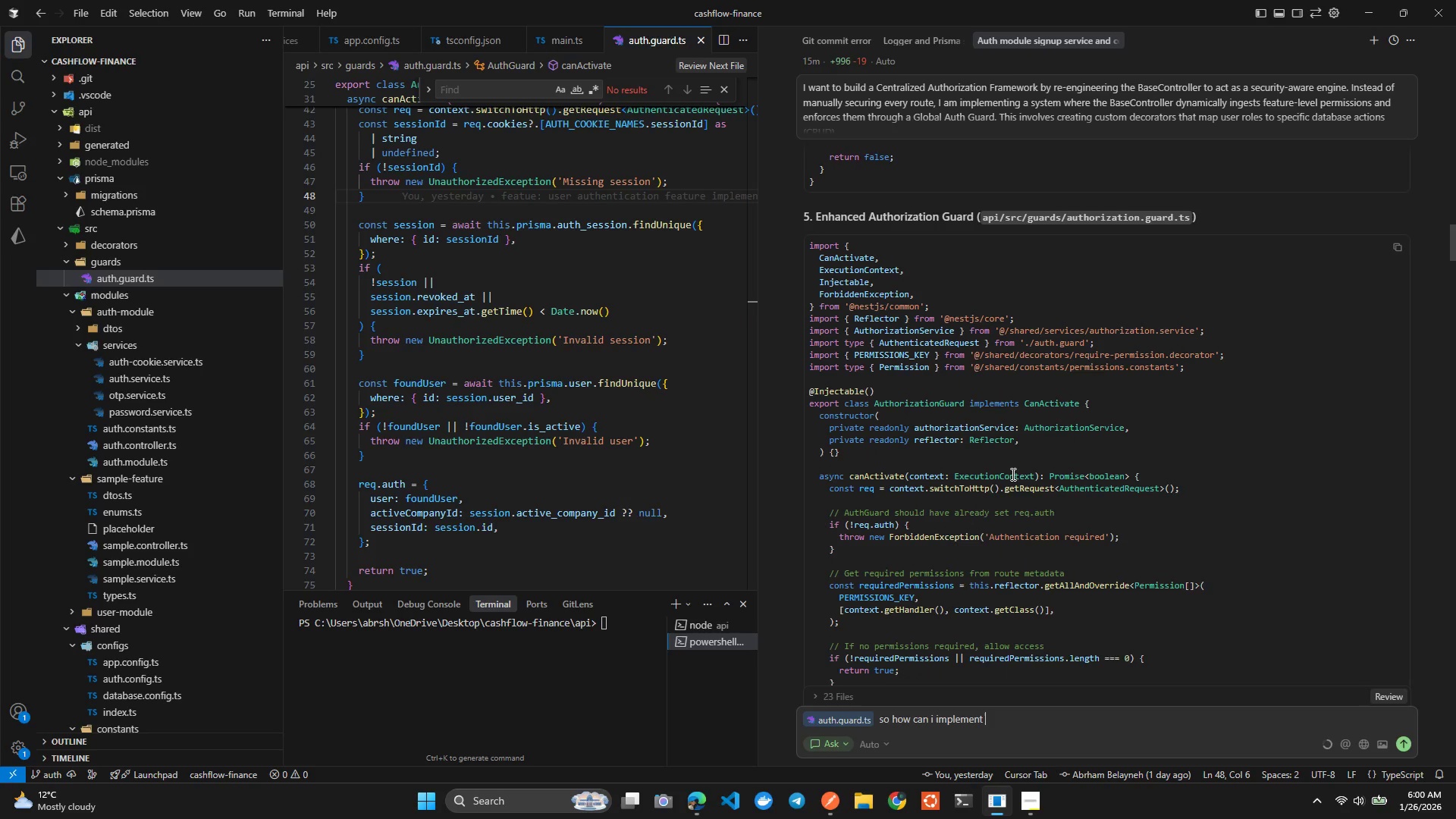 
wait(6.06)
 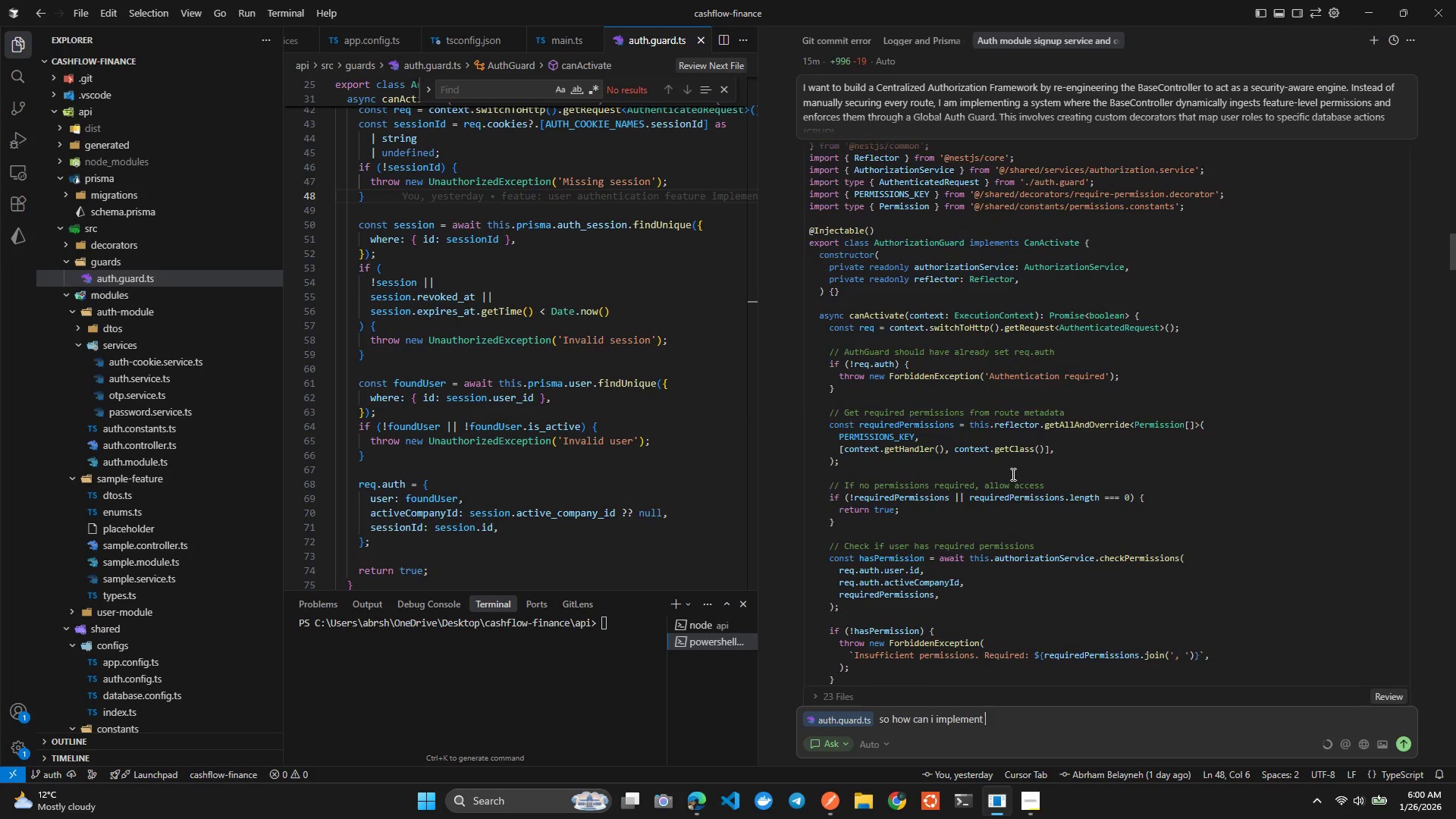 
hold_key(key=Backspace, duration=0.69)
 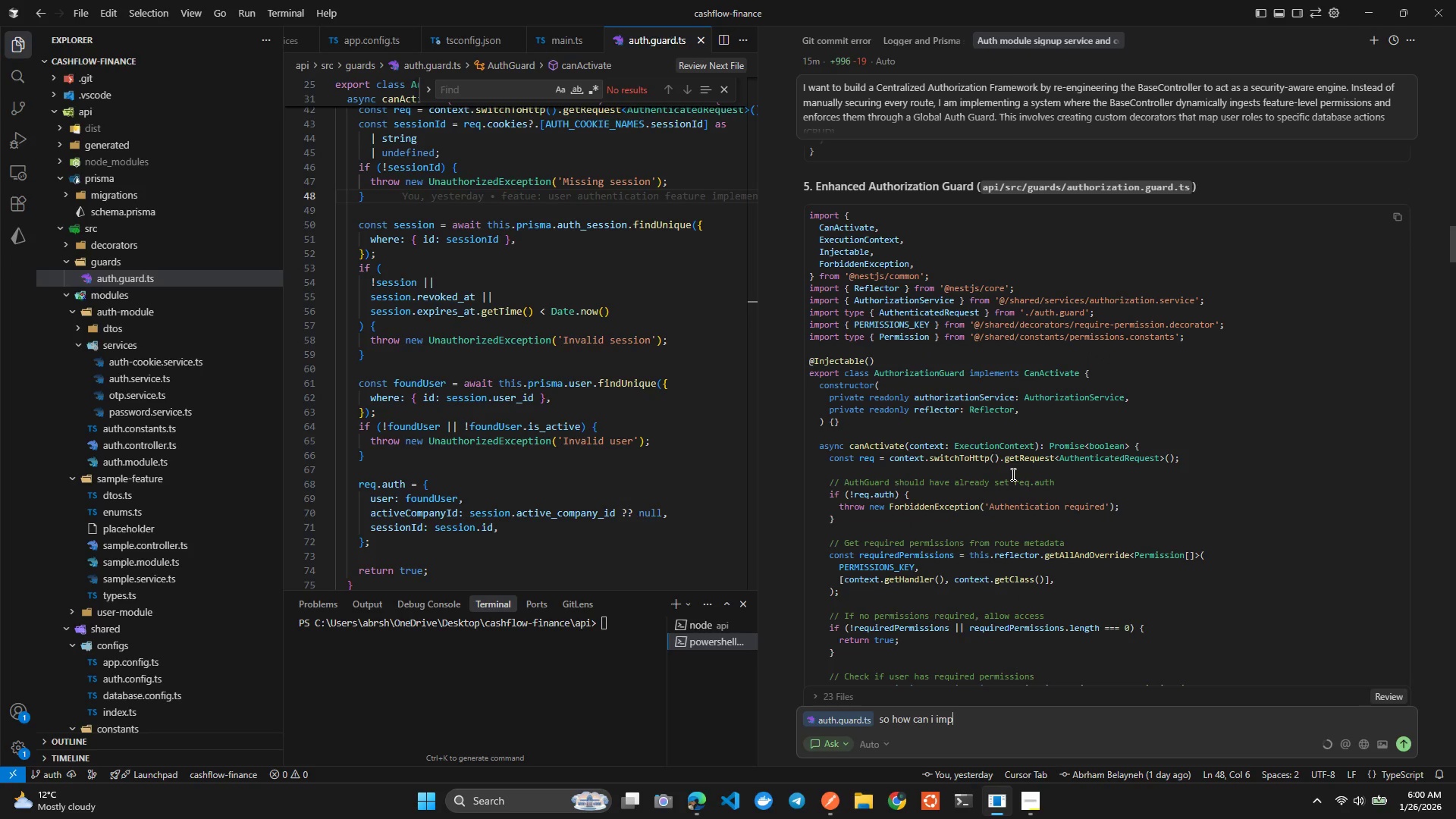 
key(Control+Backspace)
 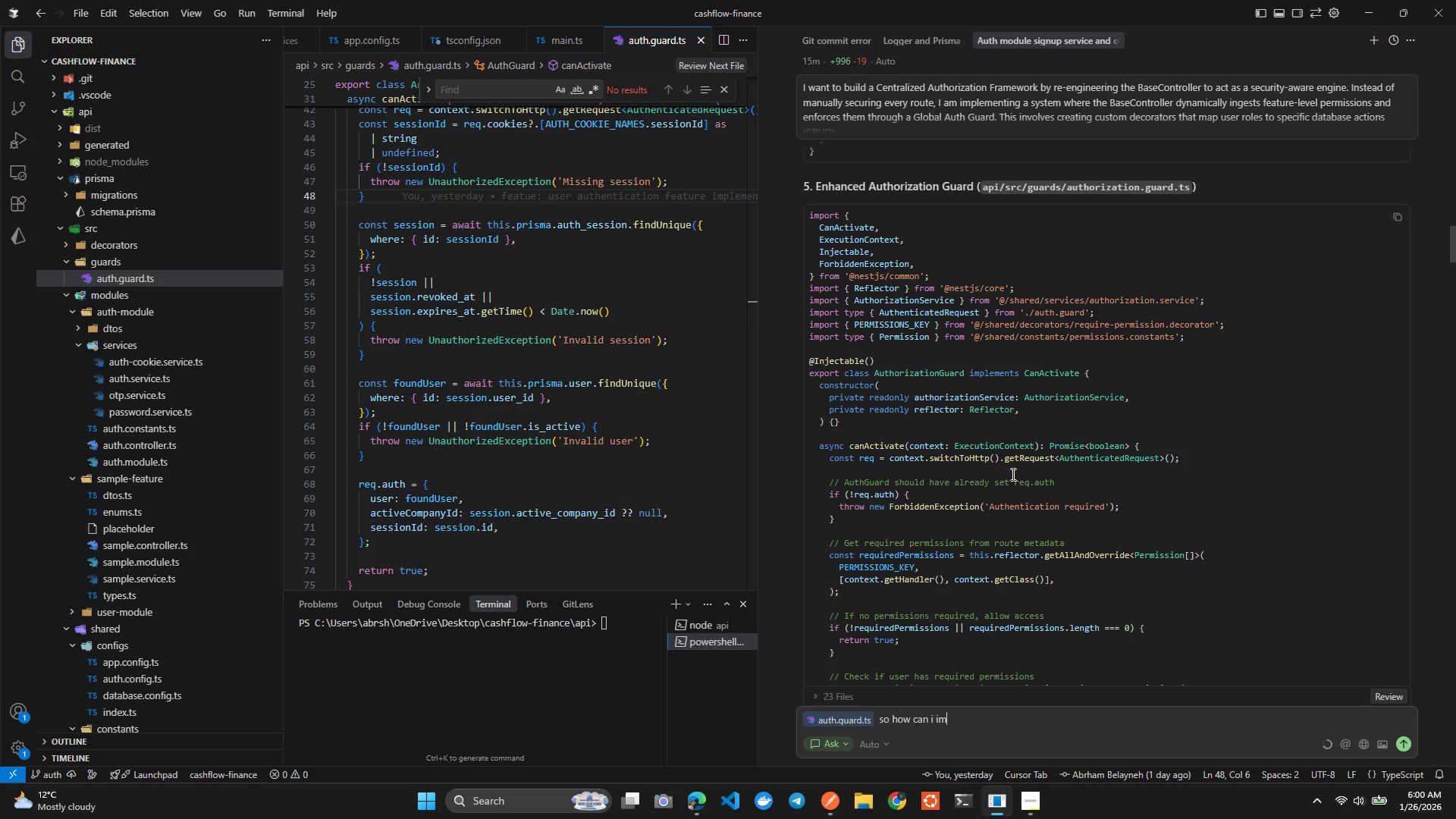 
key(Control+Backspace)
 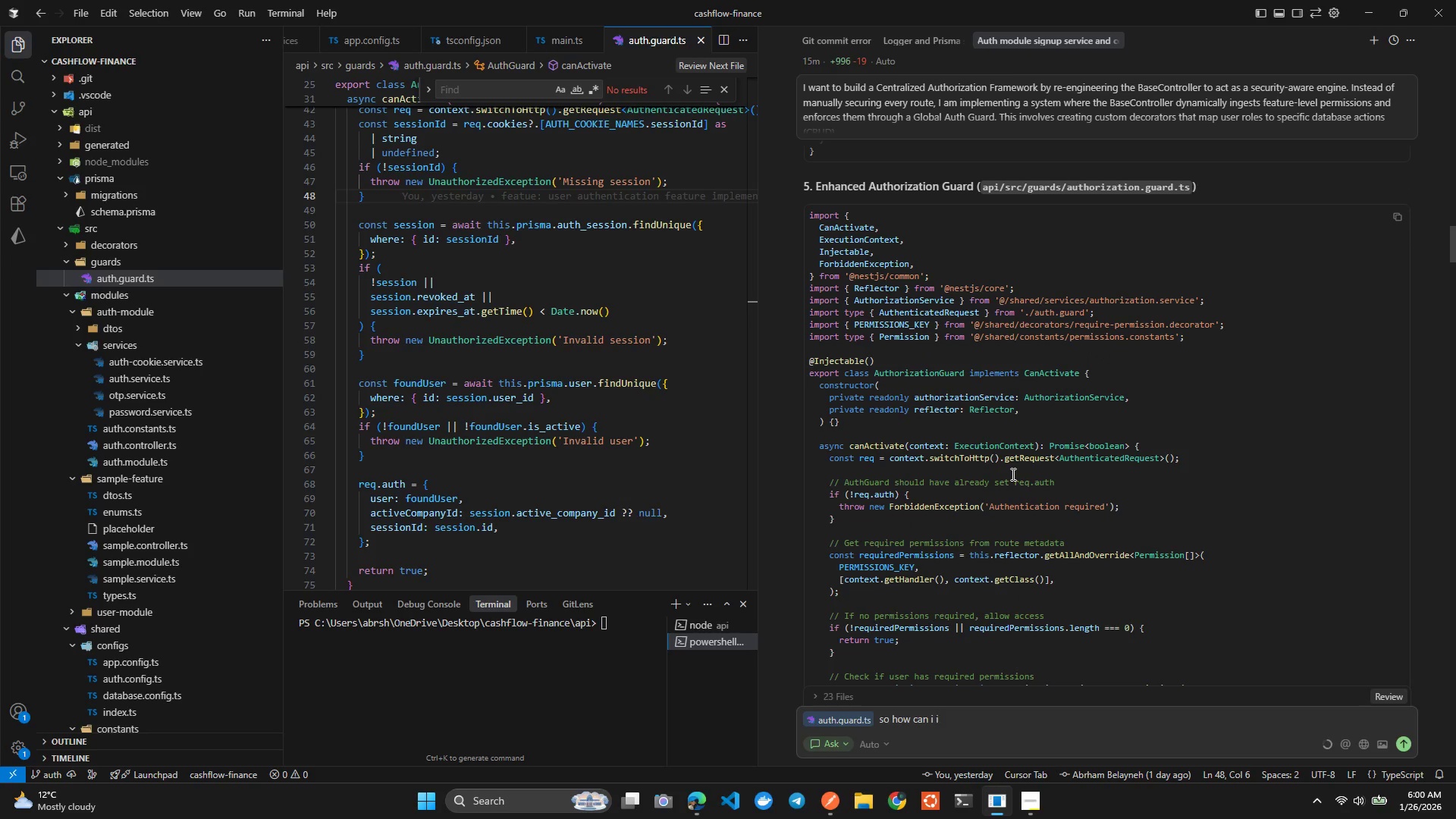 
key(Control+N)
 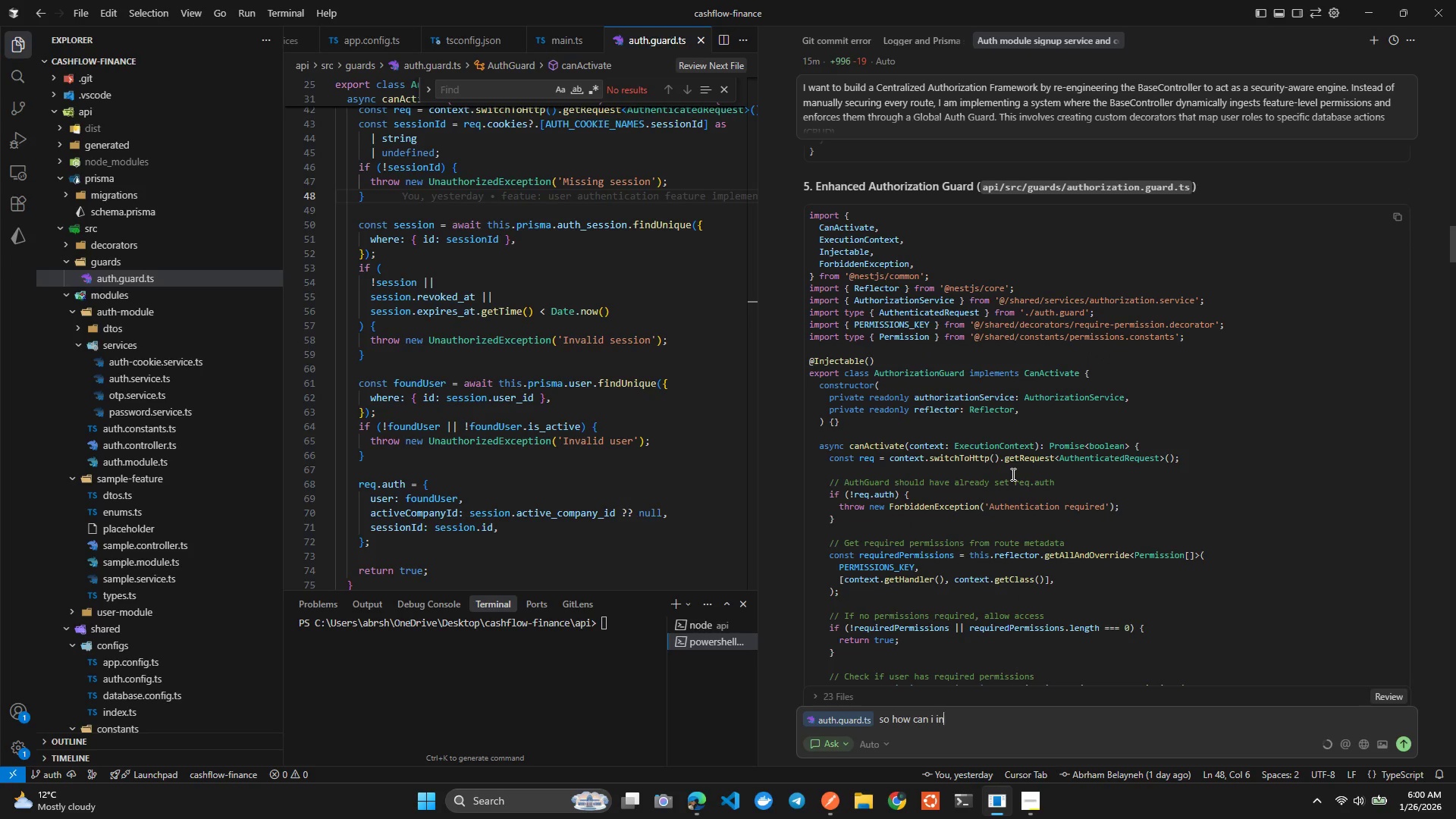 
key(Control+H)
 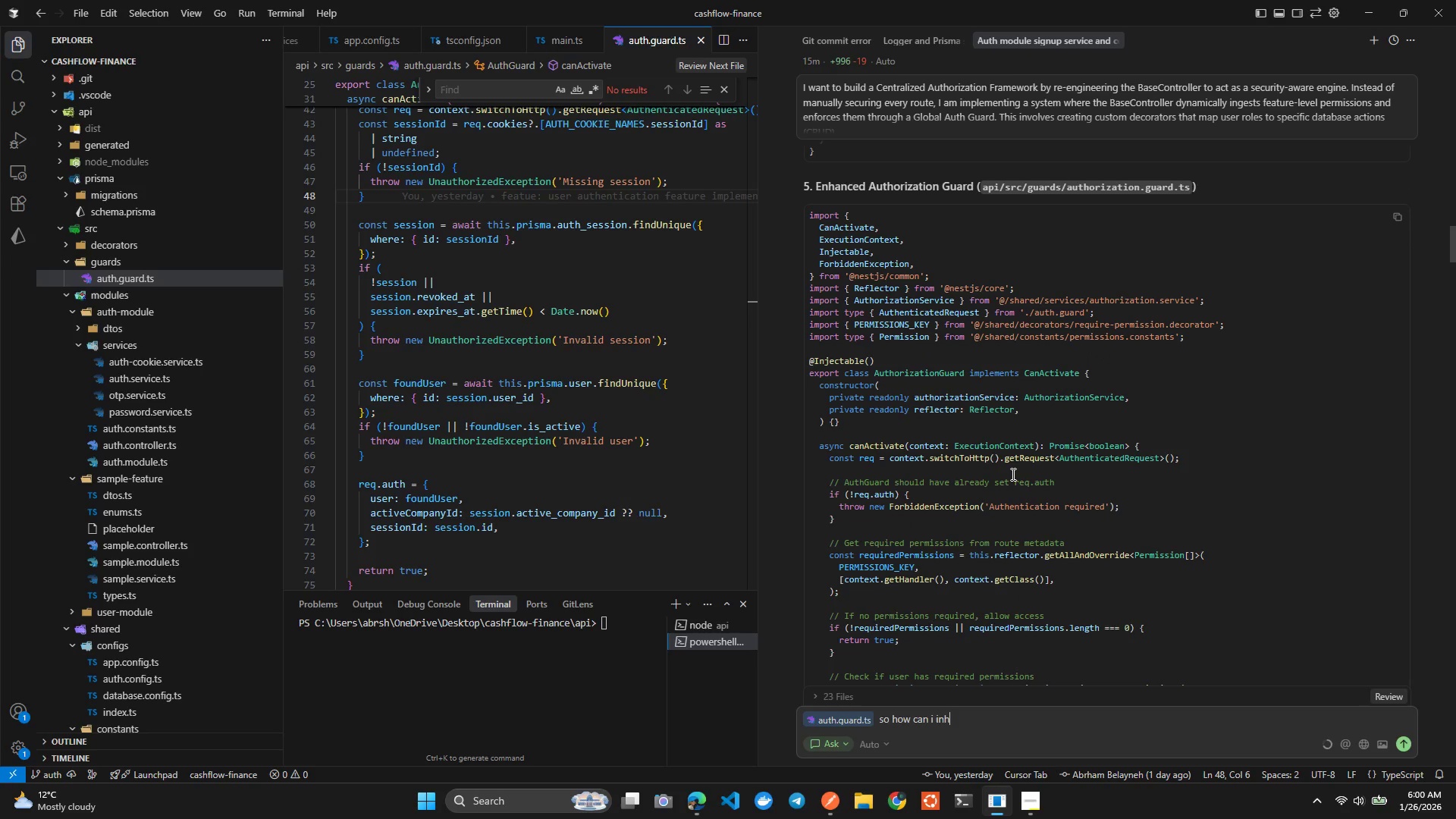 
key(Control+A)
 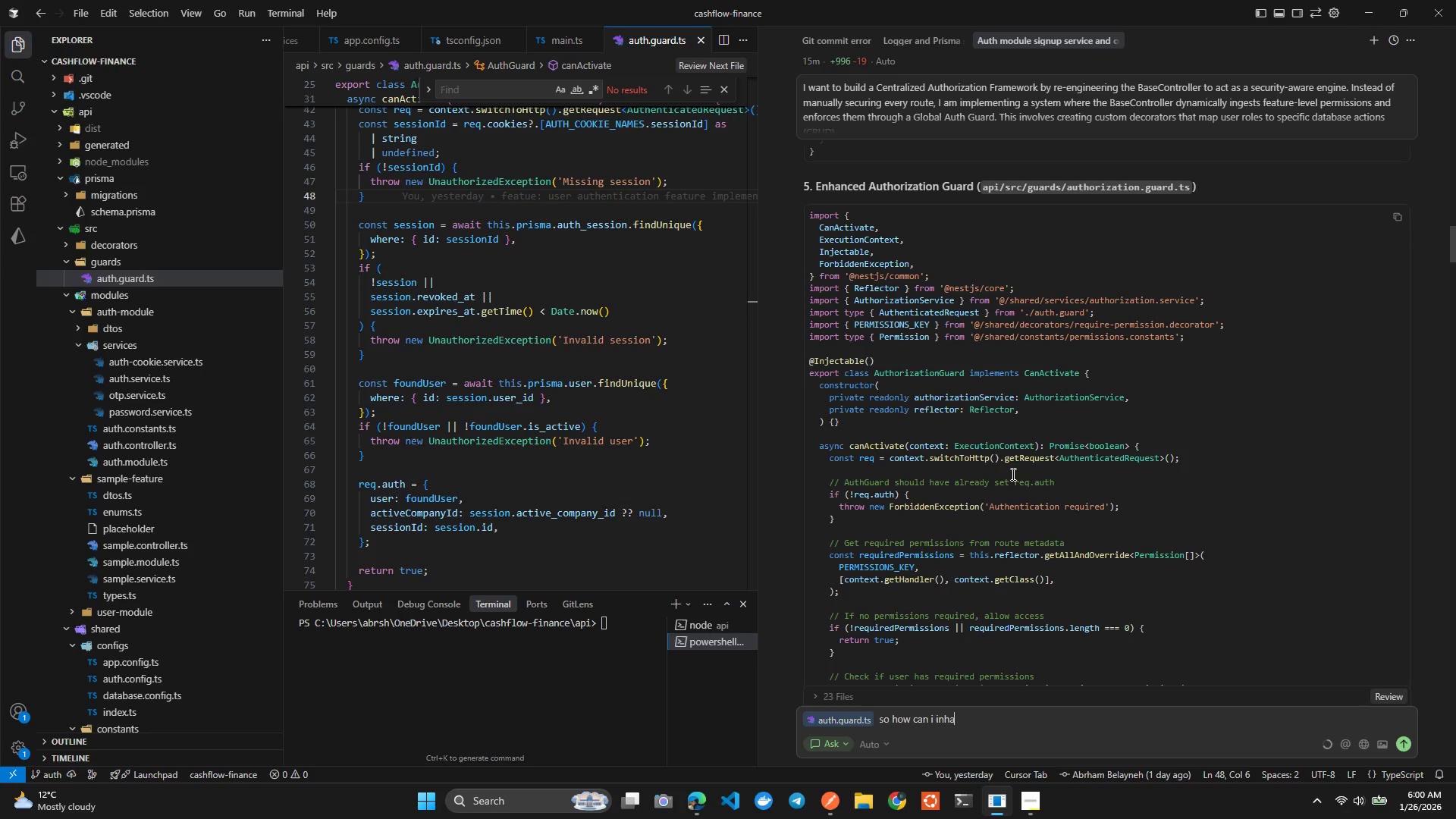 
key(Control+N)
 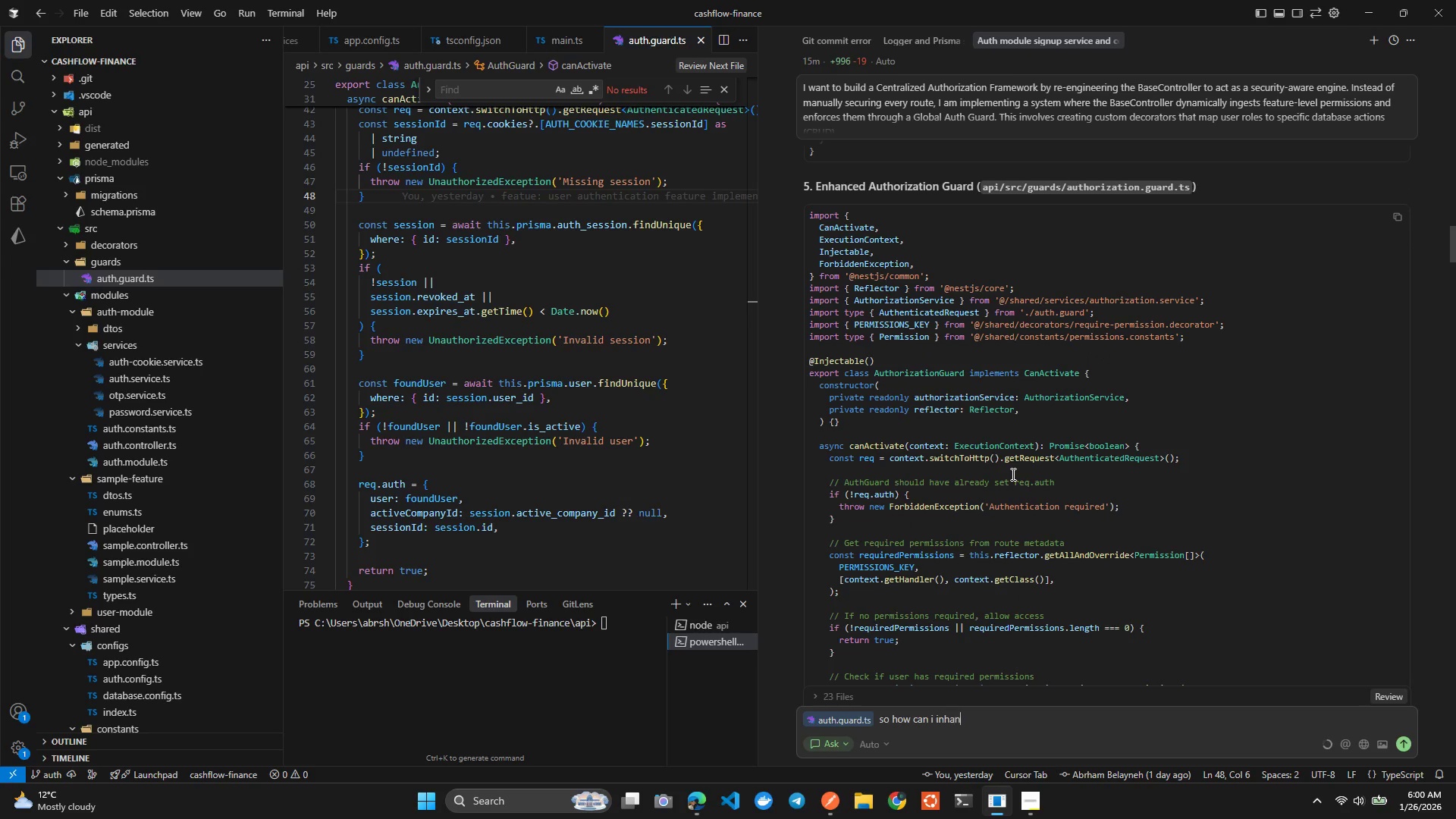 
key(Control+C)
 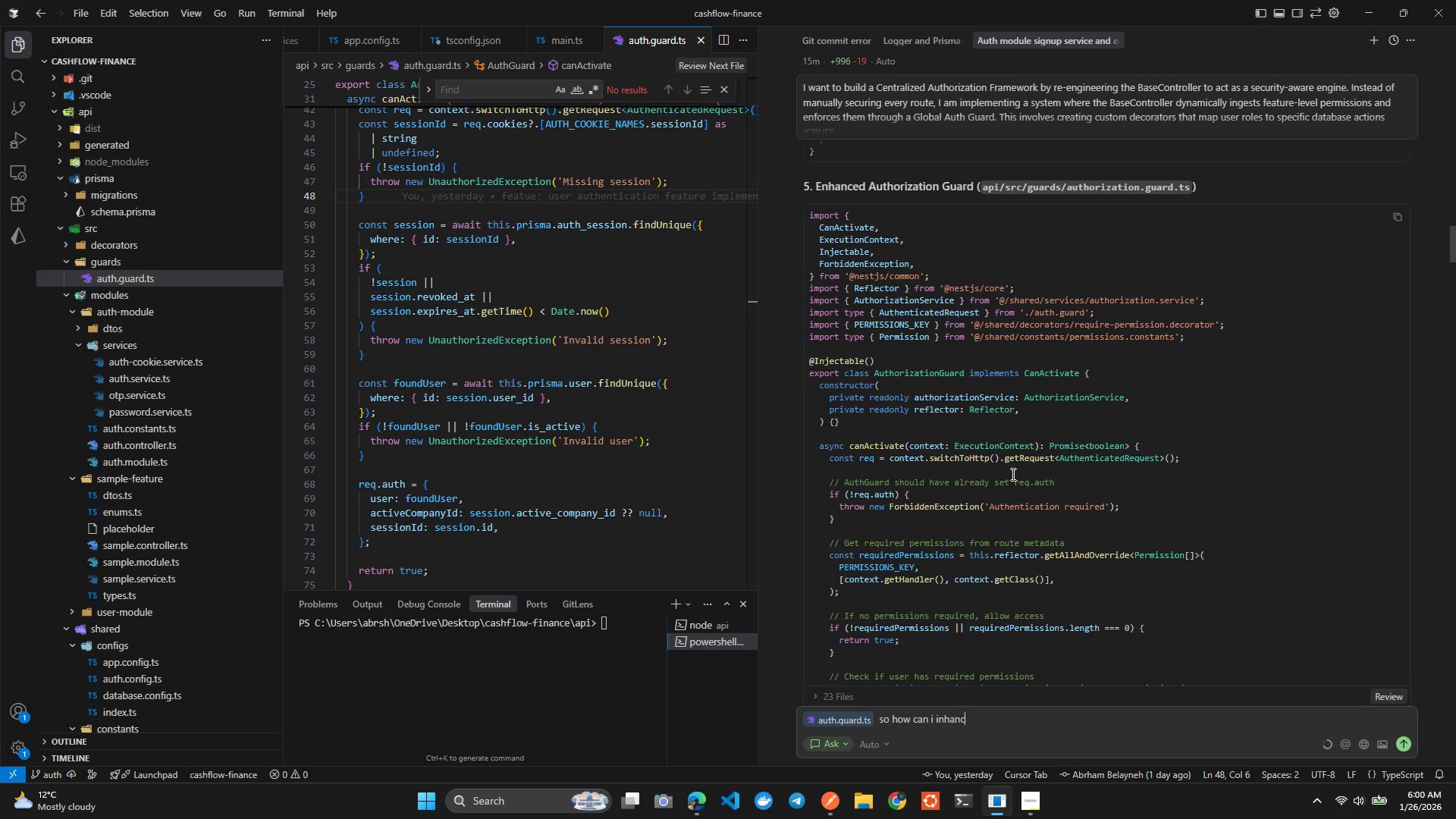 
key(Control+E)
 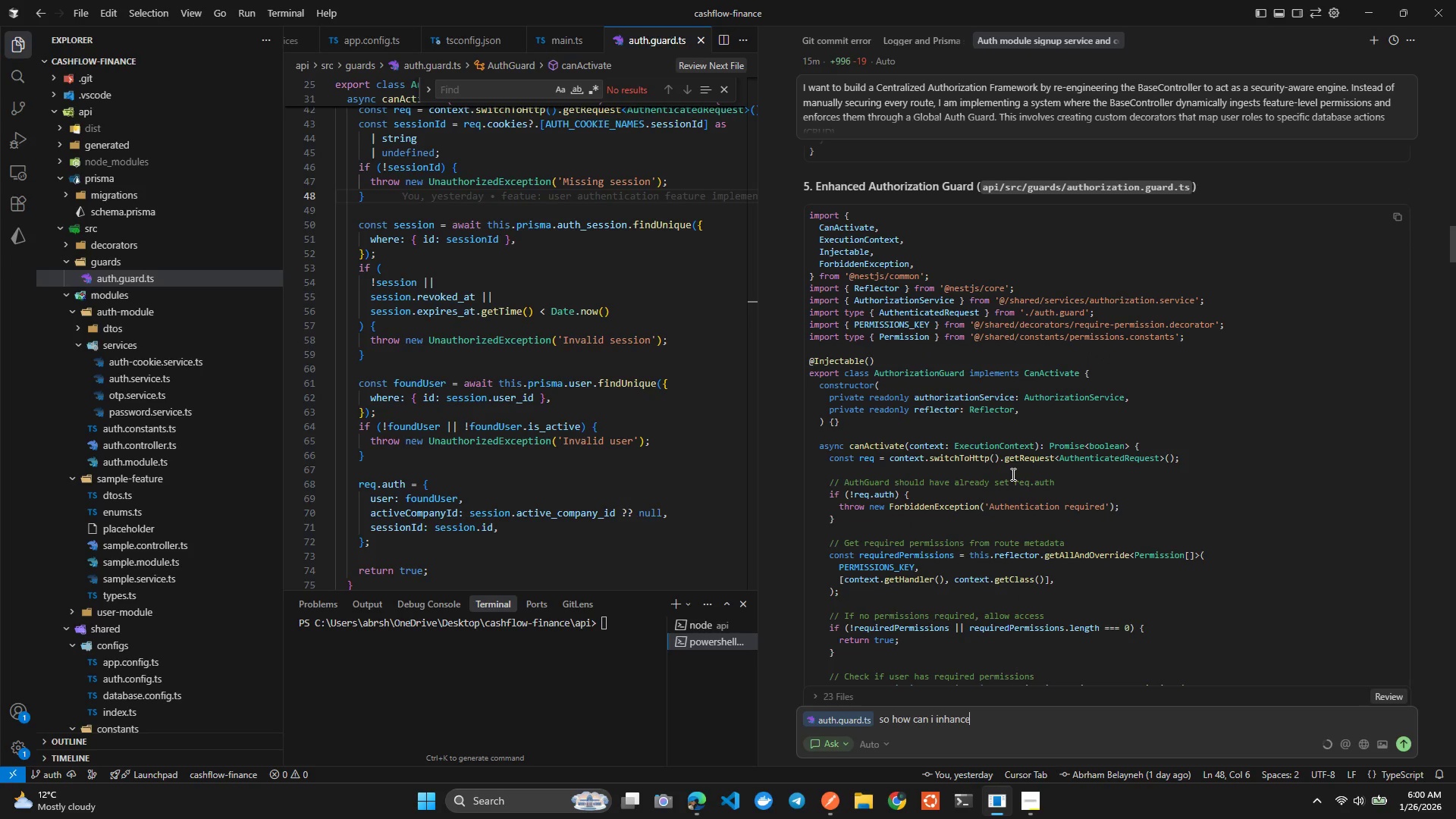 
key(Control+Space)
 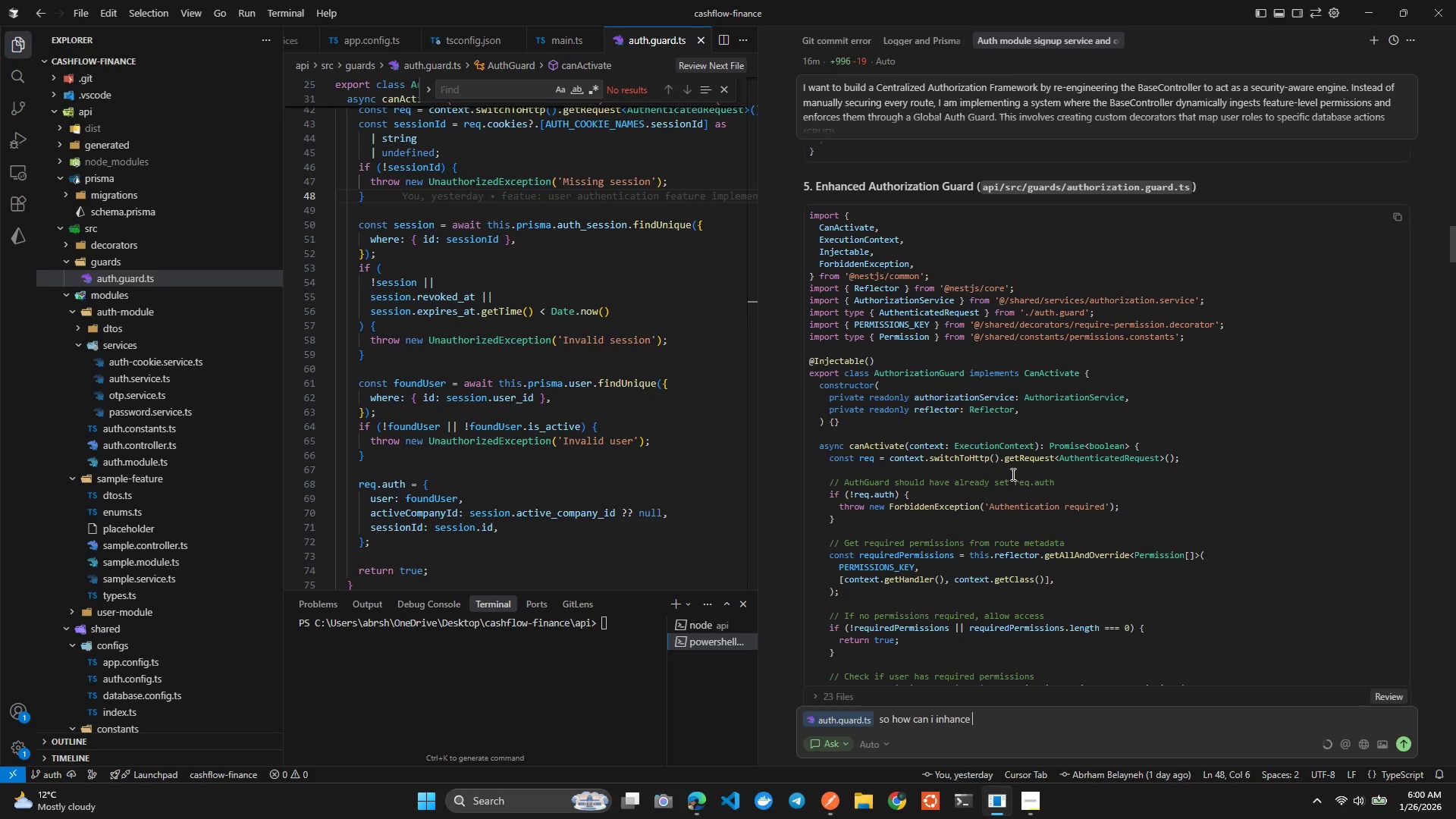 
key(Control+T)
 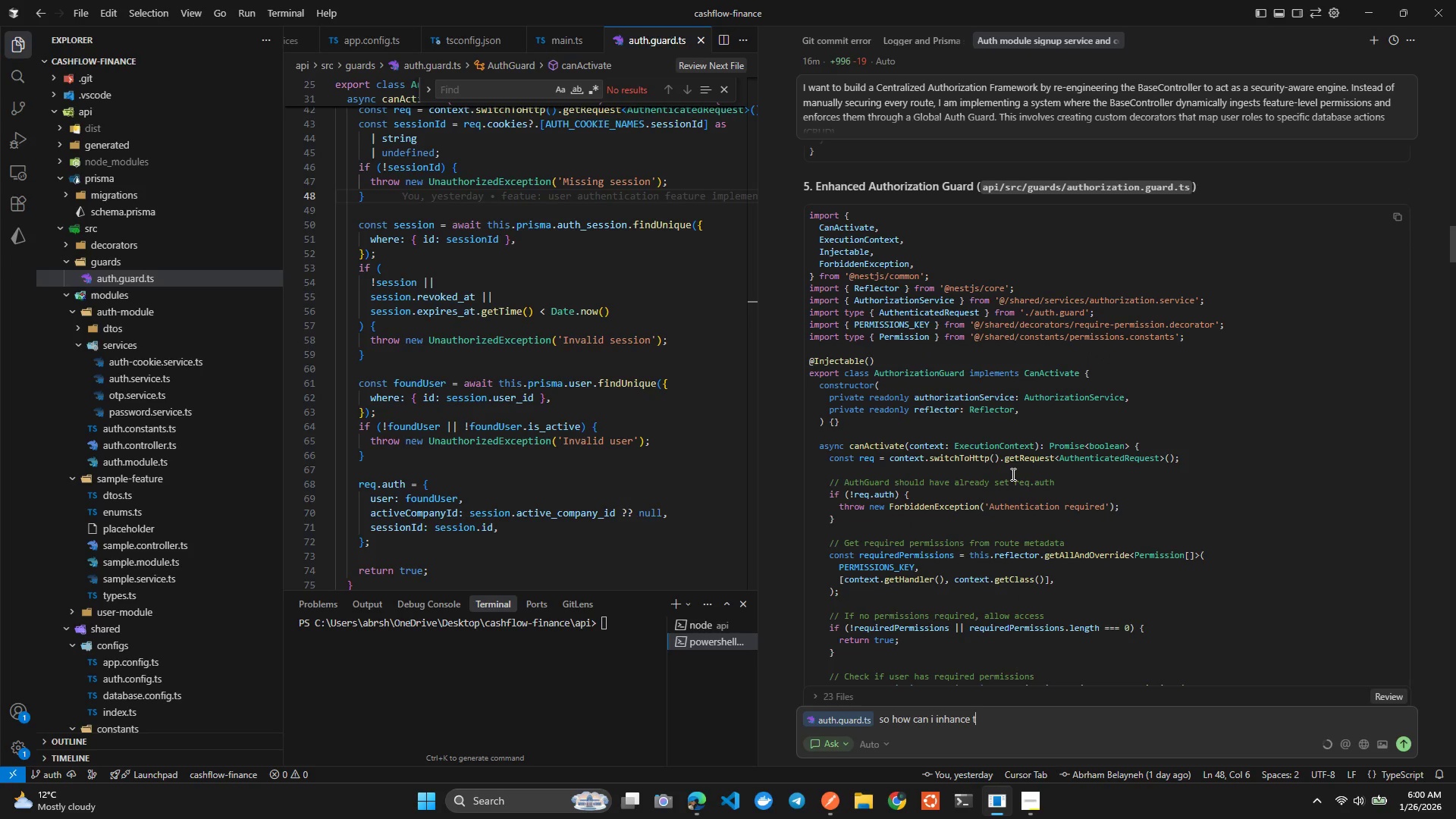 
key(Control+H)
 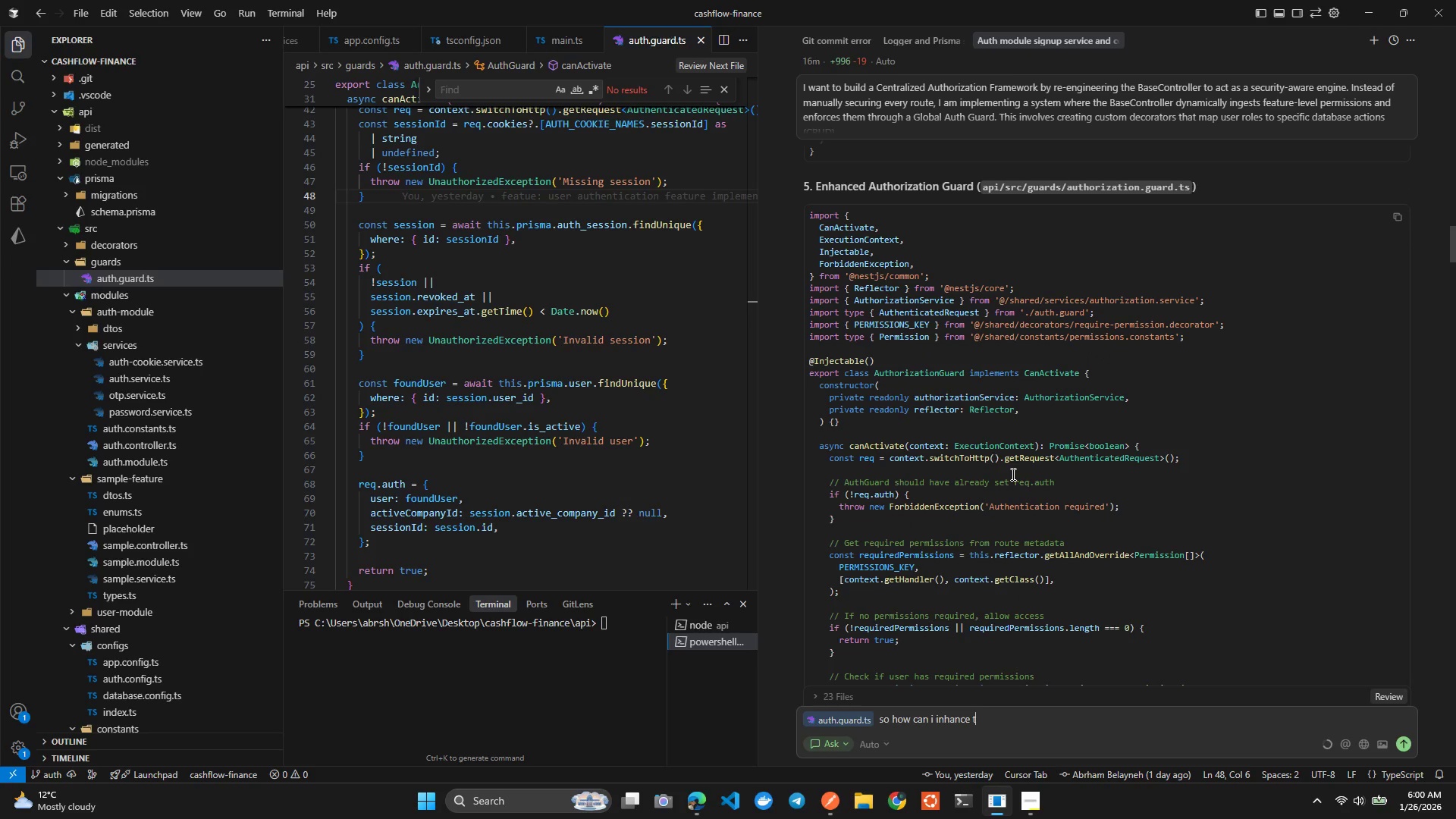 
key(Control+I)
 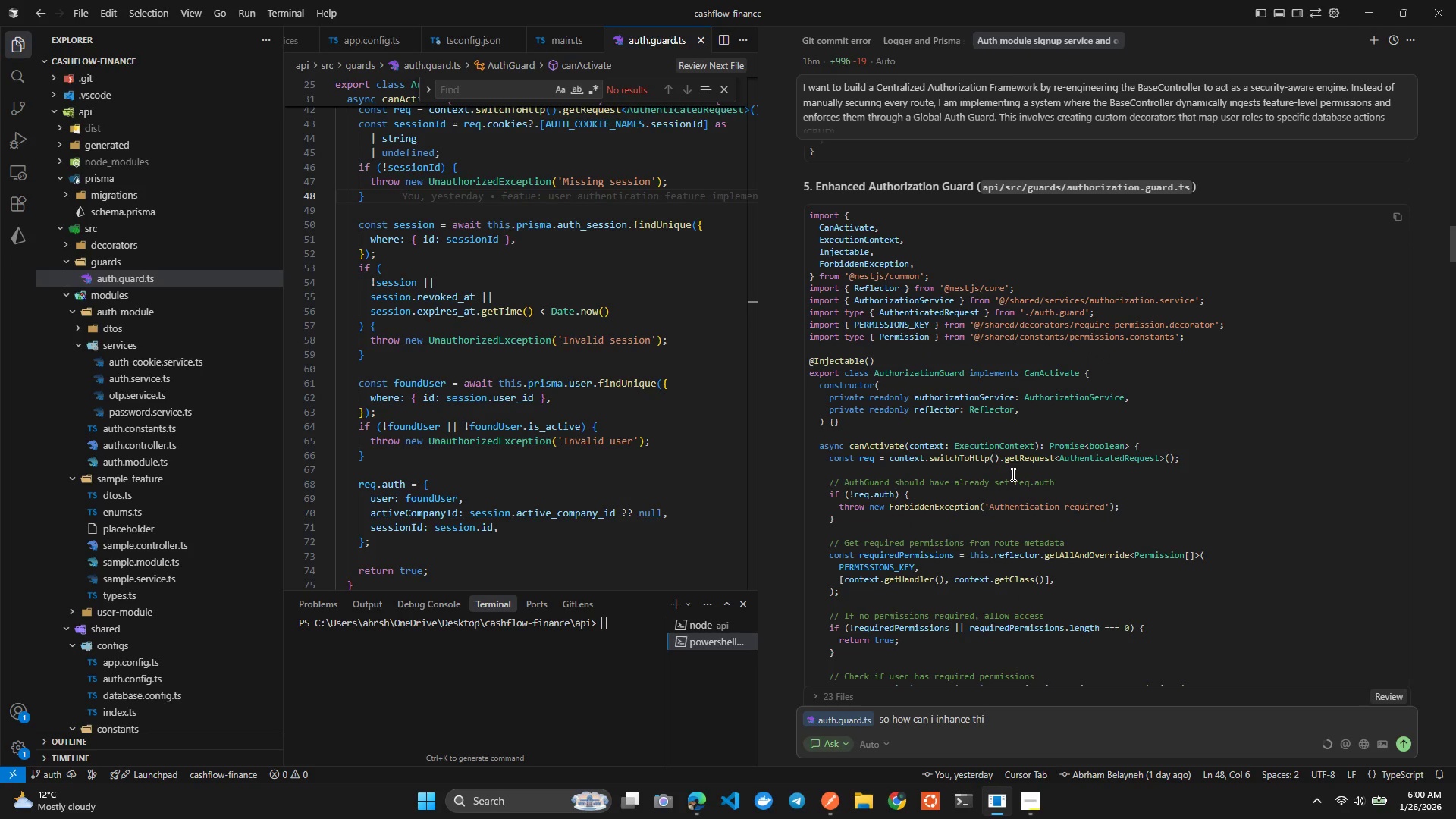 
key(Control+S)
 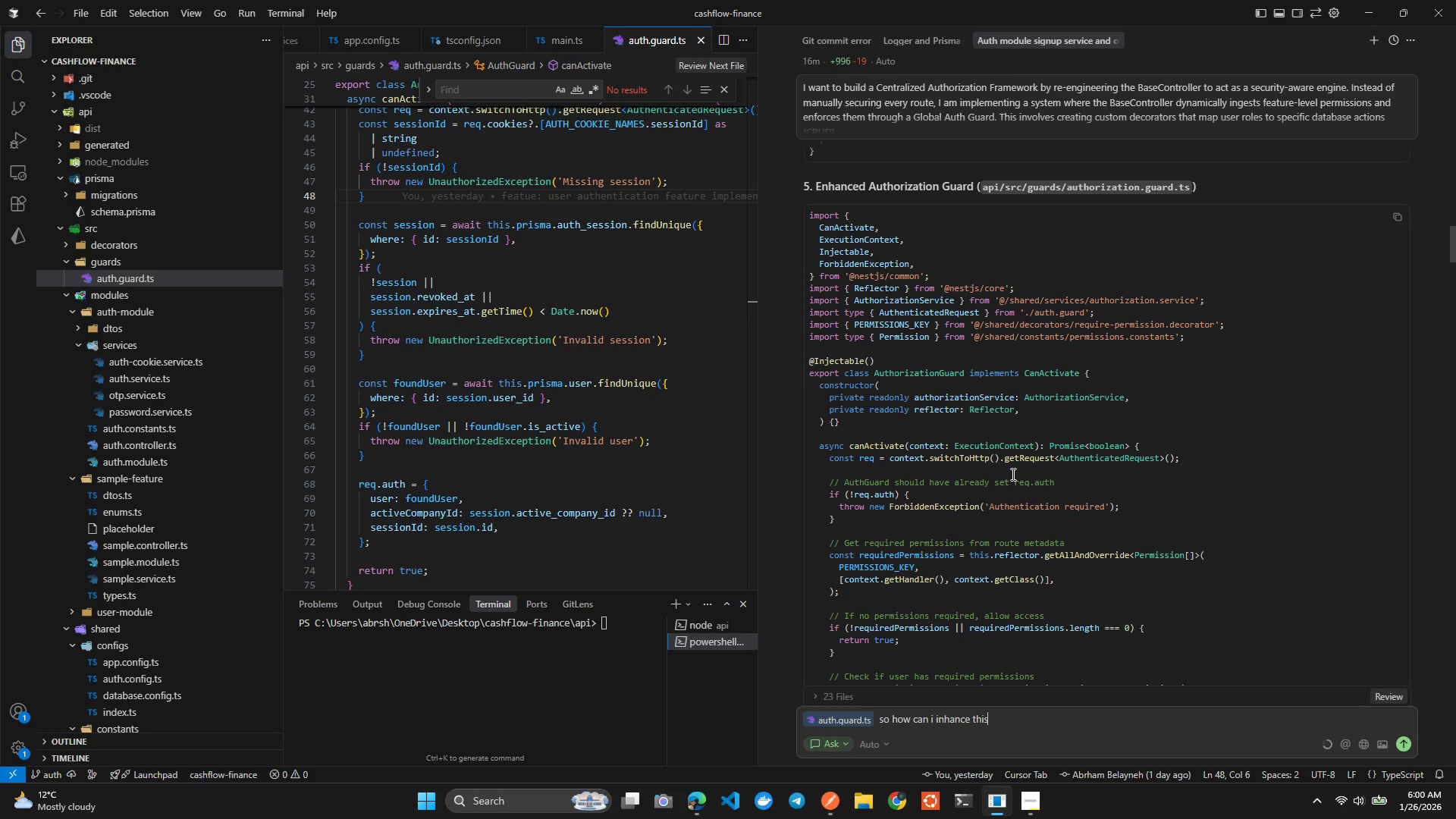 
key(Control+Space)
 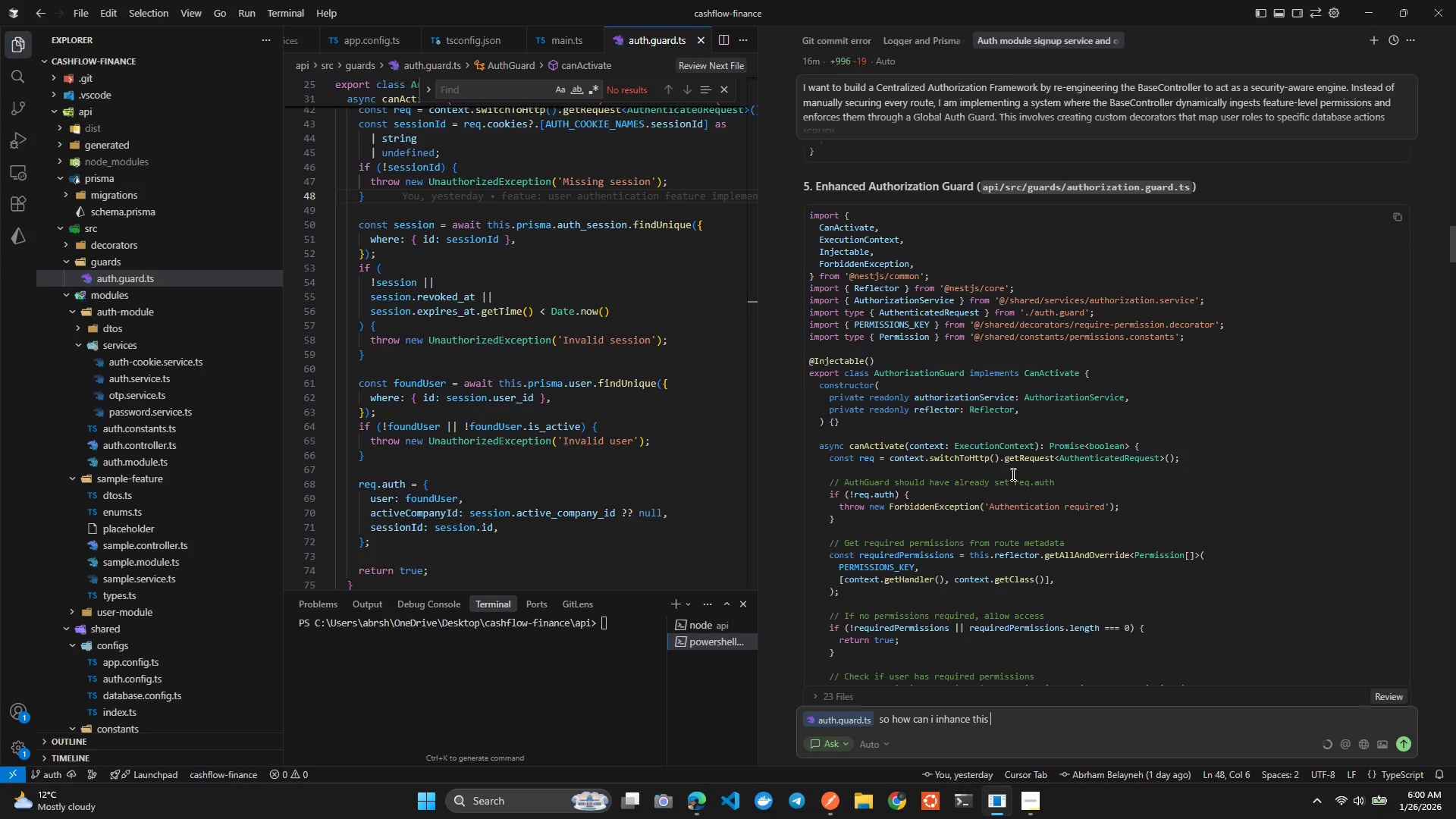 
key(Control+A)
 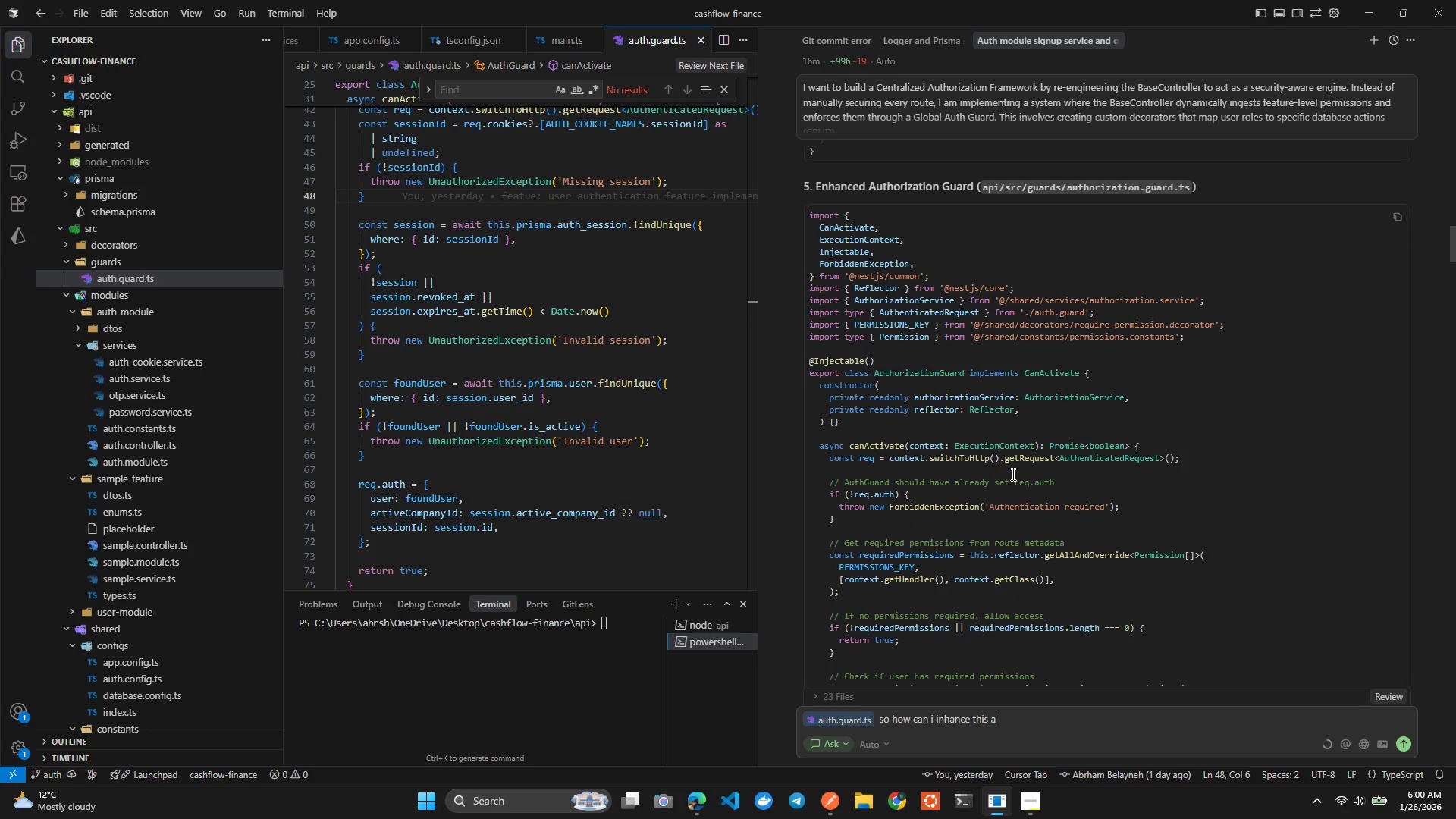 
hold_key(key=U, duration=0.42)
 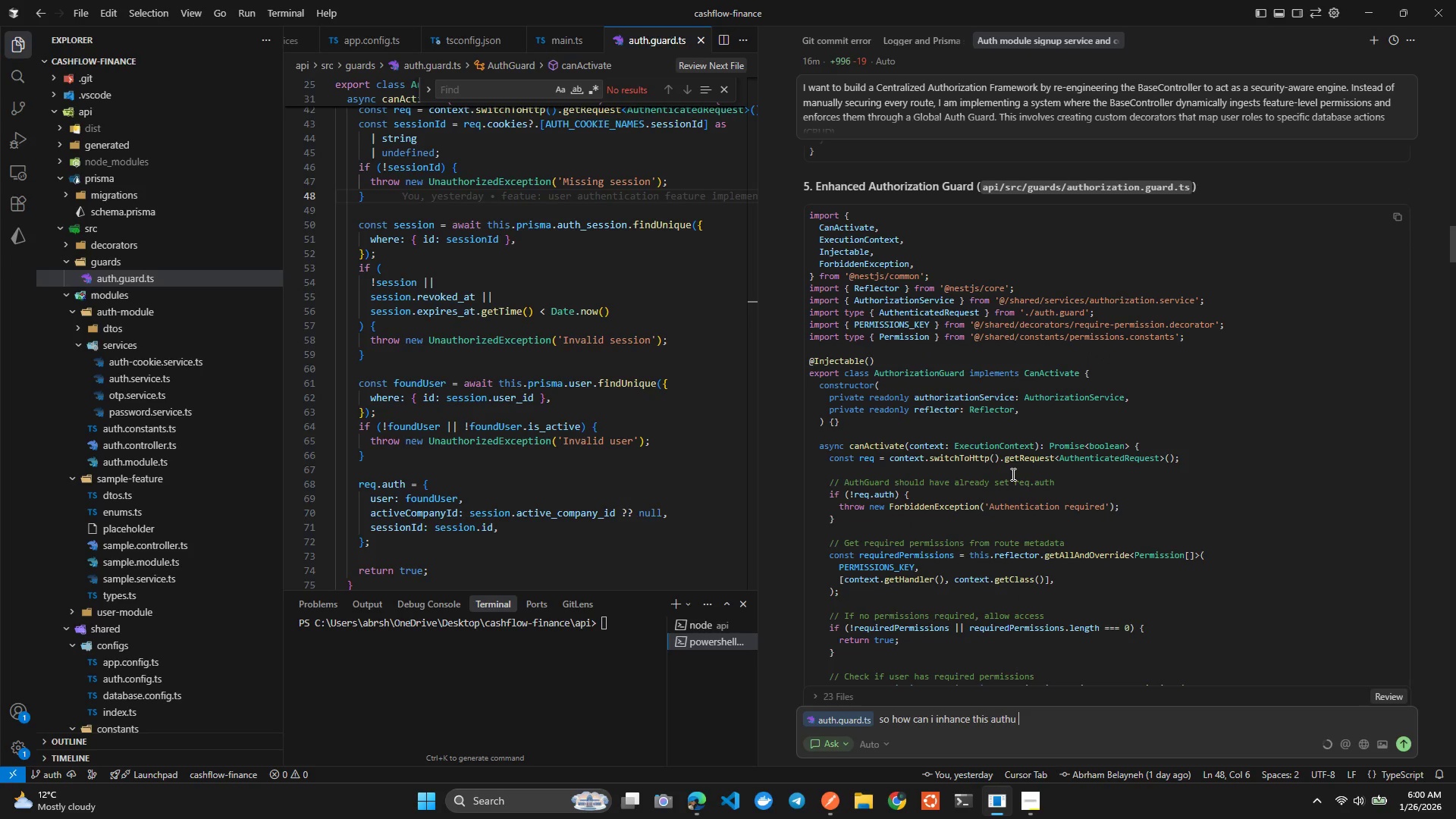 
key(Control+T)
 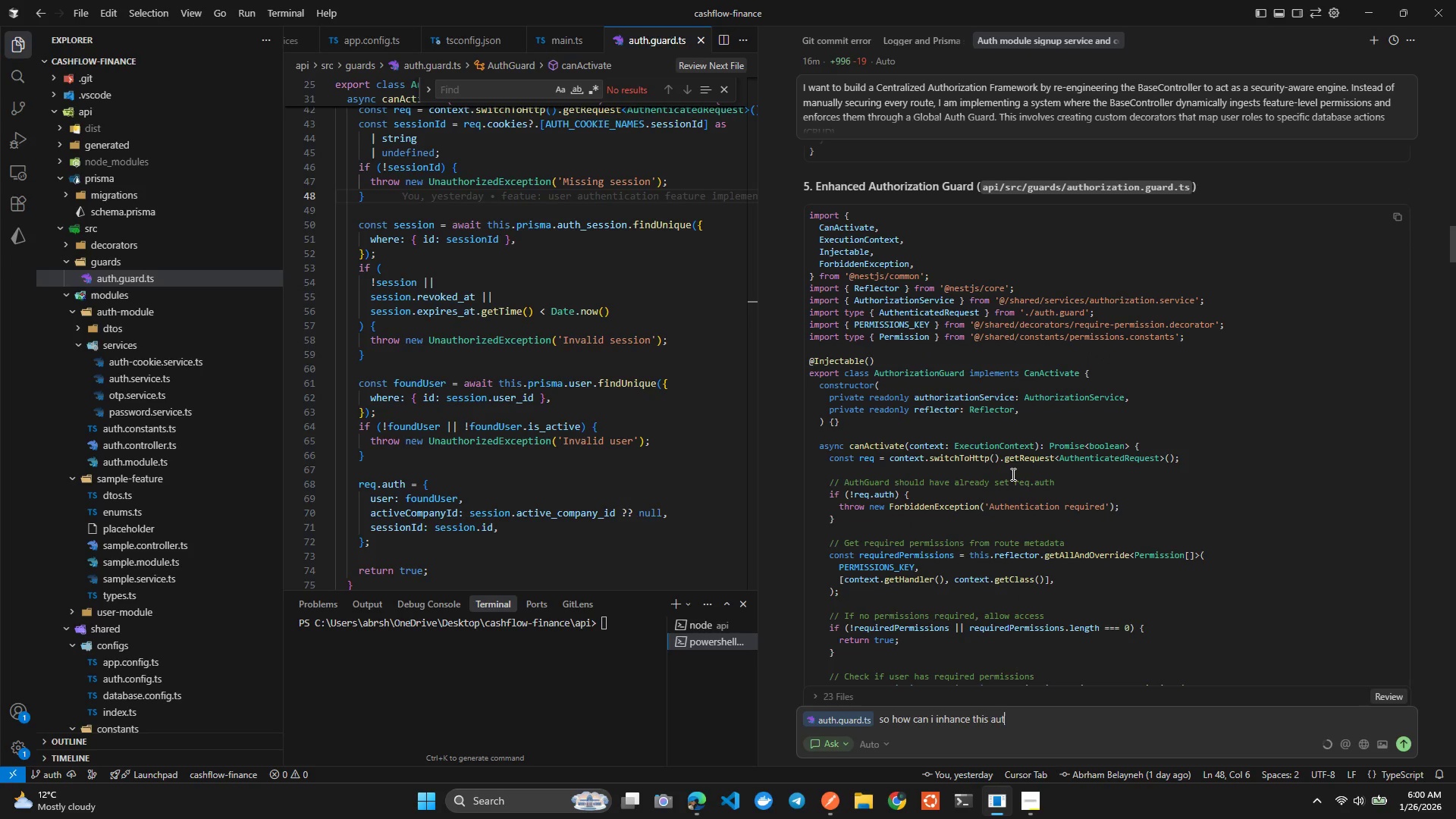 
key(Control+H)
 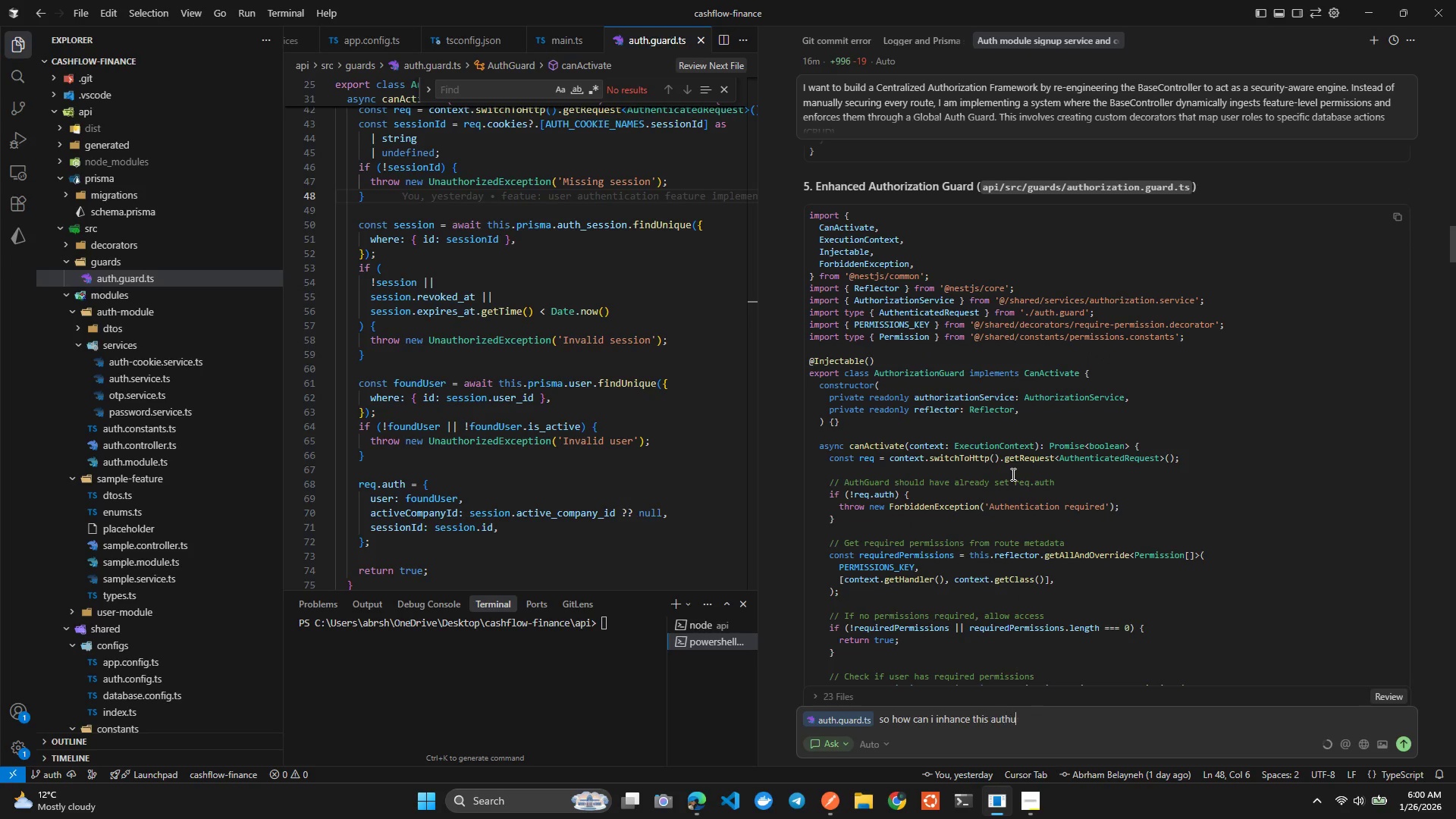 
hold_key(key=U, duration=1.38)
 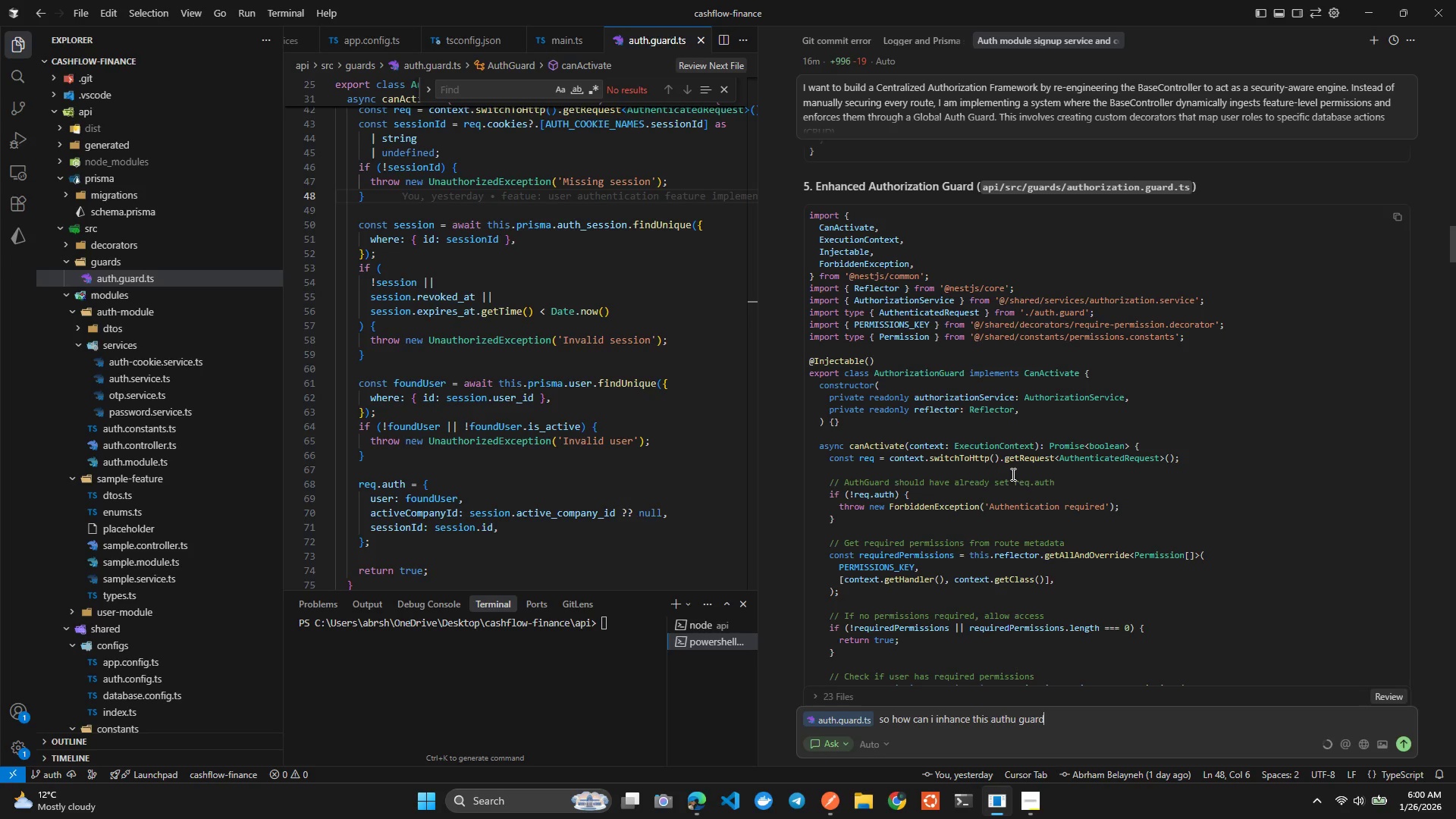 
key(Control+Space)
 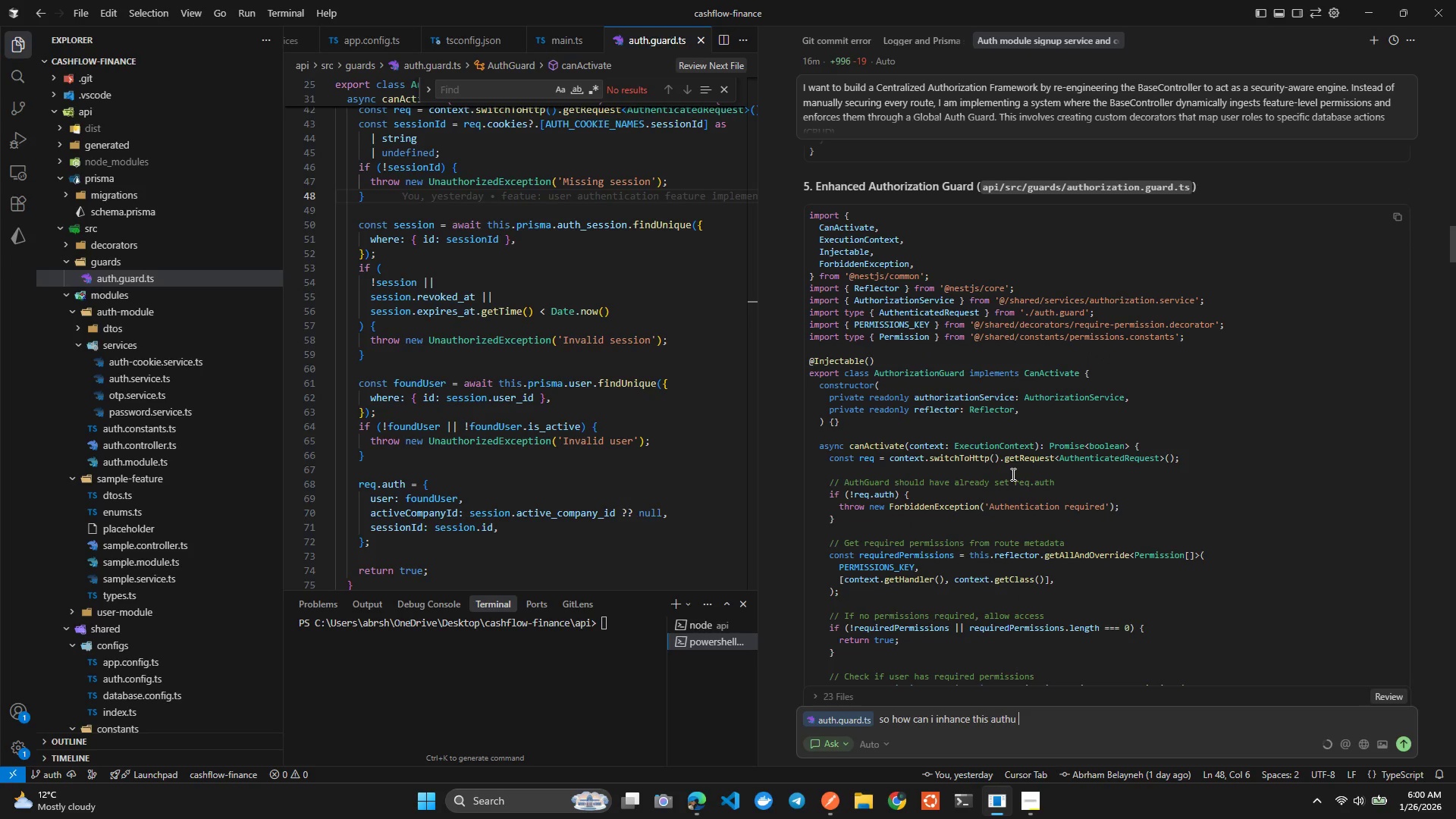 
key(Control+G)
 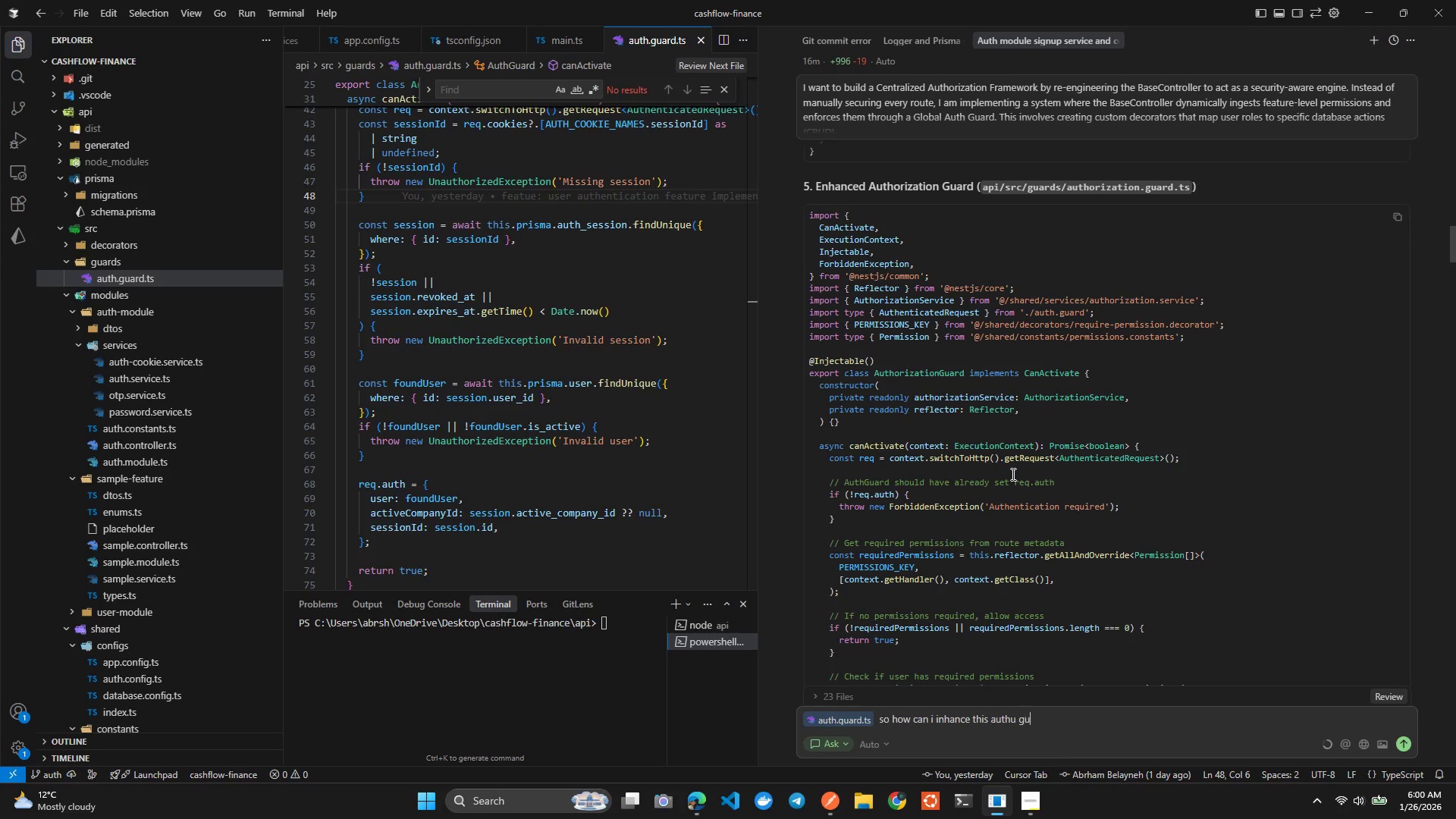 
key(Control+A)
 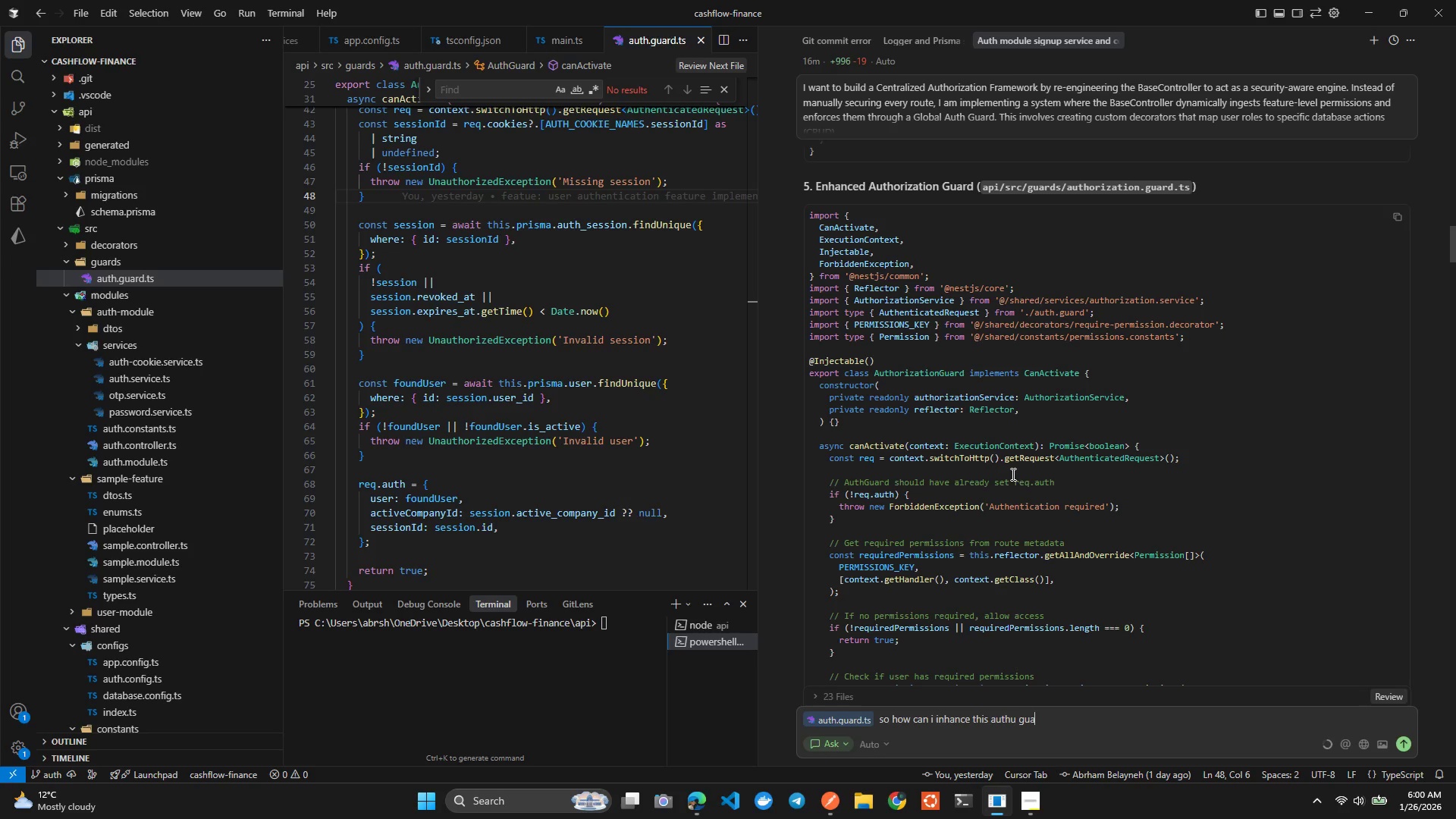 
key(Control+R)
 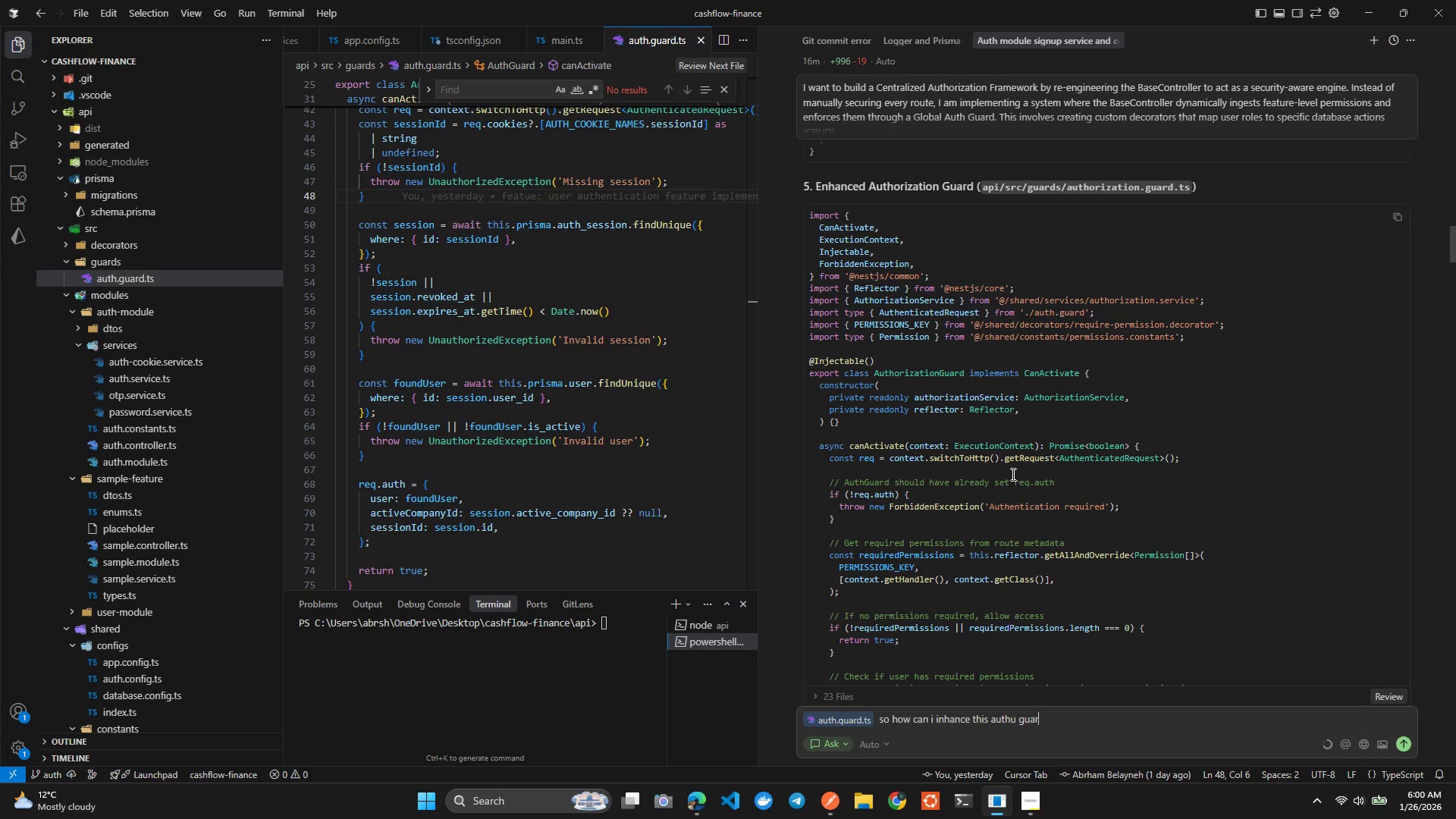 
key(Control+D)
 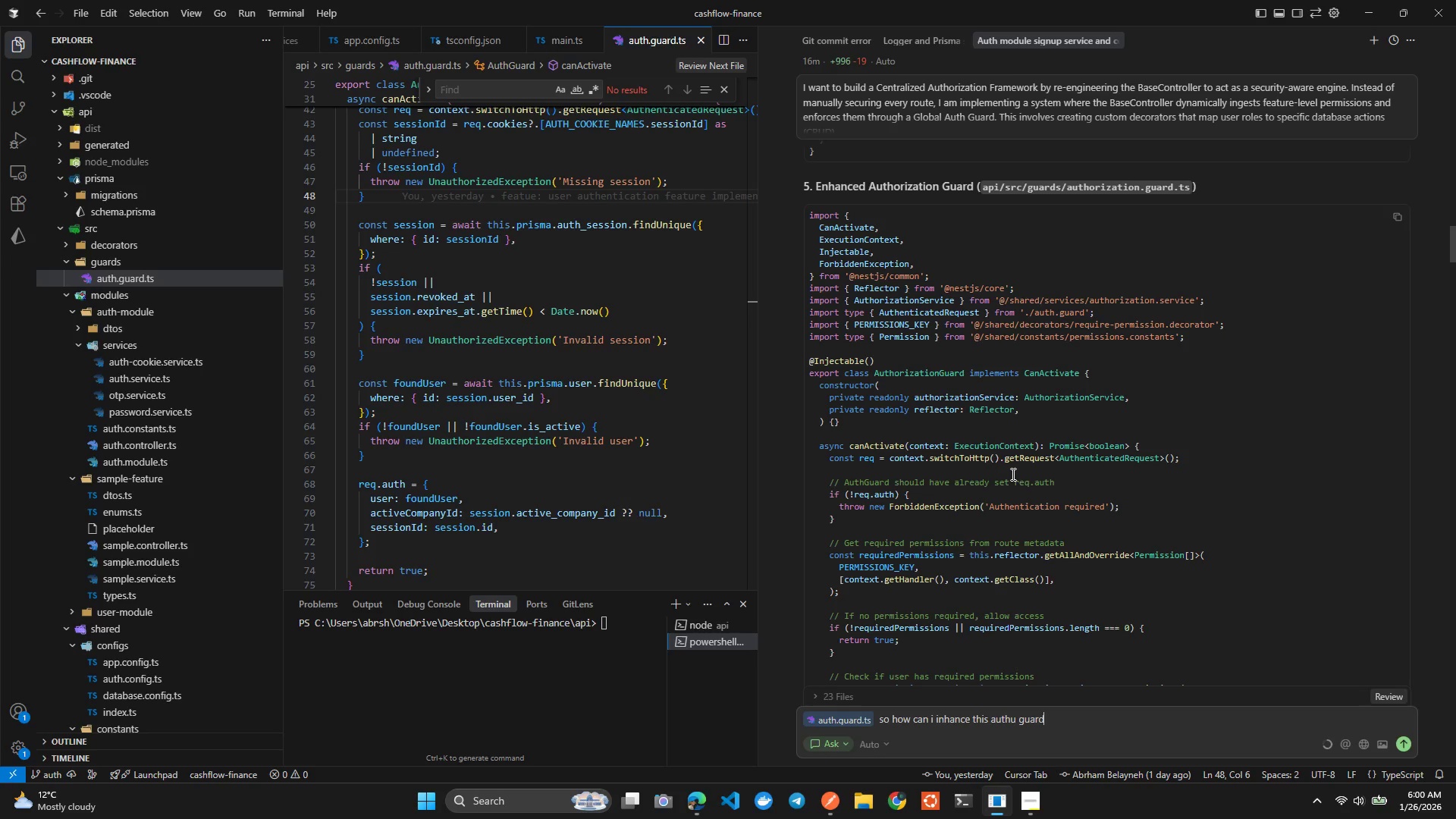 
key(Control+Space)
 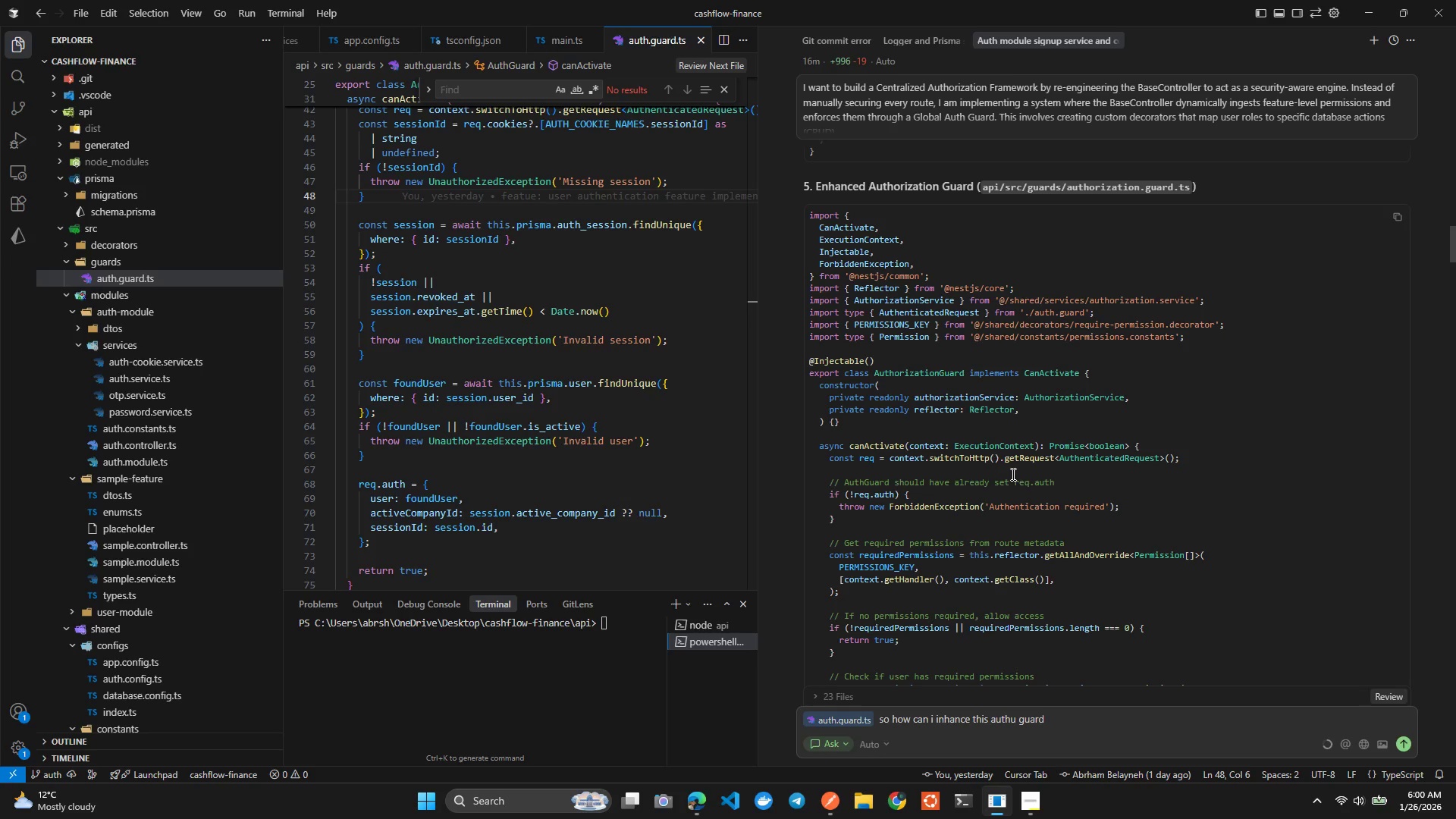 
key(Control+S)
 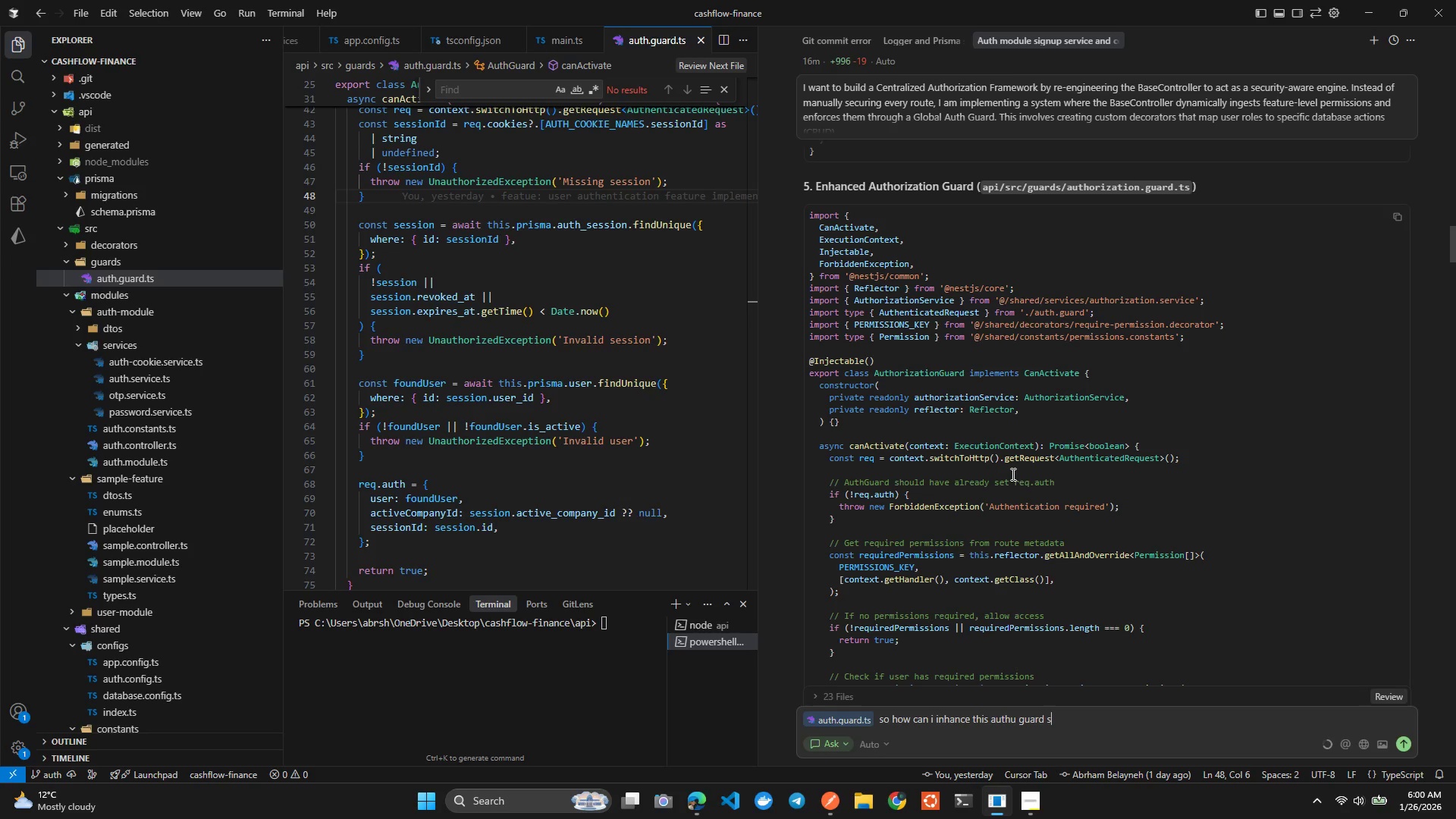 
key(Control+O)
 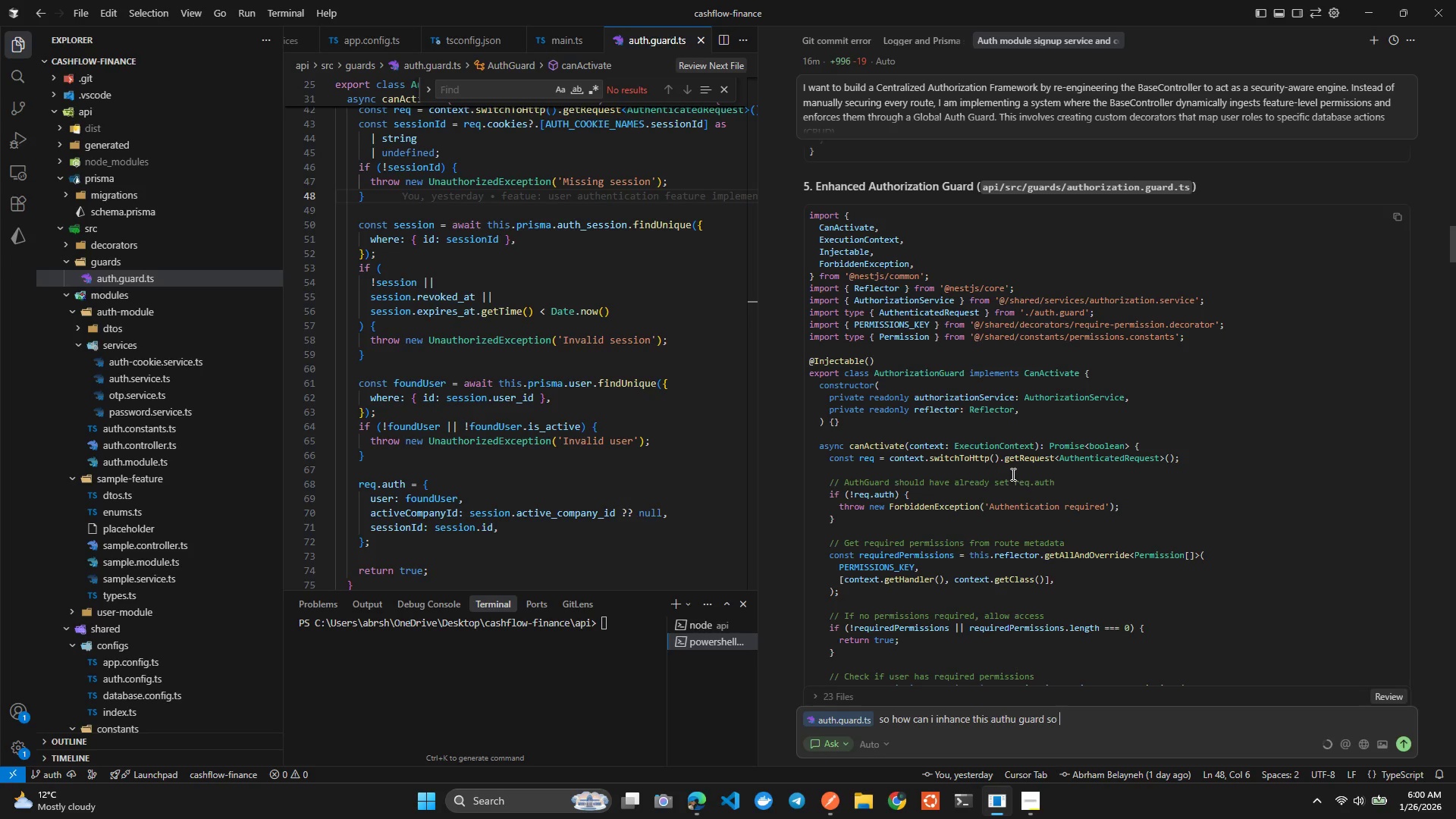 
key(Control+Space)
 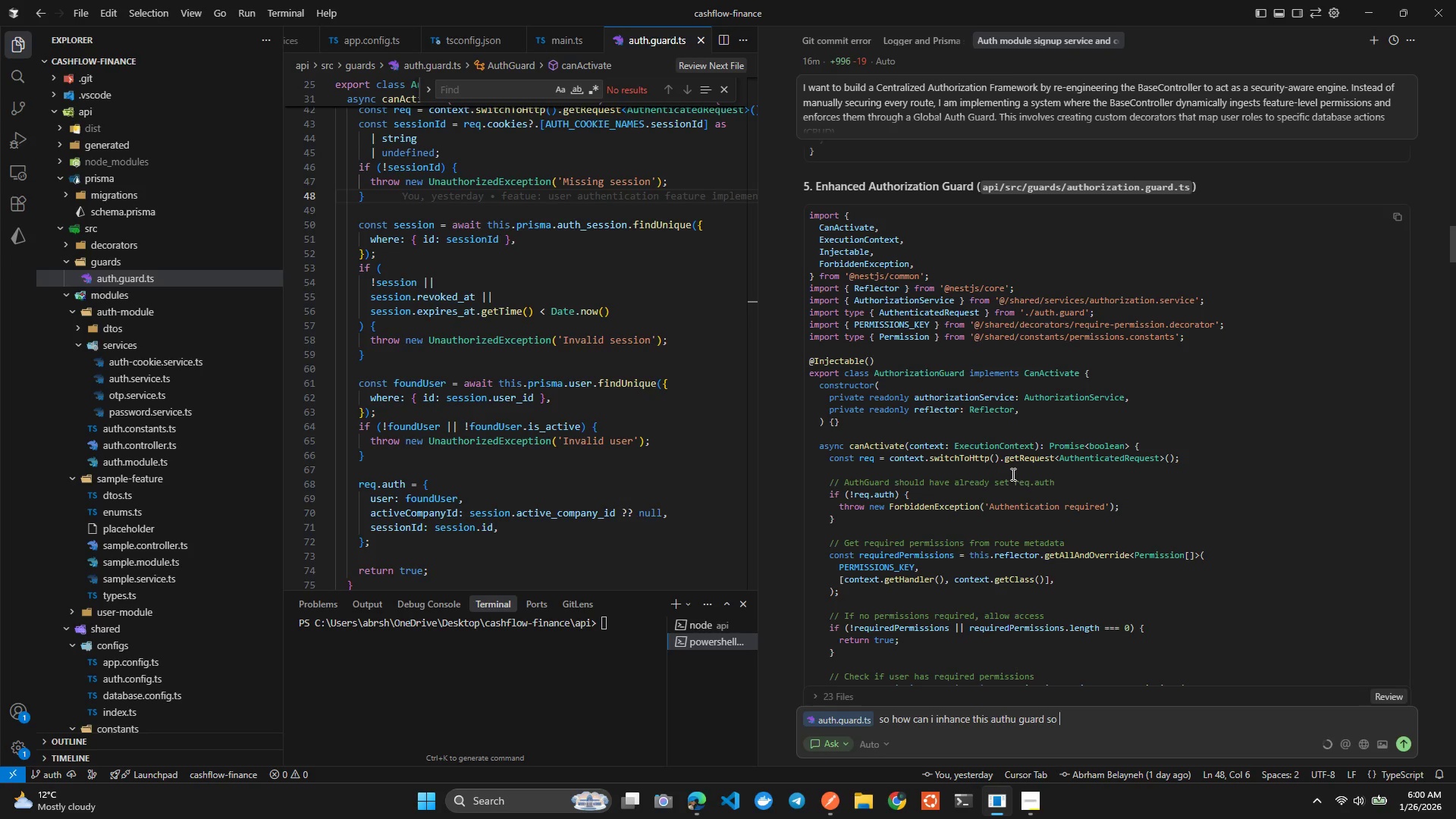 
key(Control+T)
 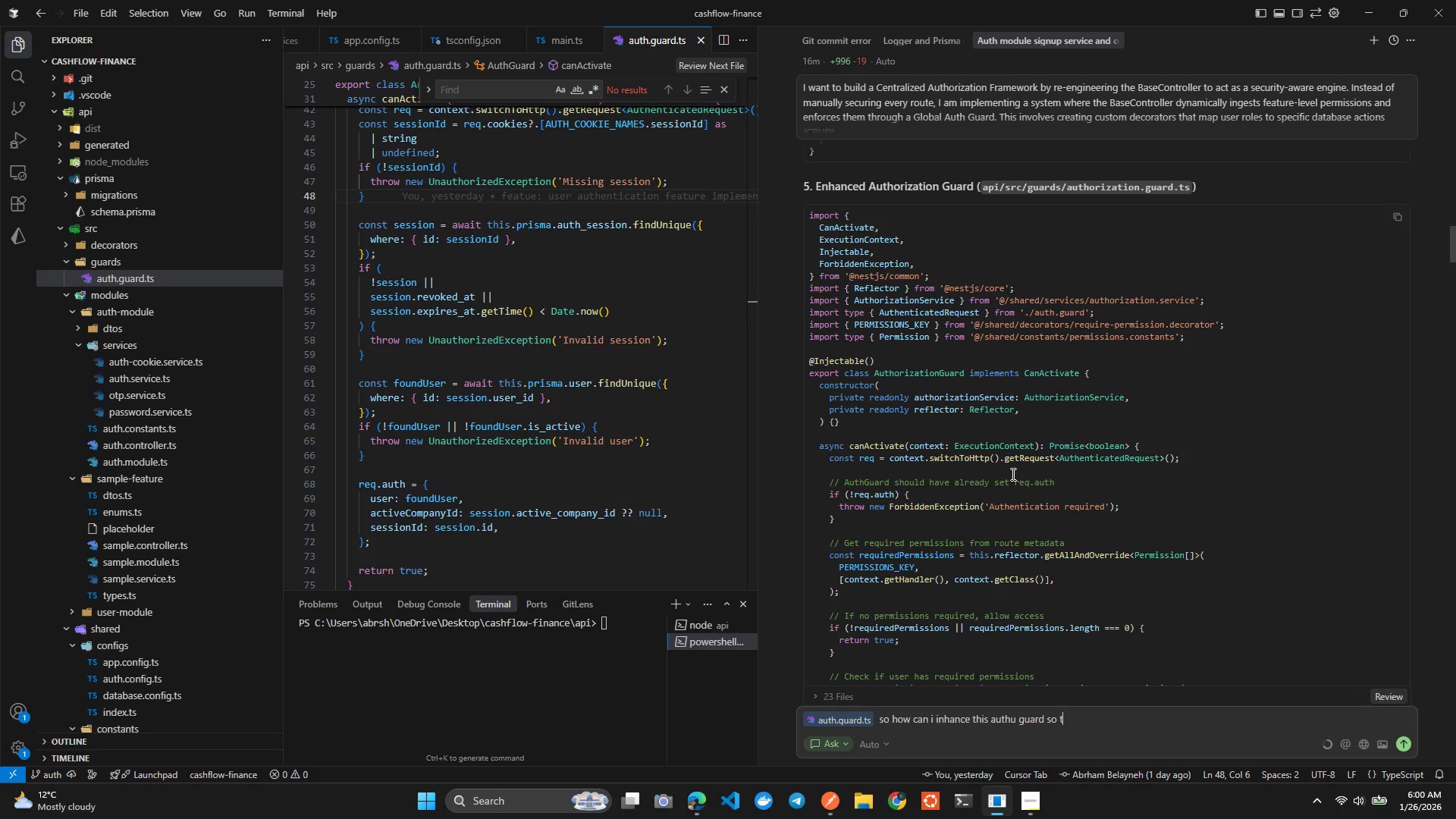 
key(Control+H)
 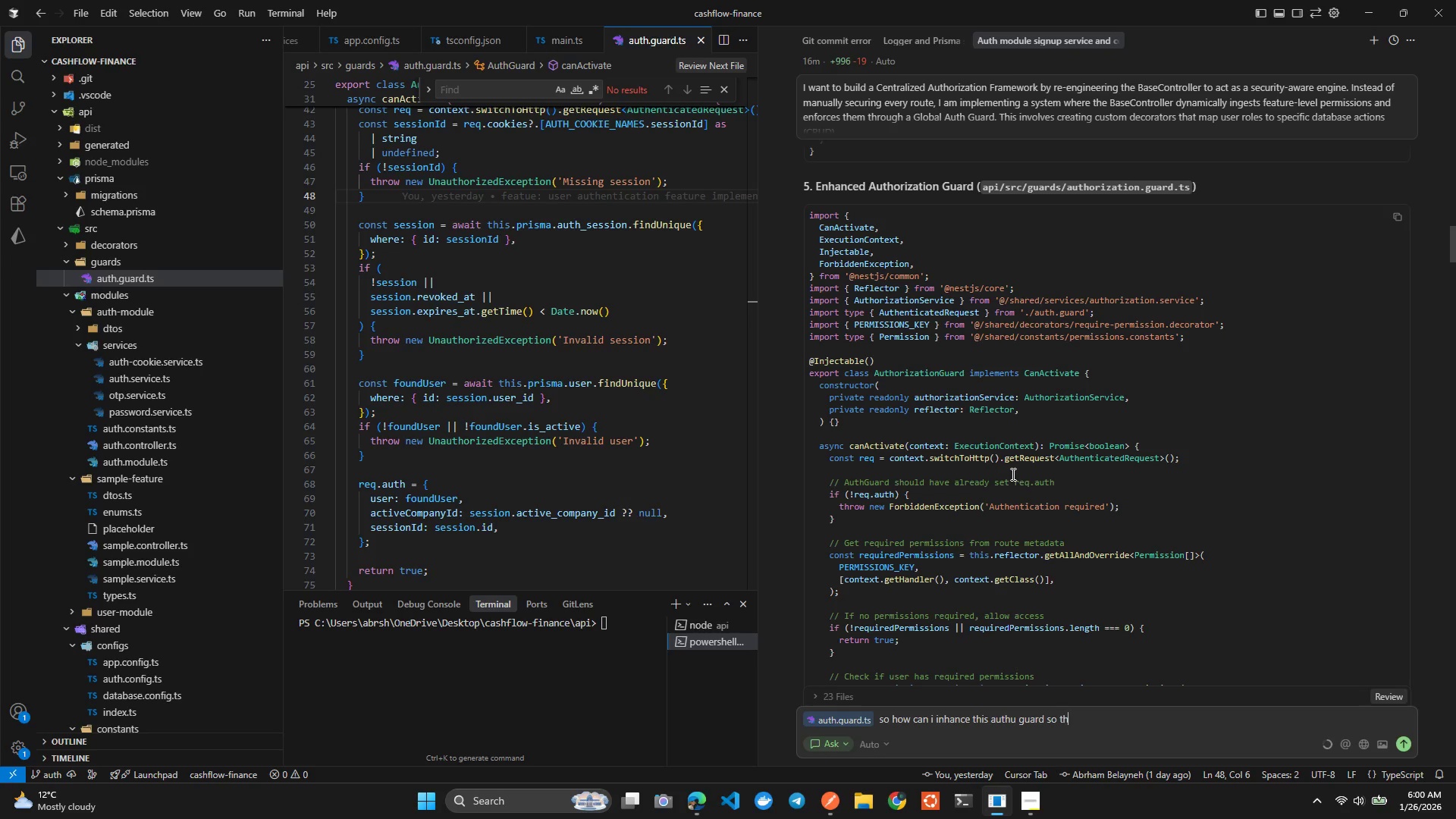 
key(Control+A)
 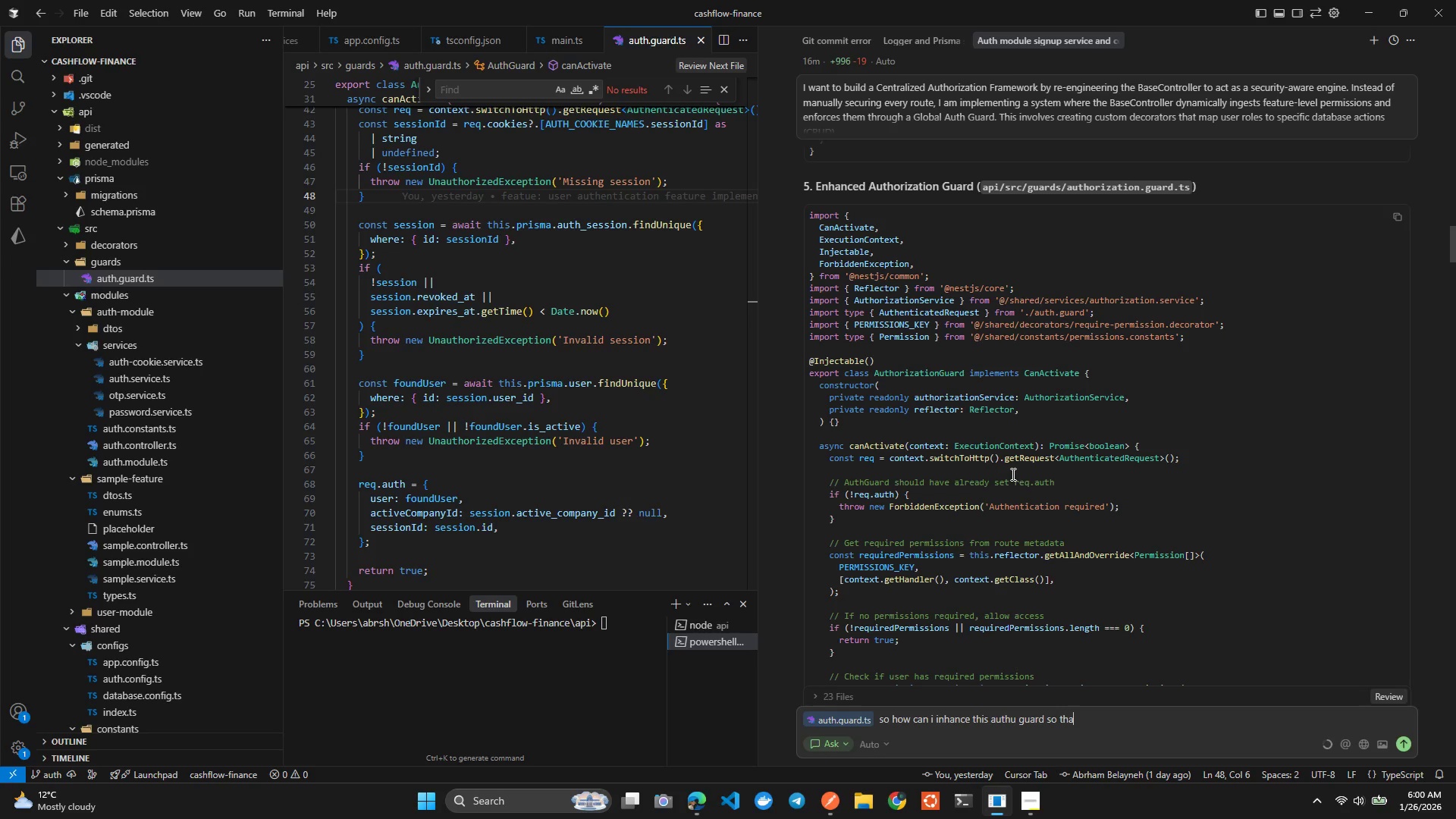 
key(Control+T)
 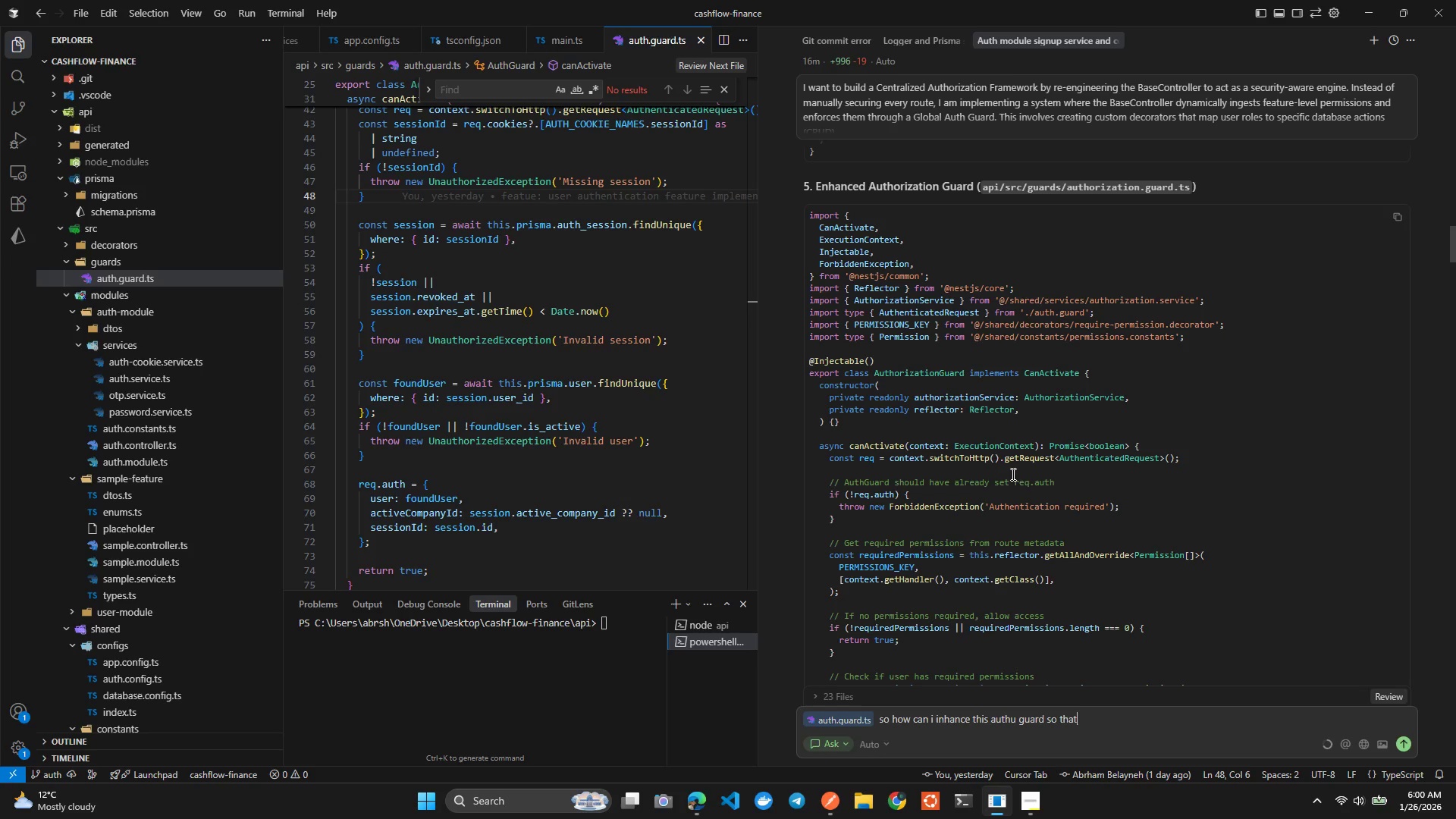 
key(Control+Space)
 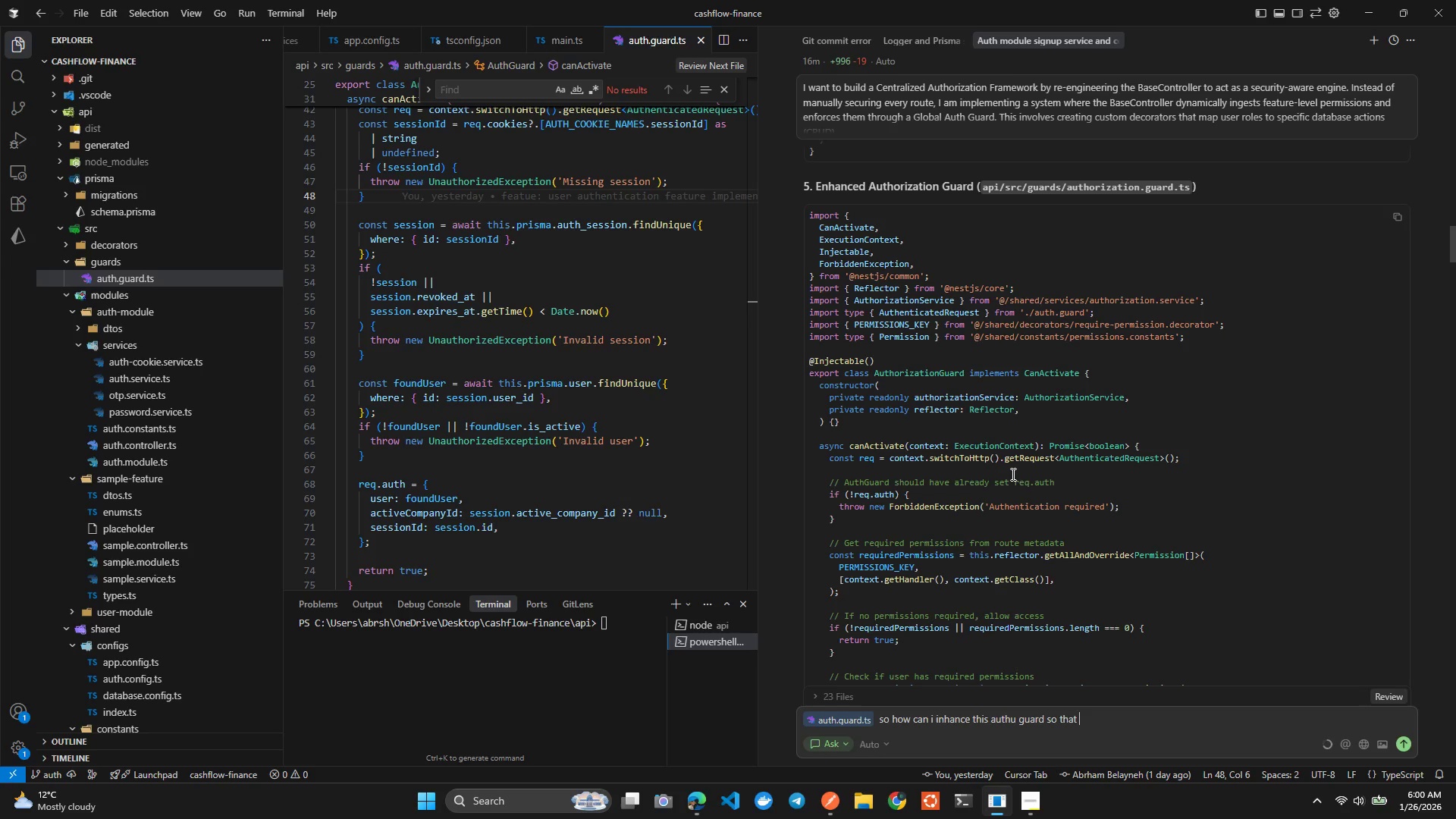 
key(Control+W)
 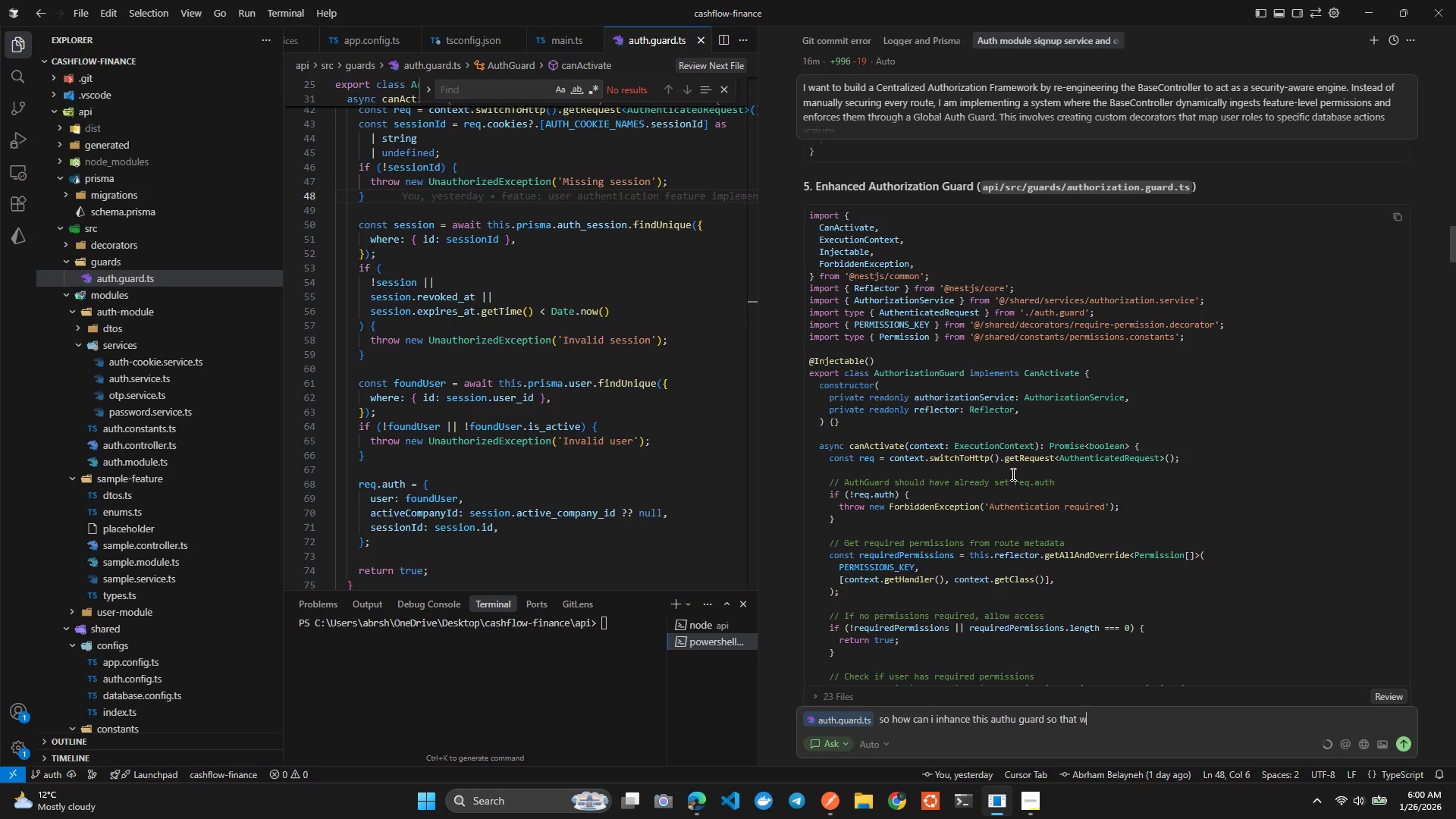 
key(Control+E)
 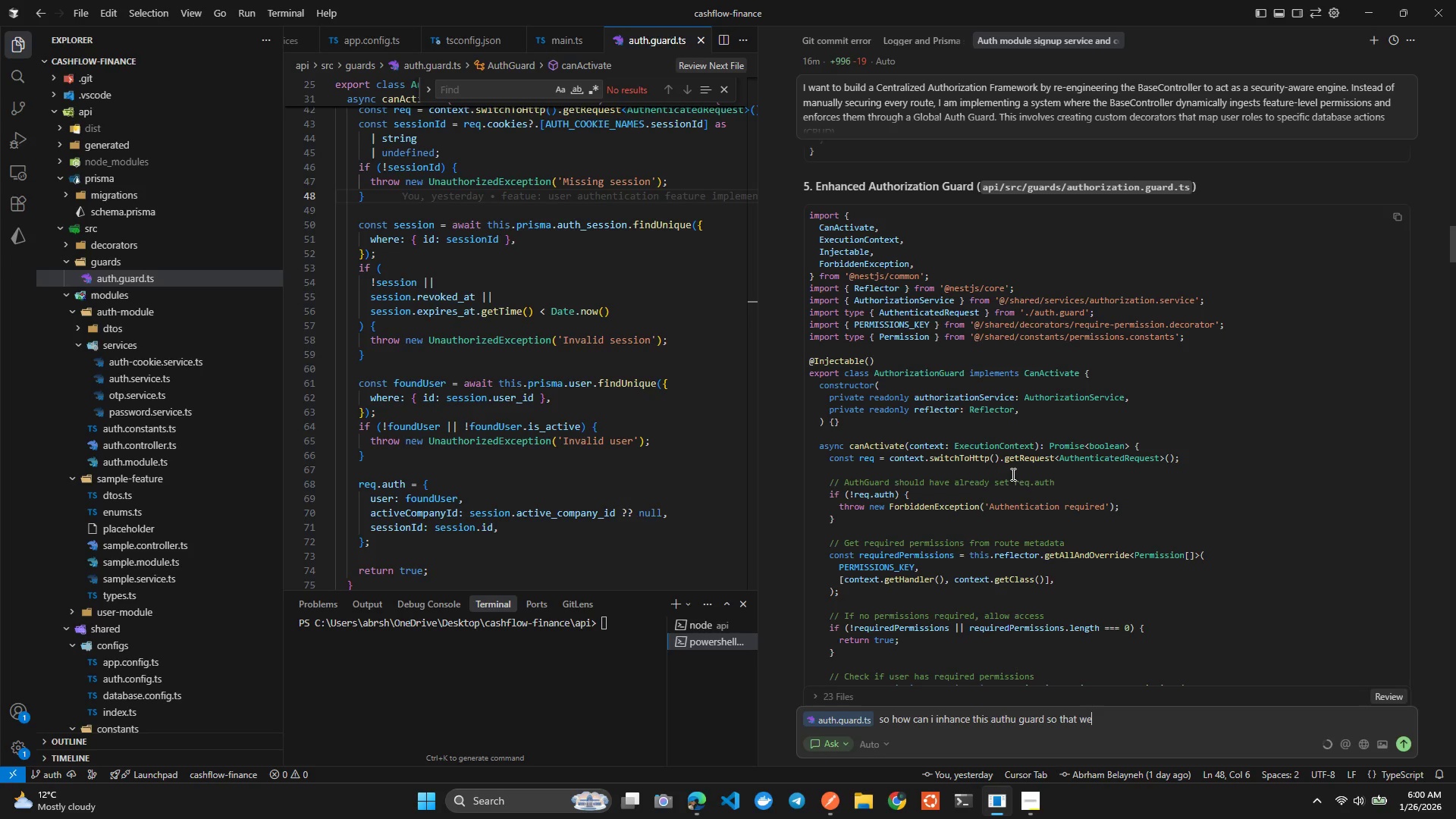 
key(Control+Space)
 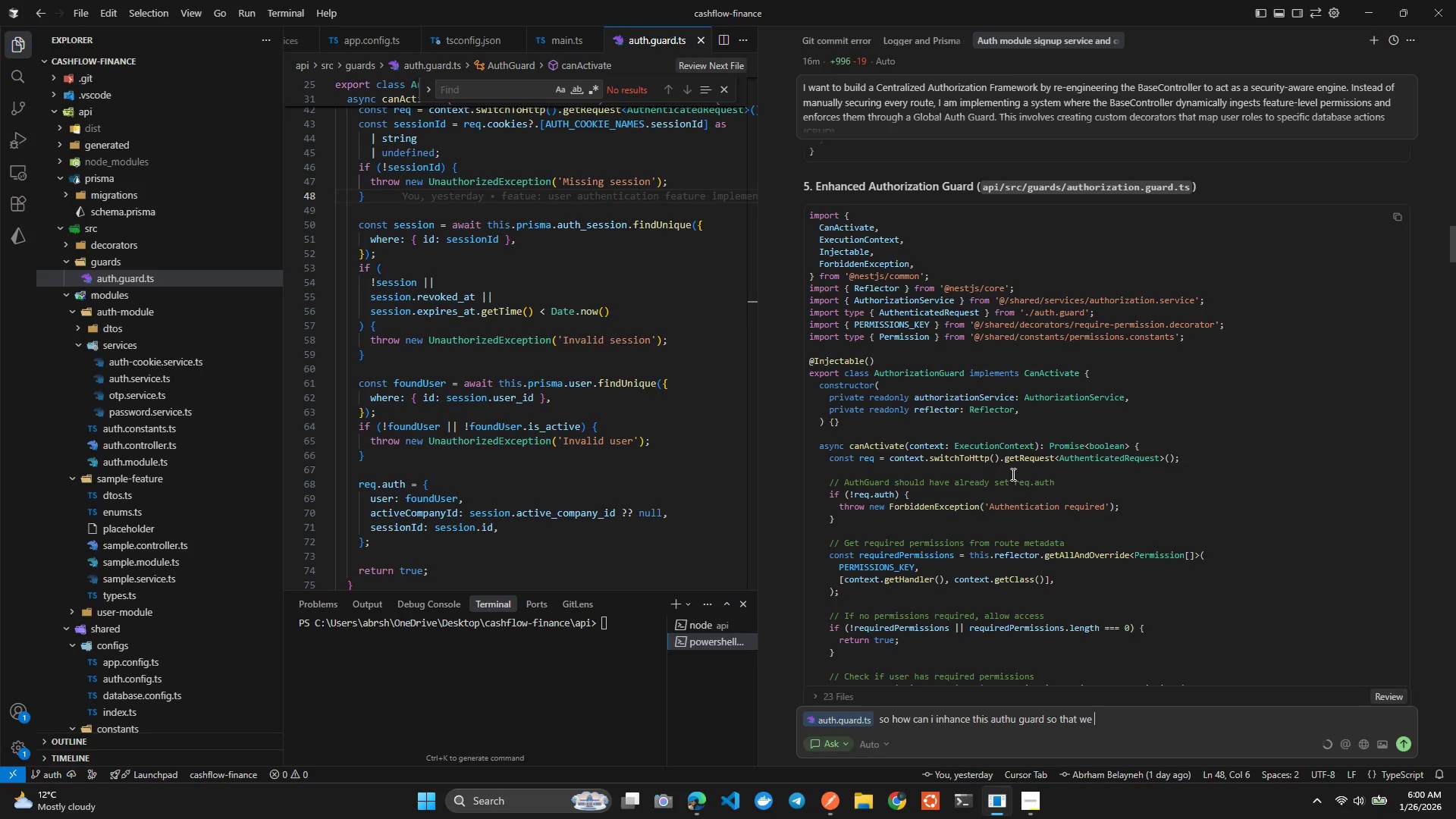 
key(Control+C)
 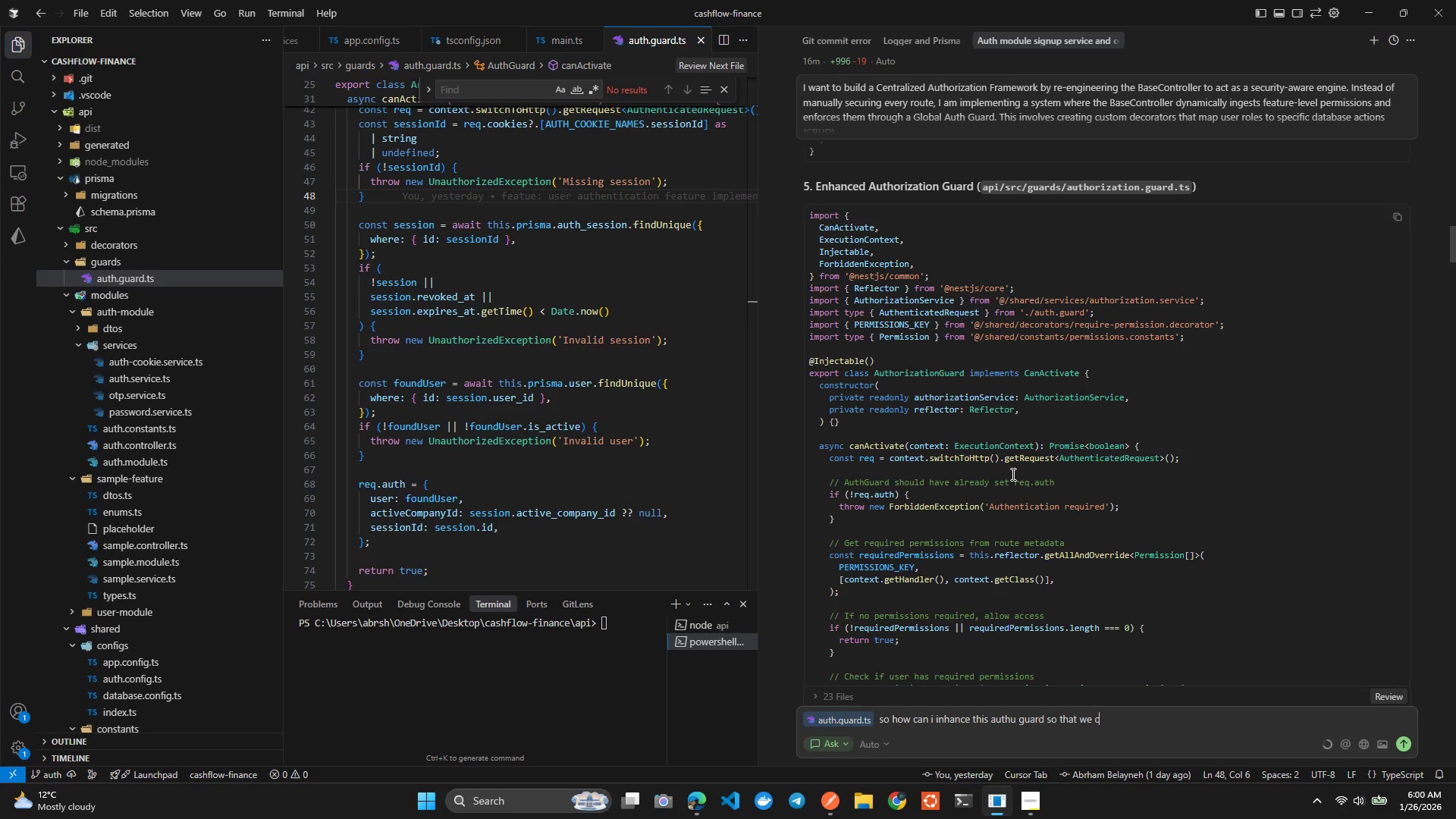 
key(Control+A)
 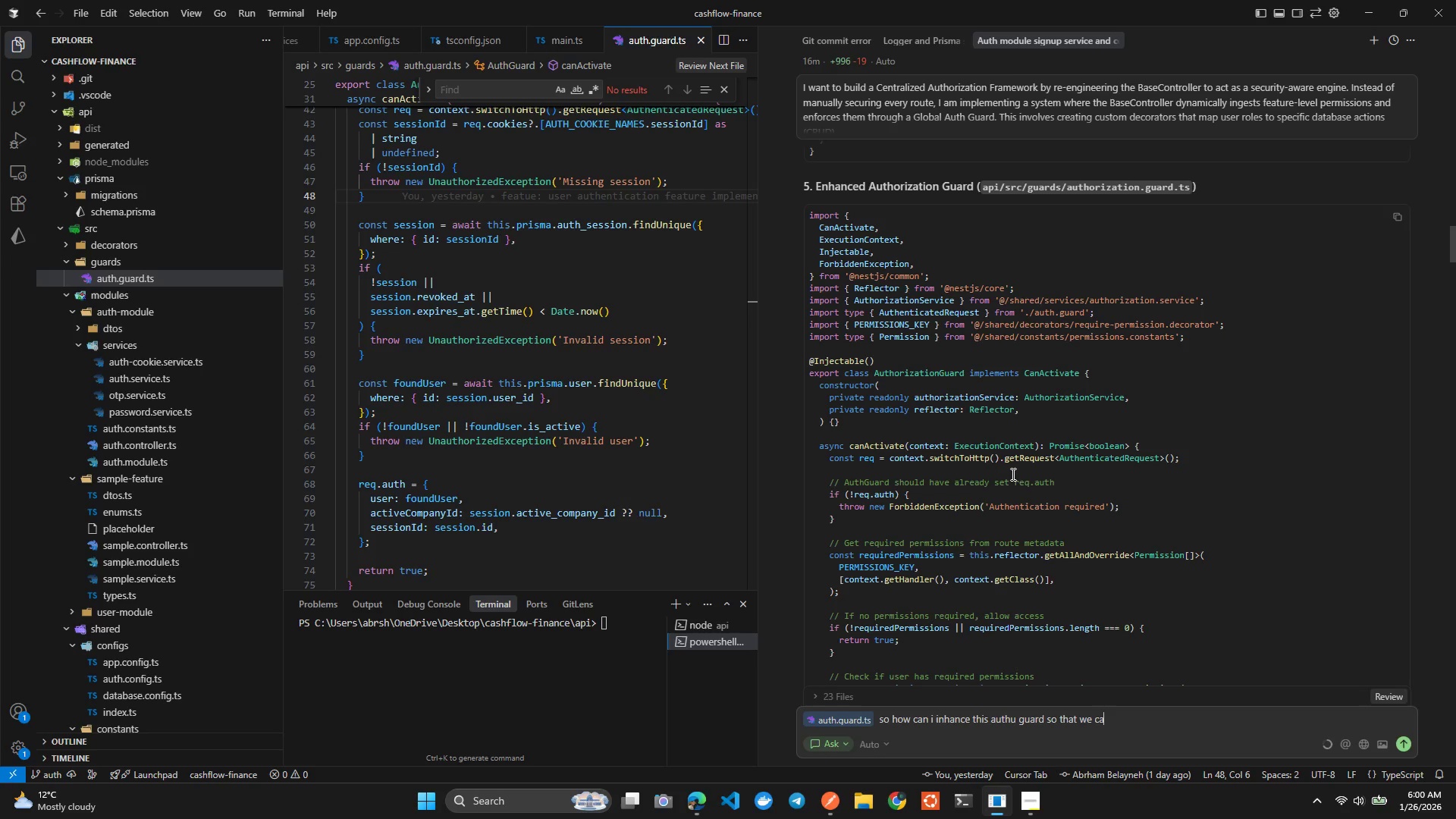 
key(Control+N)
 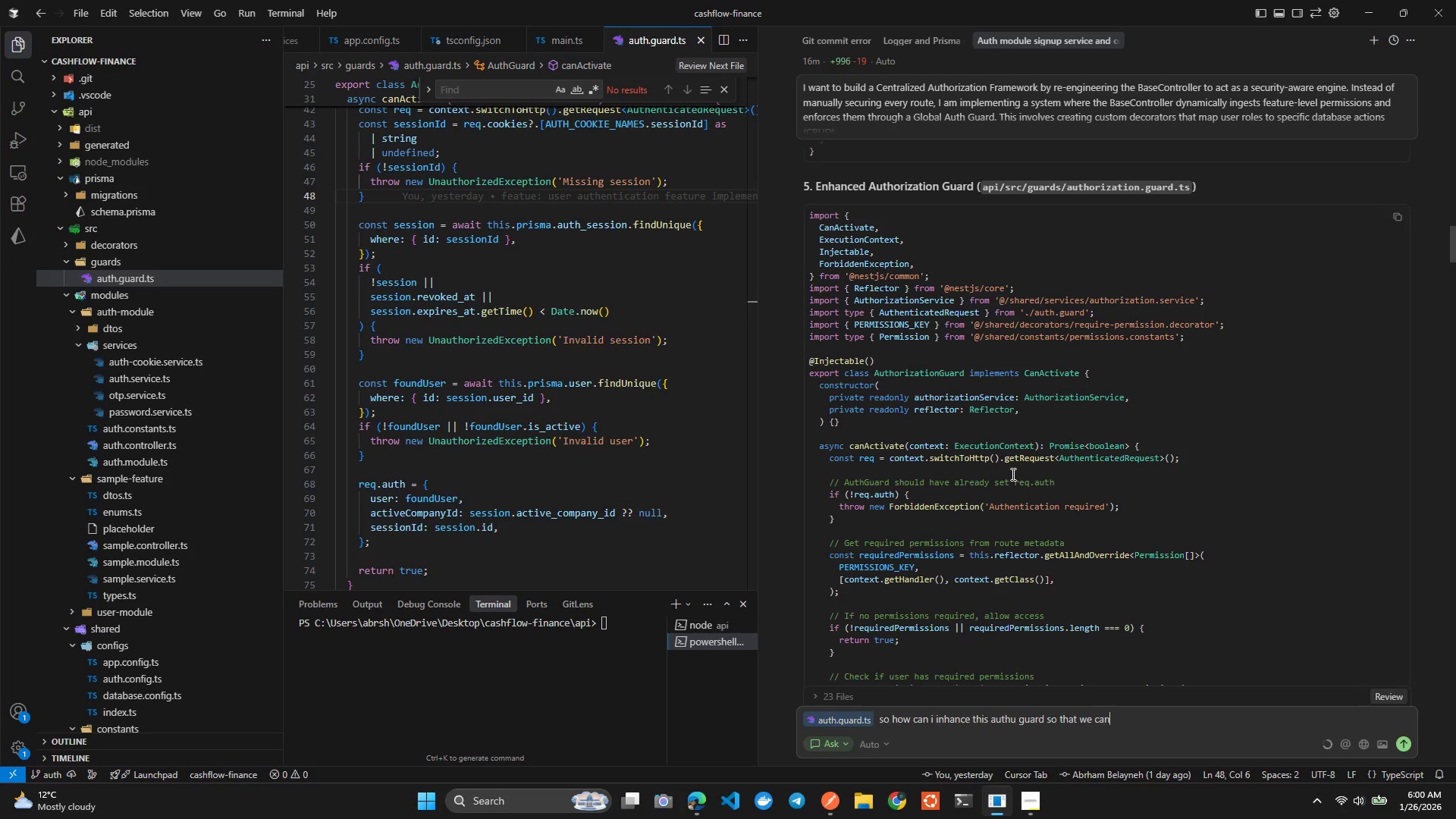 
key(Control+Space)
 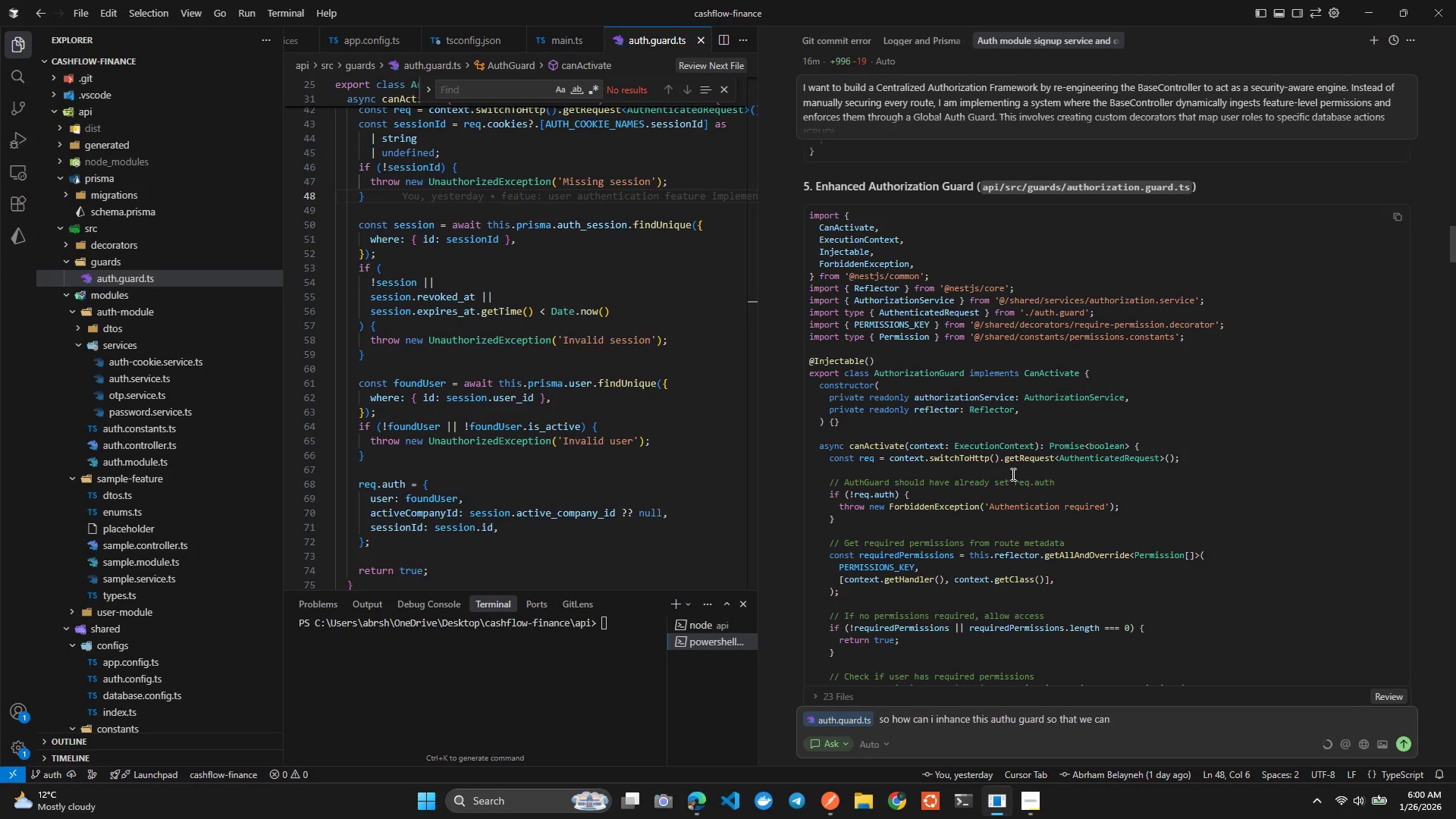 
key(Control+A)
 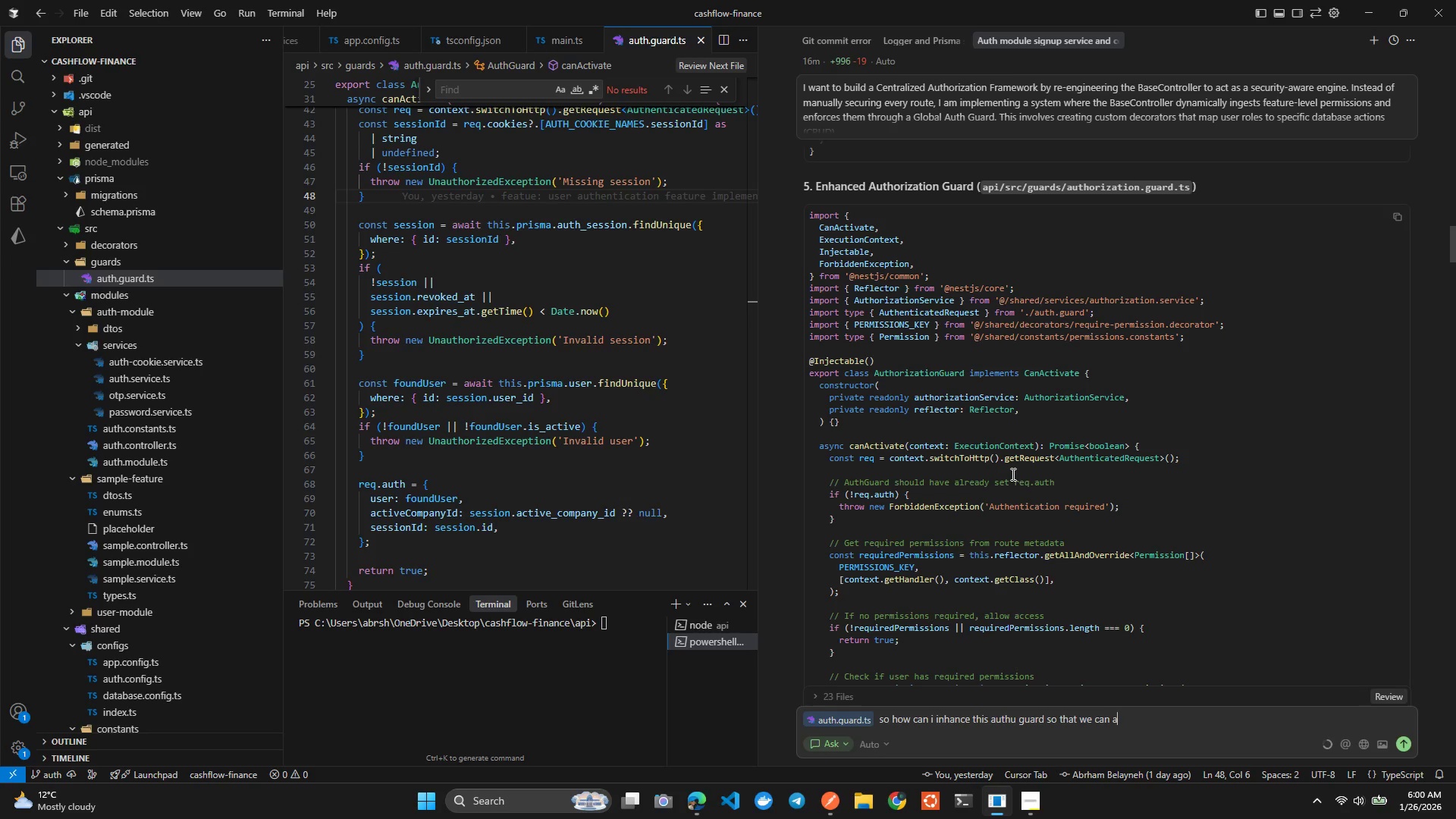 
key(Control+D)
 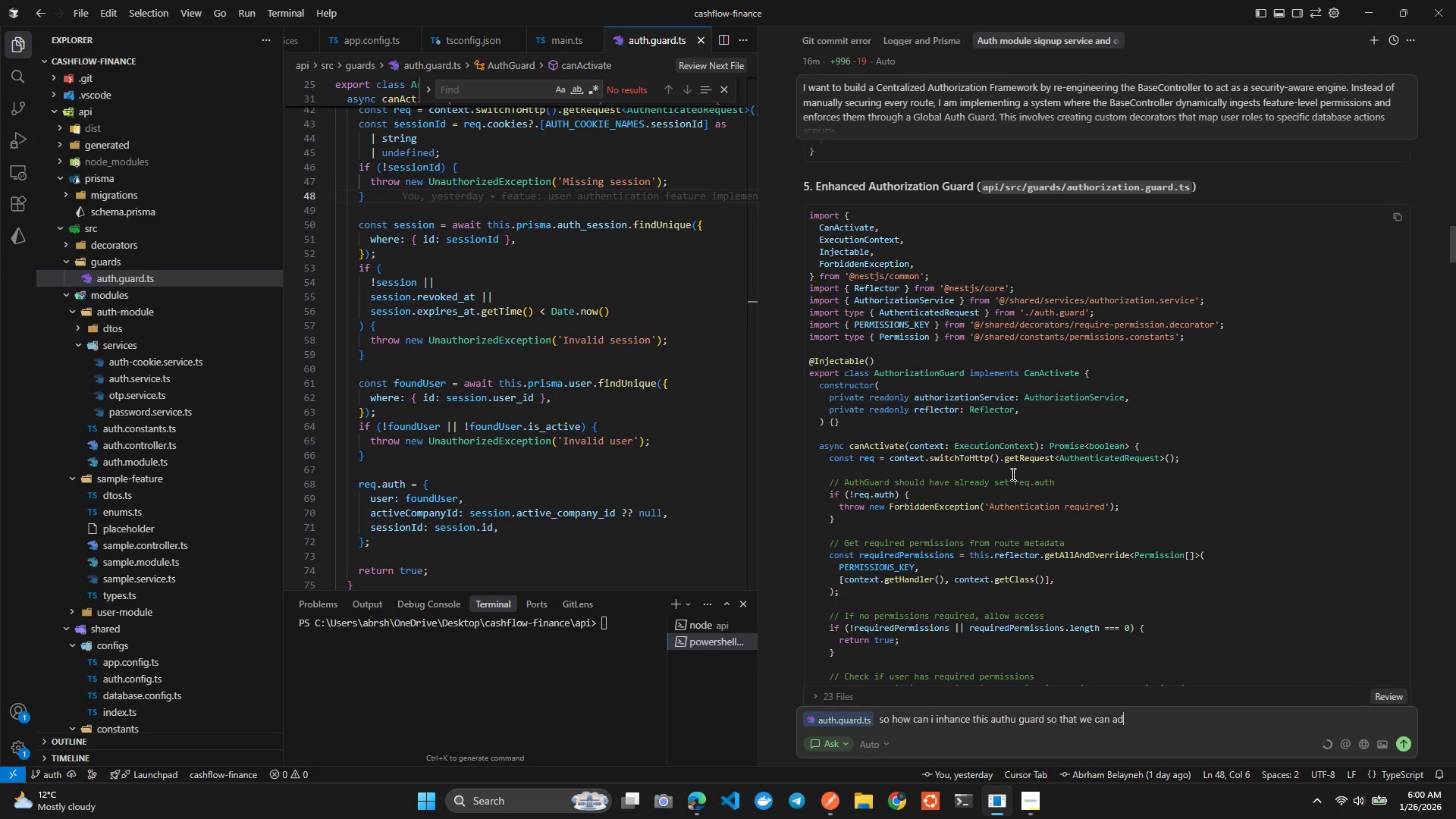 
key(Control+D)
 